 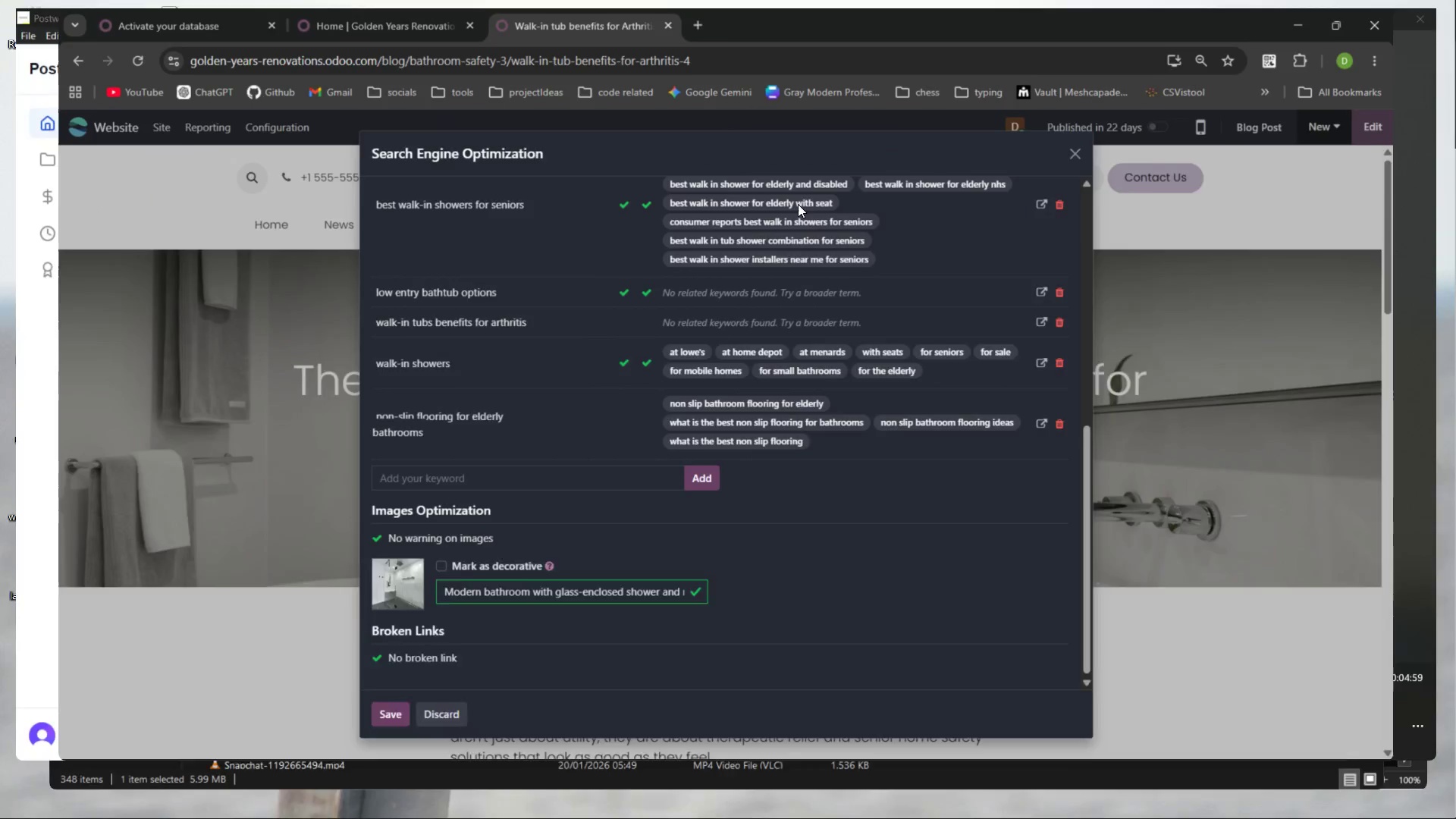 
left_click([1103, 157])
 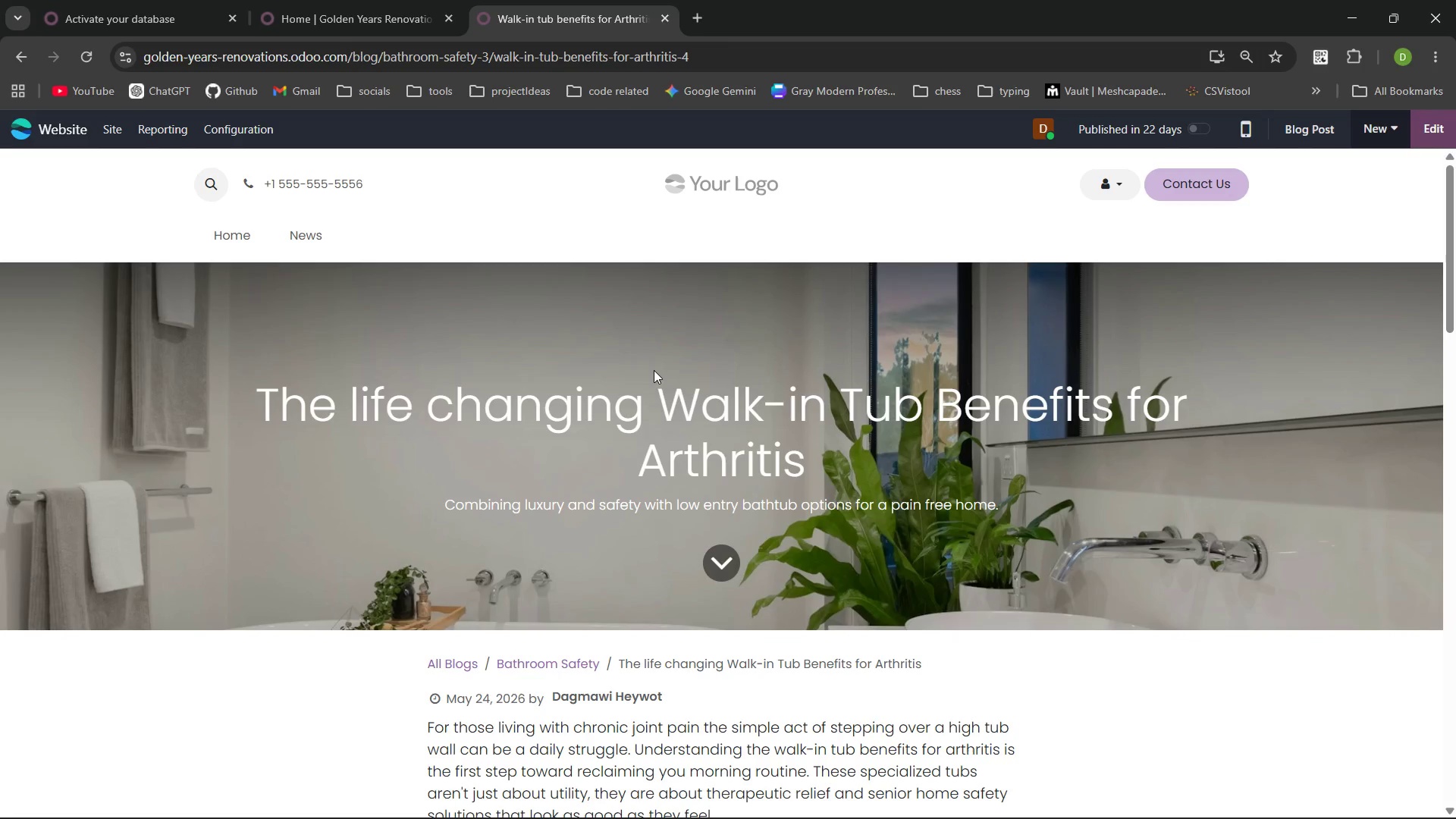 
wait(29.48)
 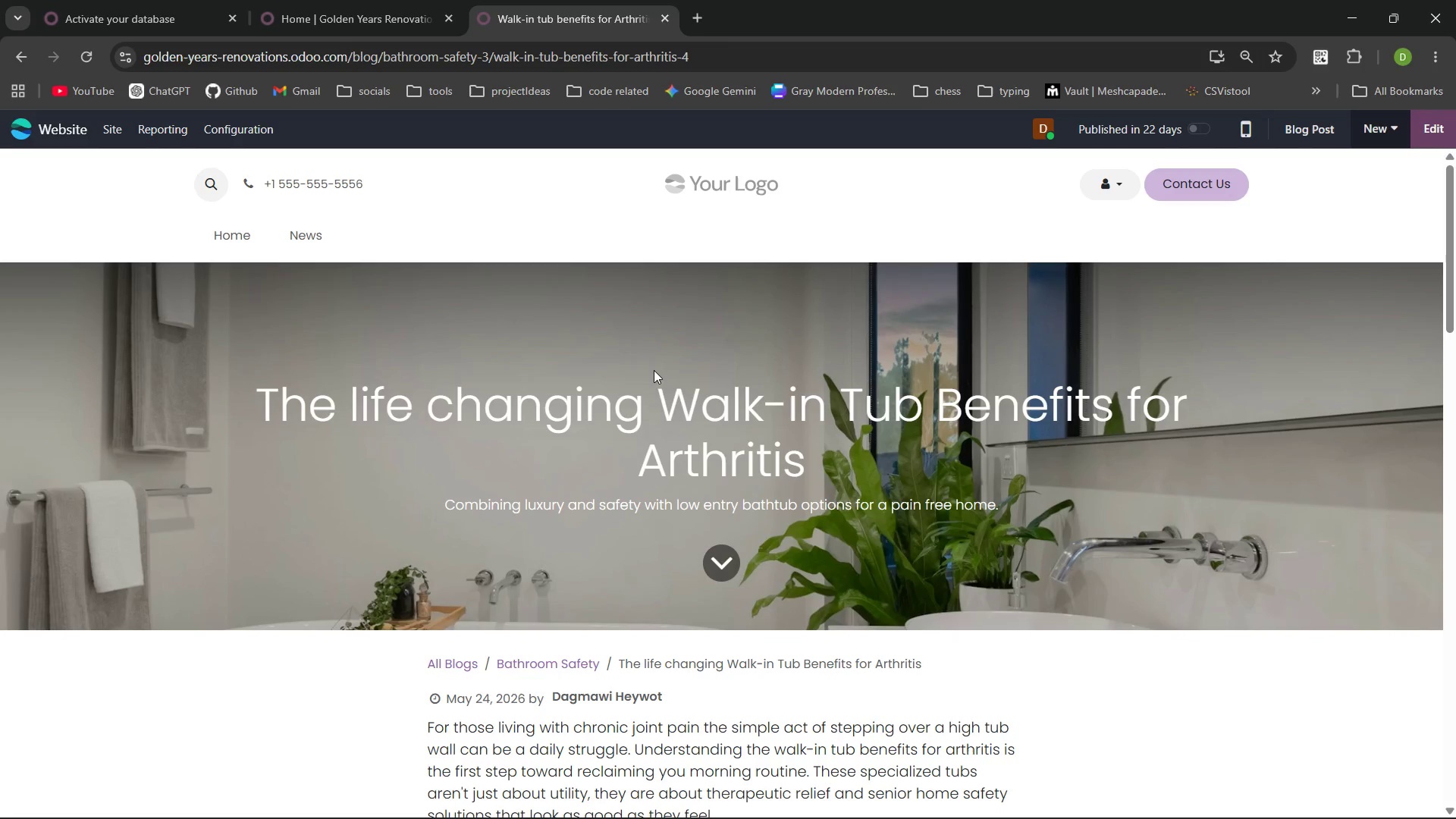 
left_click([1432, 120])
 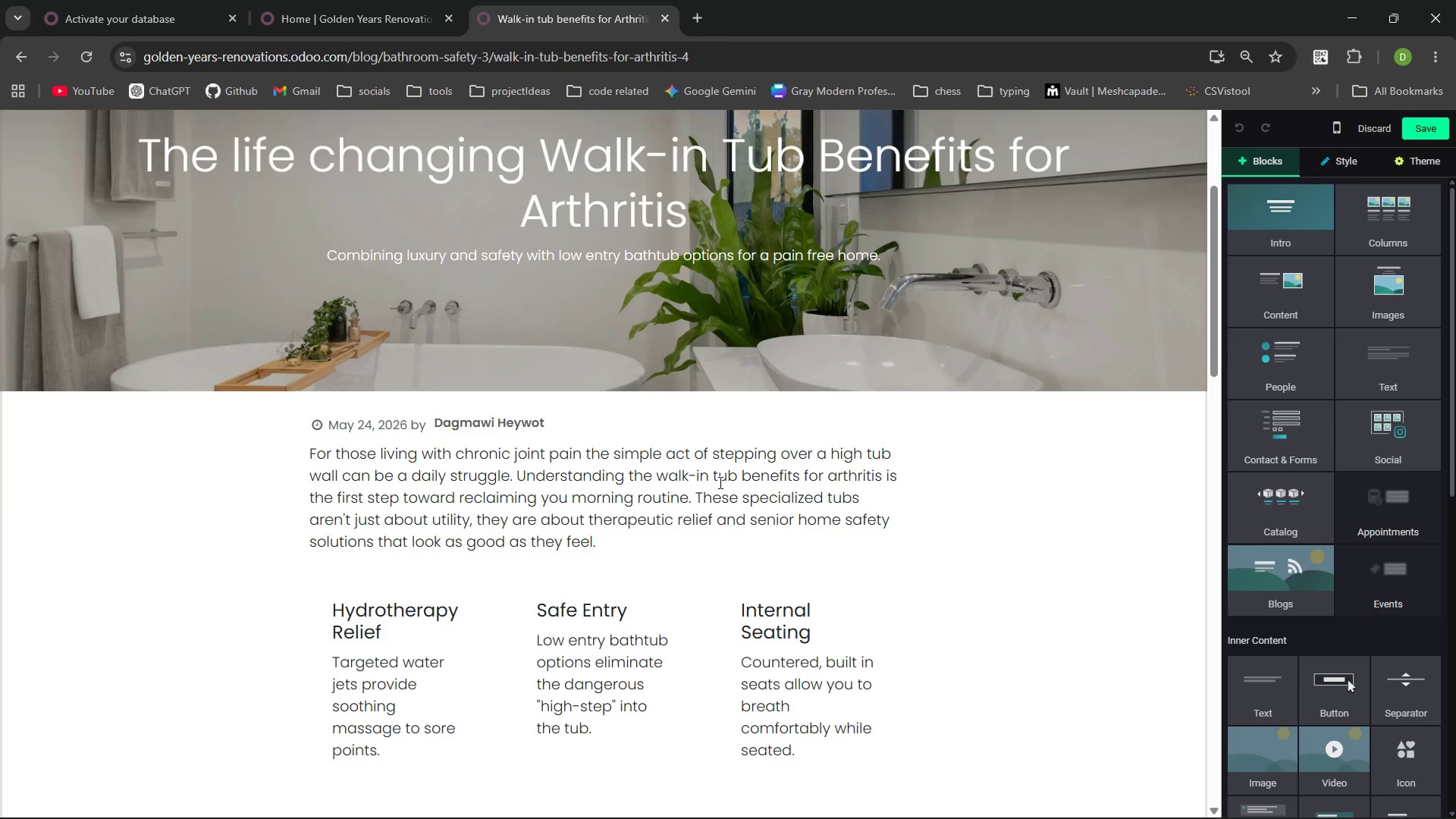 
wait(8.16)
 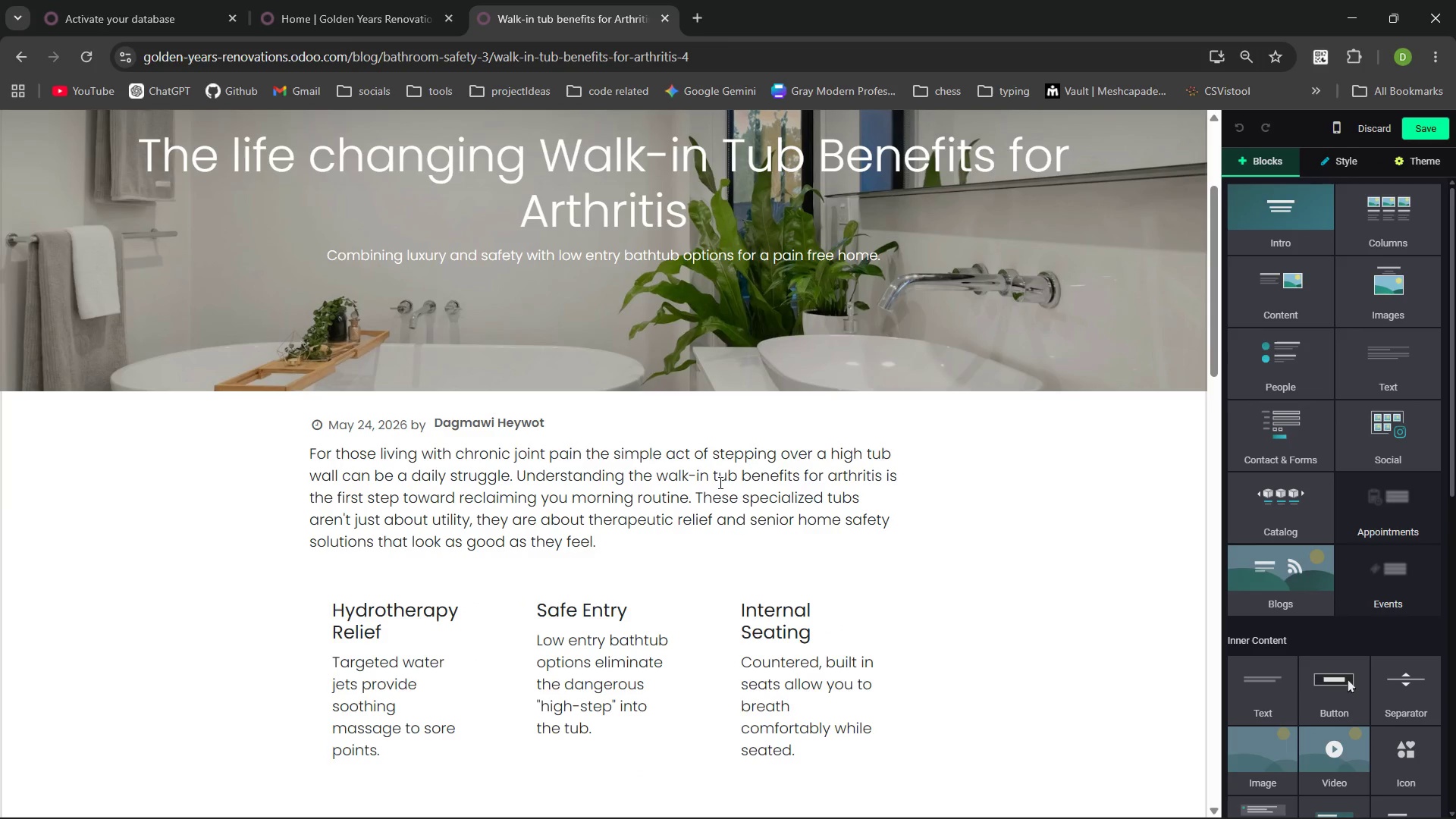 
left_click_drag(start_coordinate=[658, 476], to_coordinate=[884, 474])
 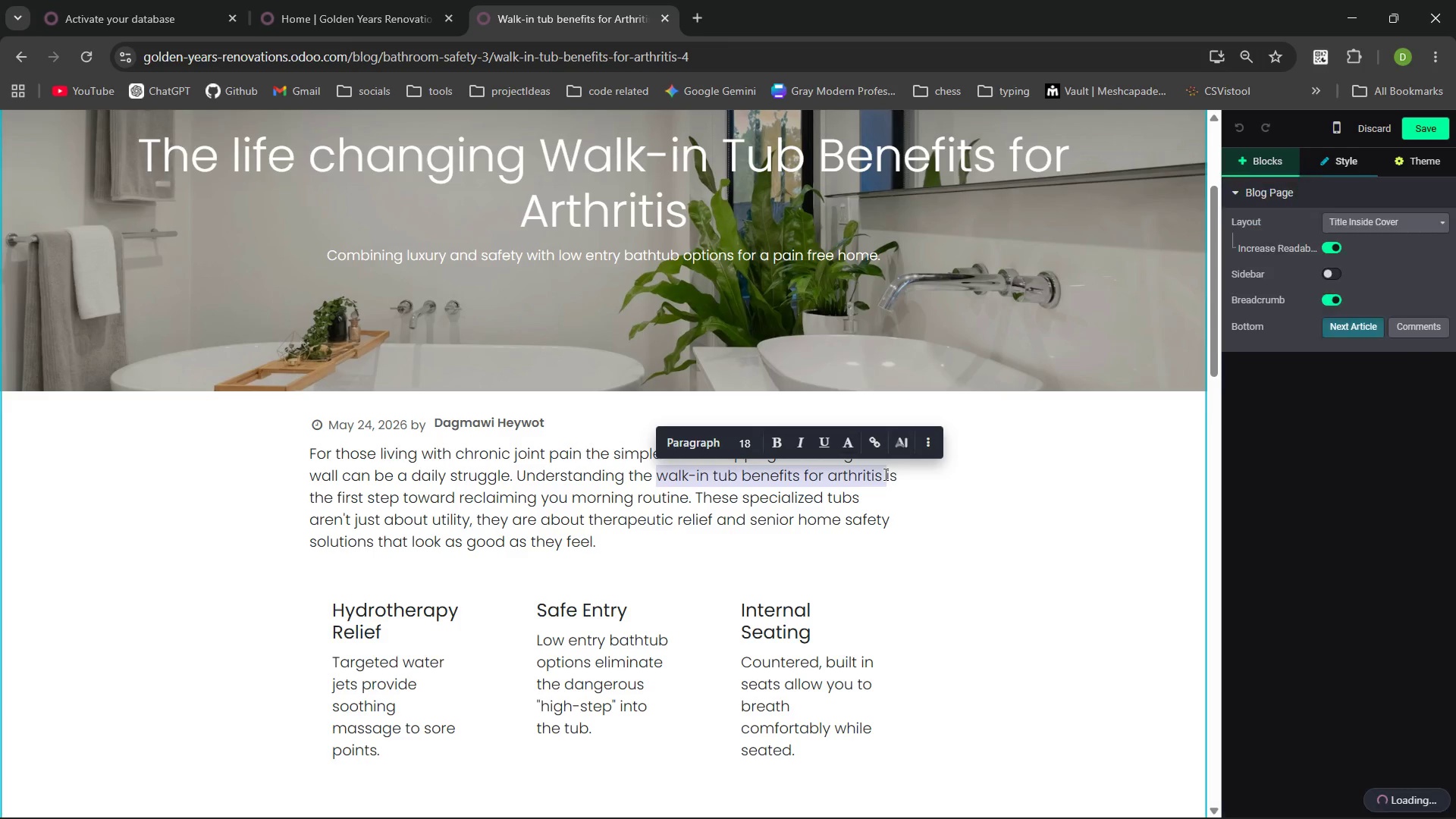 
hold_key(key=ControlRight, duration=1.11)
 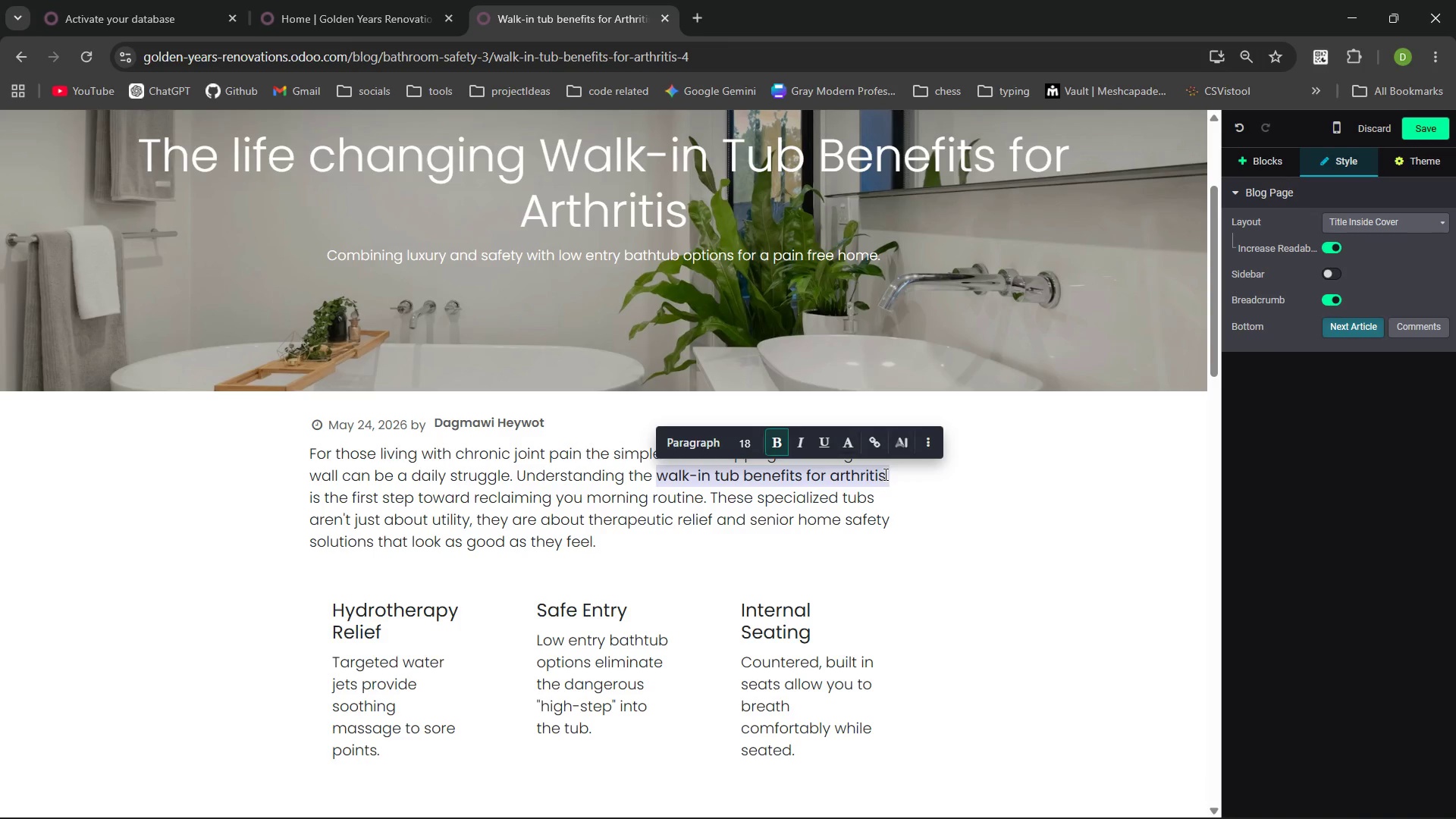 
hold_key(key=B, duration=0.31)
 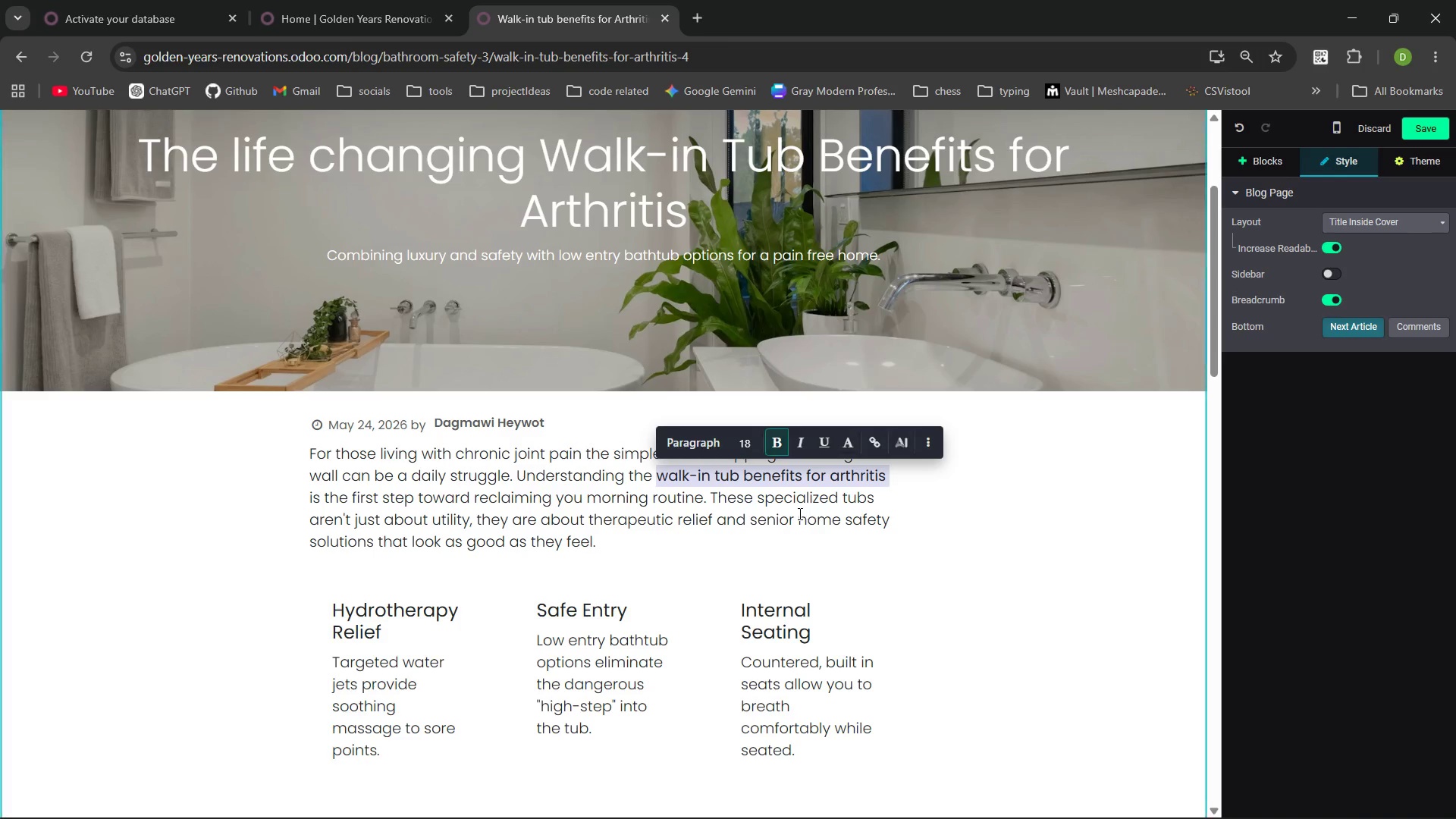 
left_click([799, 513])
 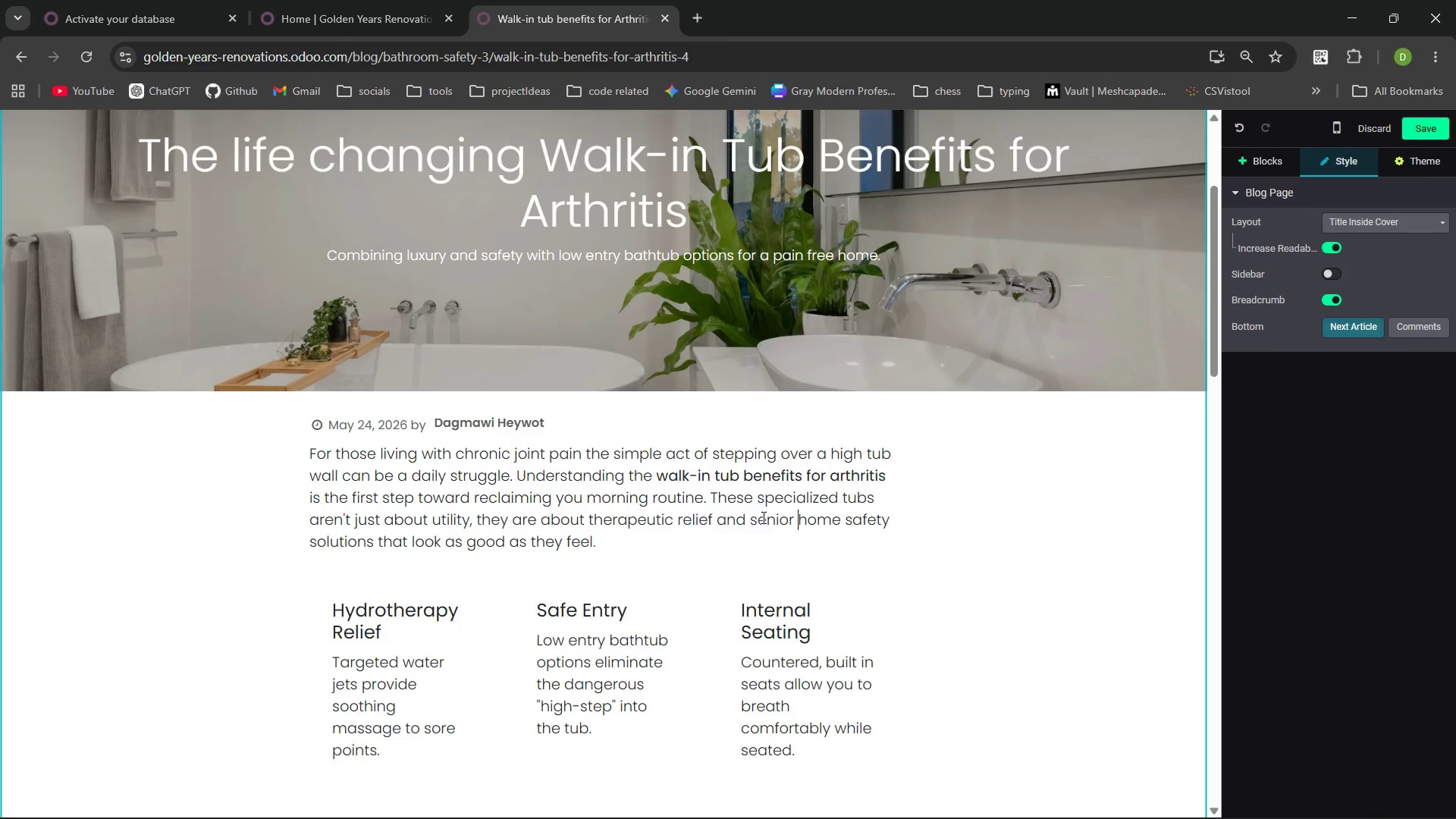 
left_click_drag(start_coordinate=[749, 517], to_coordinate=[374, 540])
 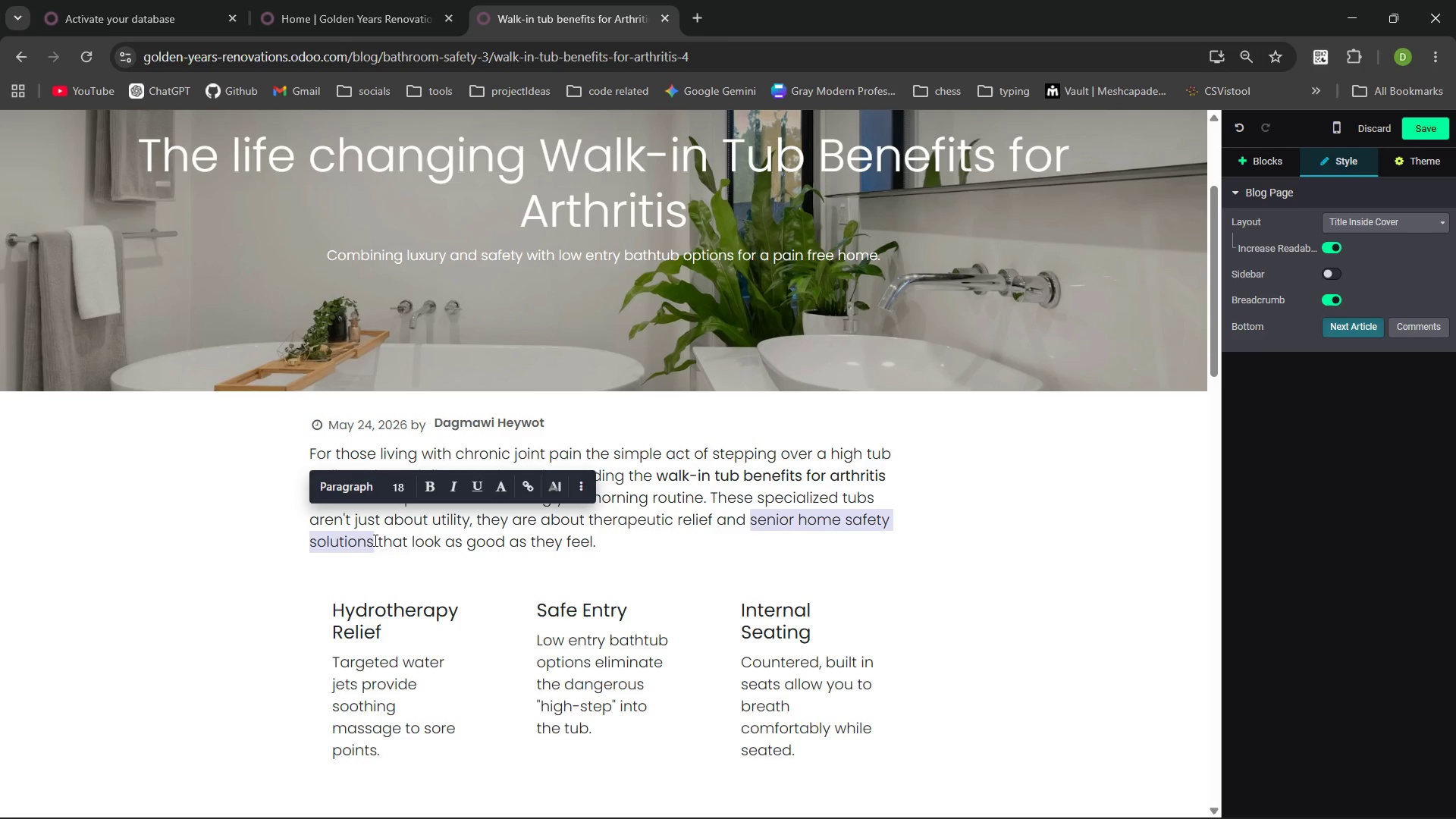 
key(Control+B)
 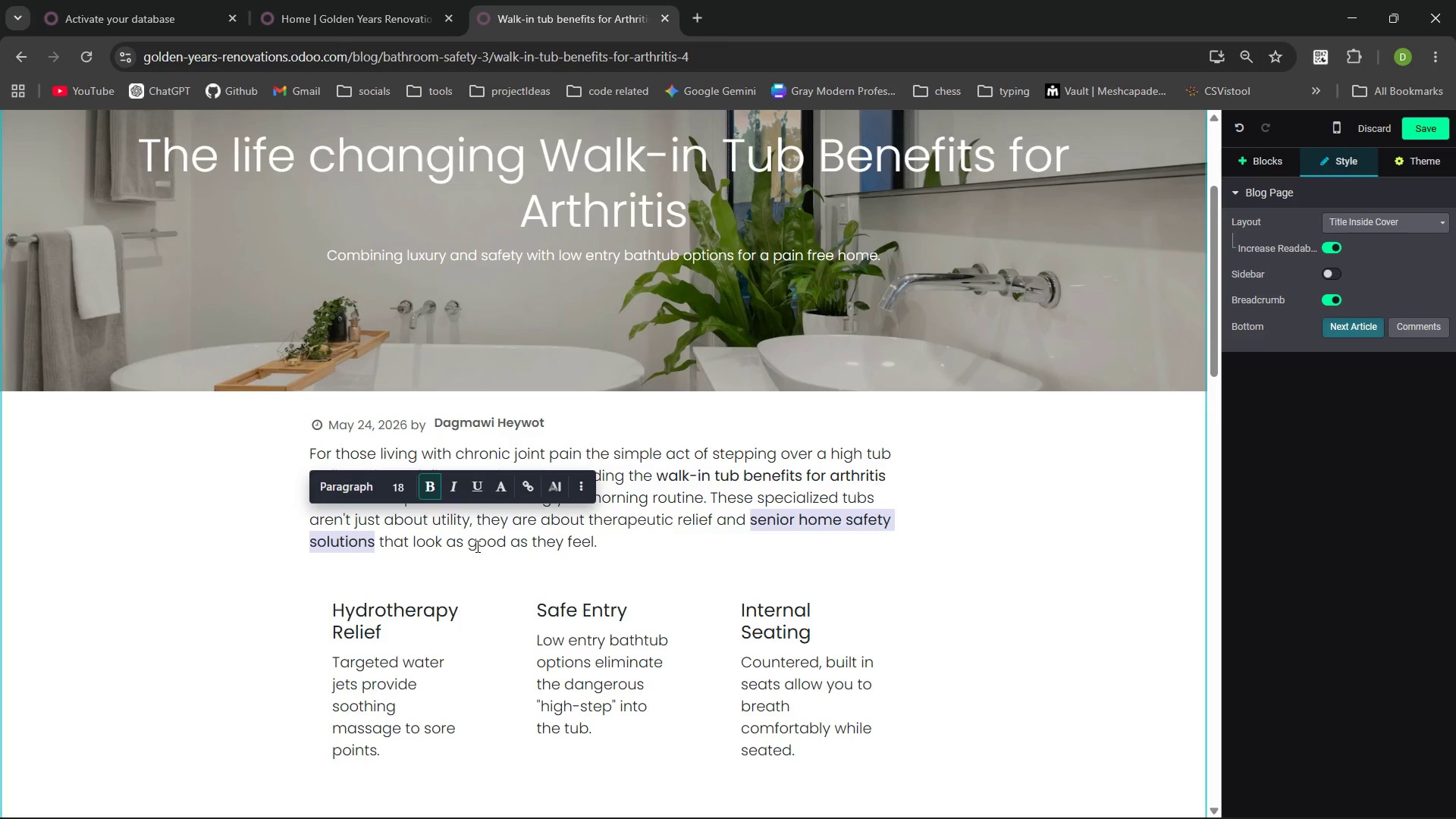 
left_click([476, 546])
 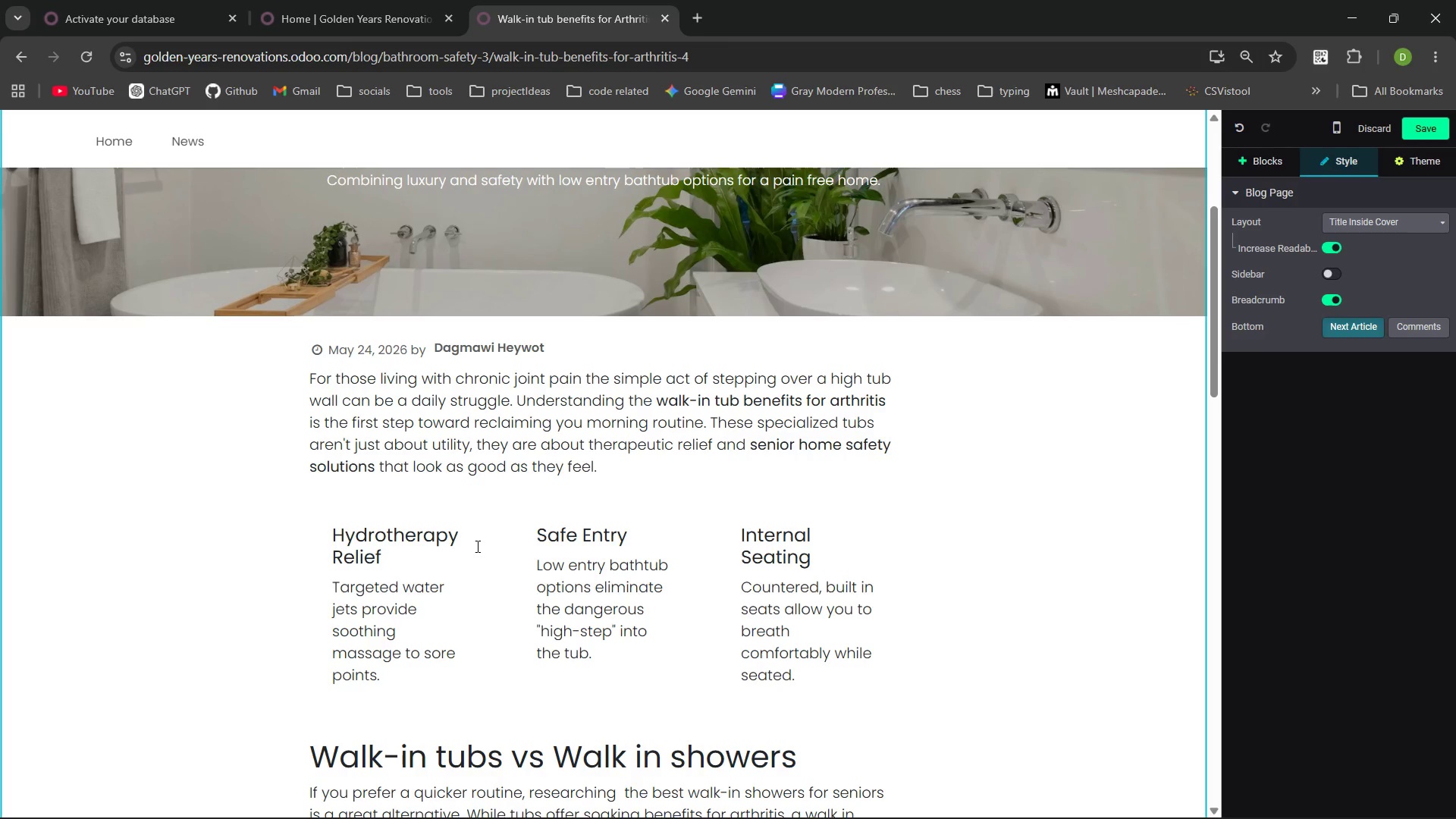 
wait(9.94)
 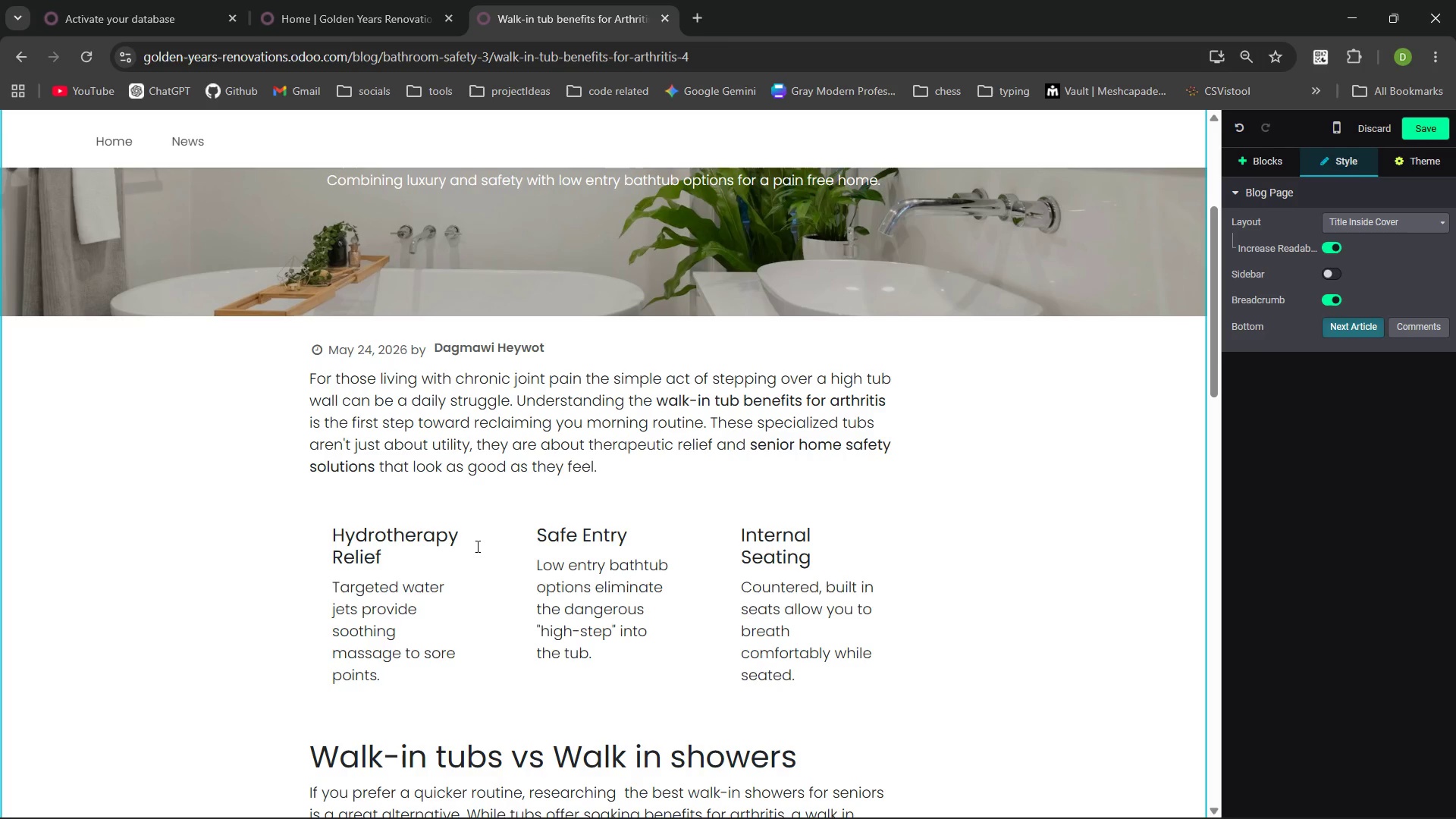 
left_click_drag(start_coordinate=[535, 566], to_coordinate=[591, 585])
 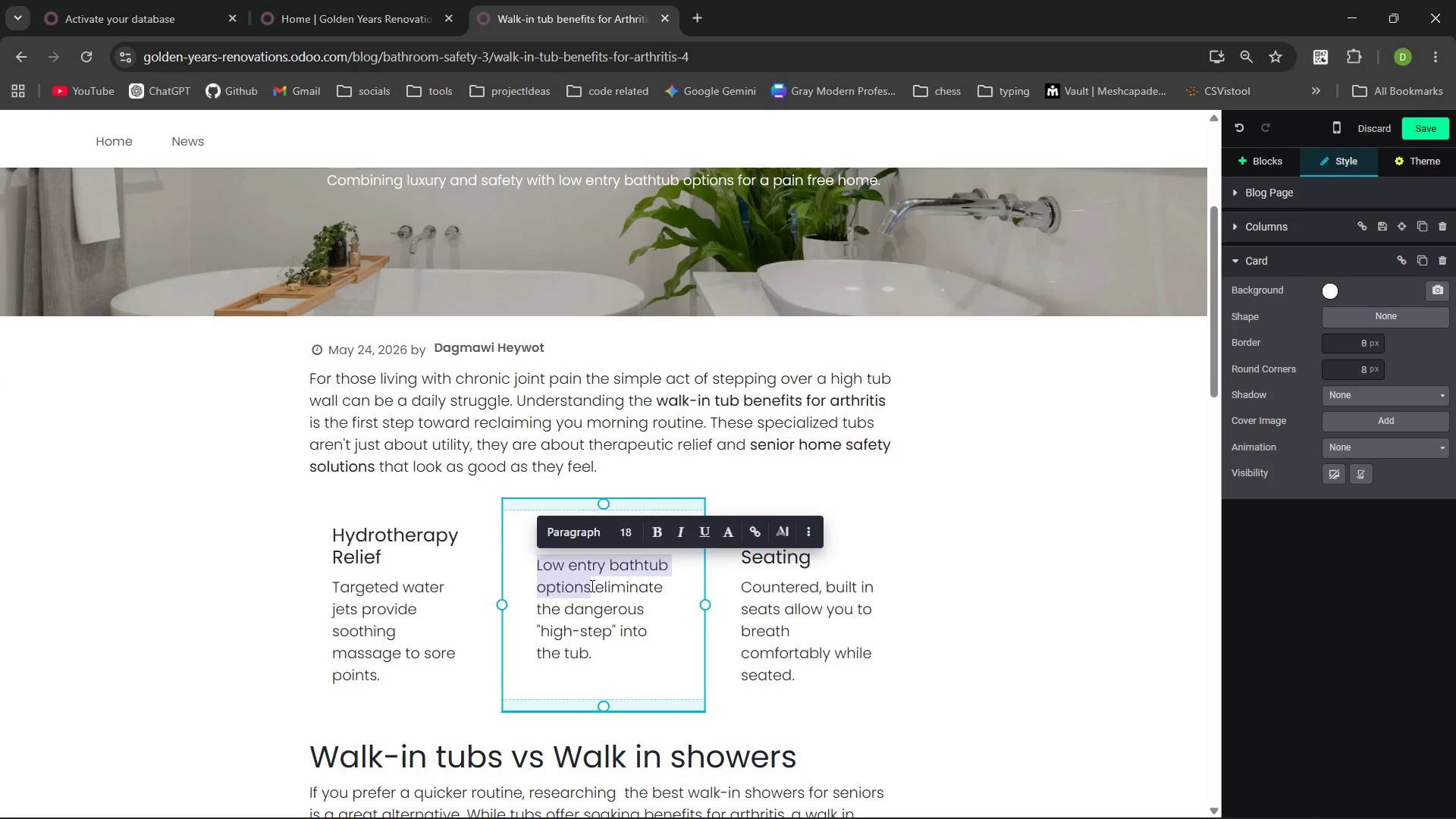 
hold_key(key=ControlRight, duration=1.83)
 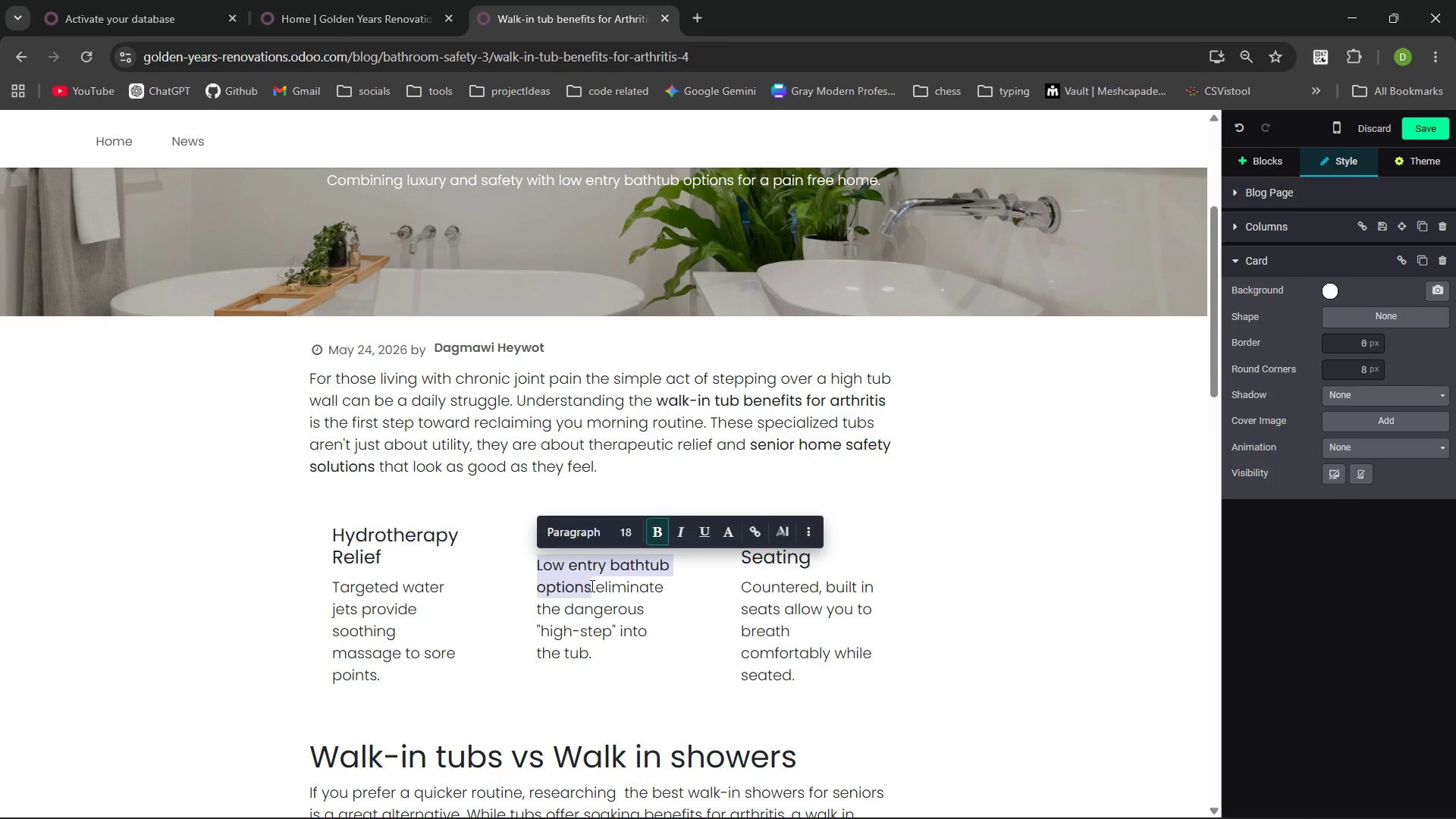 
hold_key(key=B, duration=0.39)
 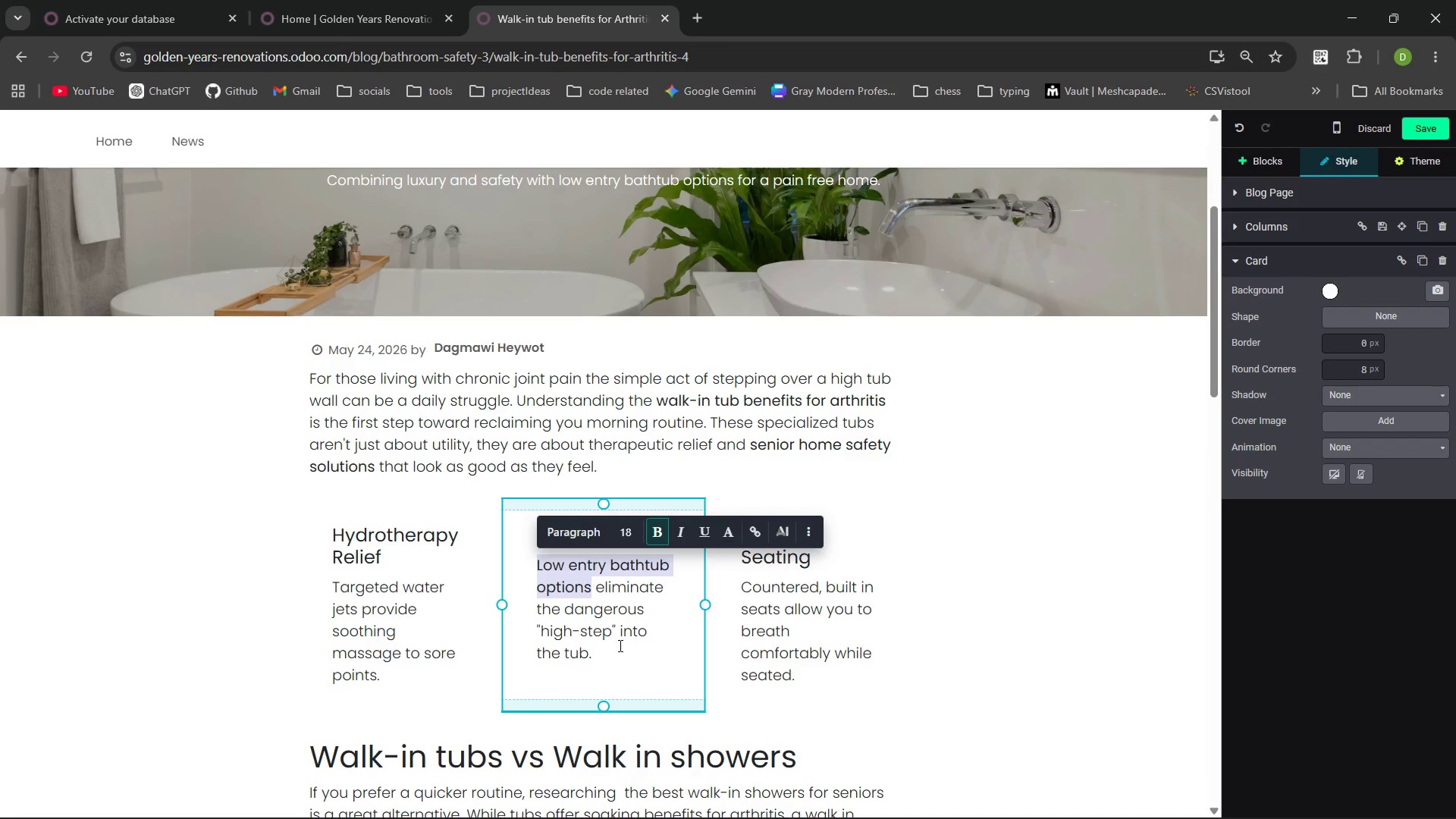 
wait(9.89)
 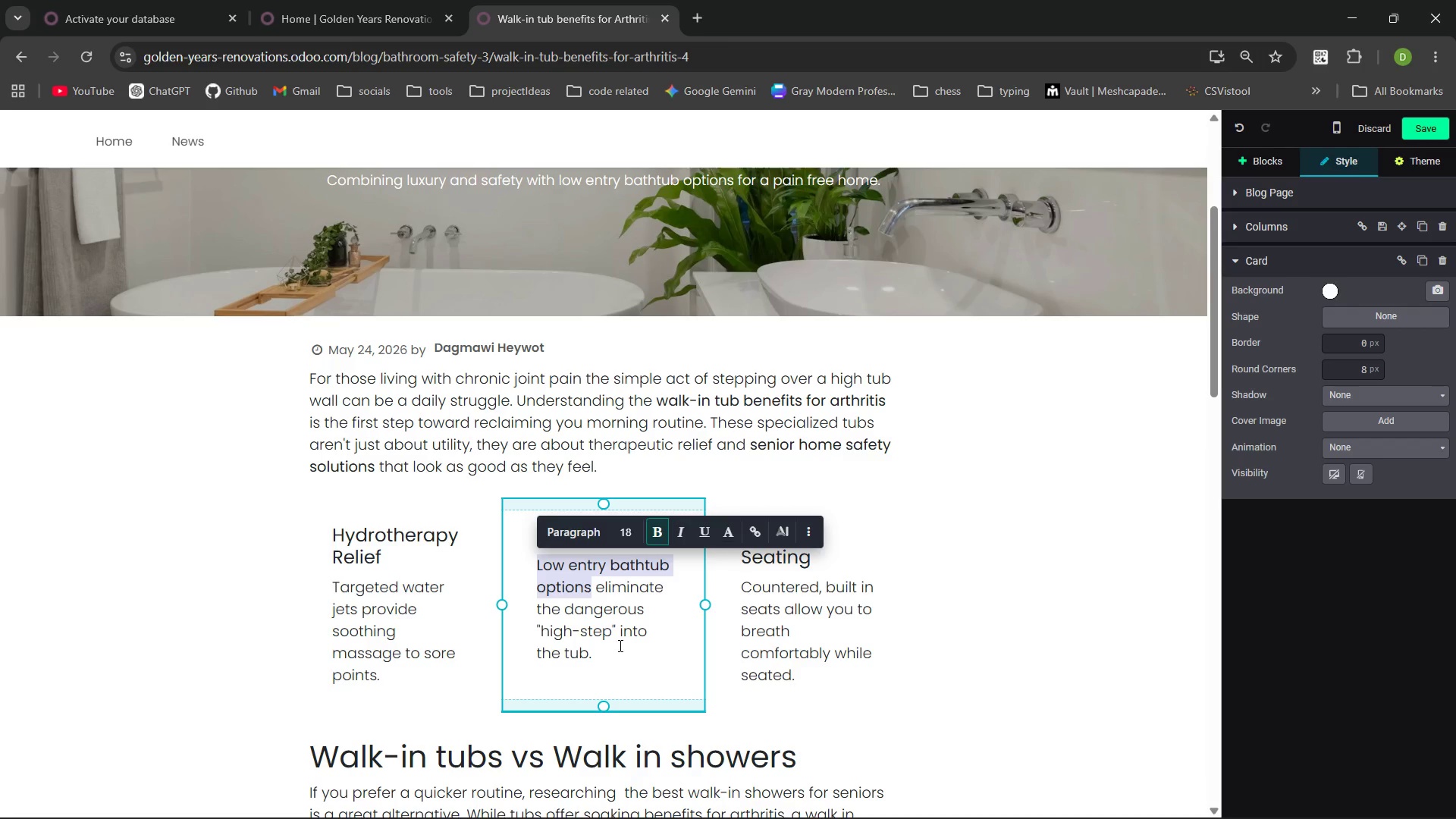 
left_click_drag(start_coordinate=[652, 614], to_coordinate=[892, 609])
 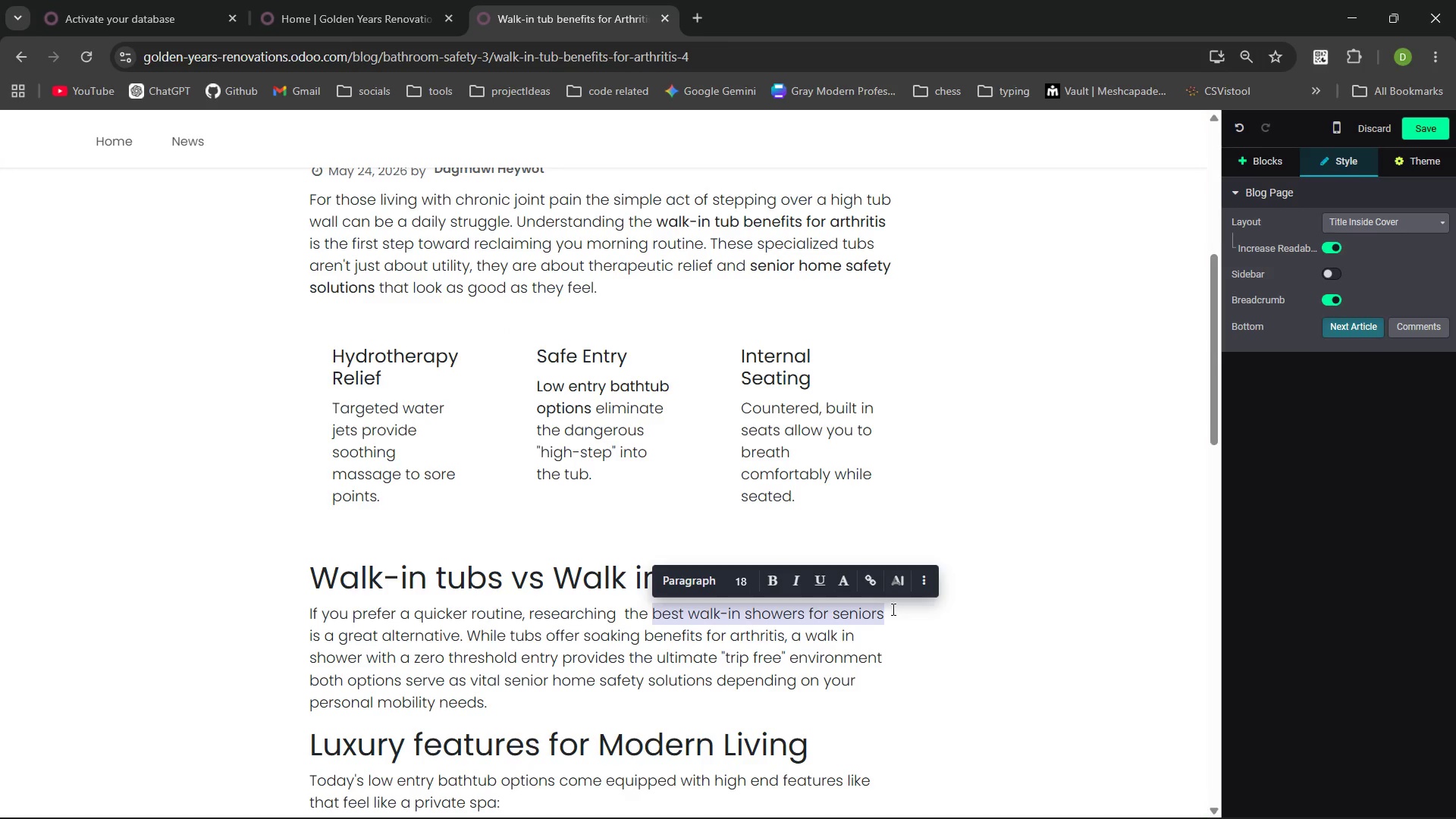 
hold_key(key=ControlRight, duration=1.06)
 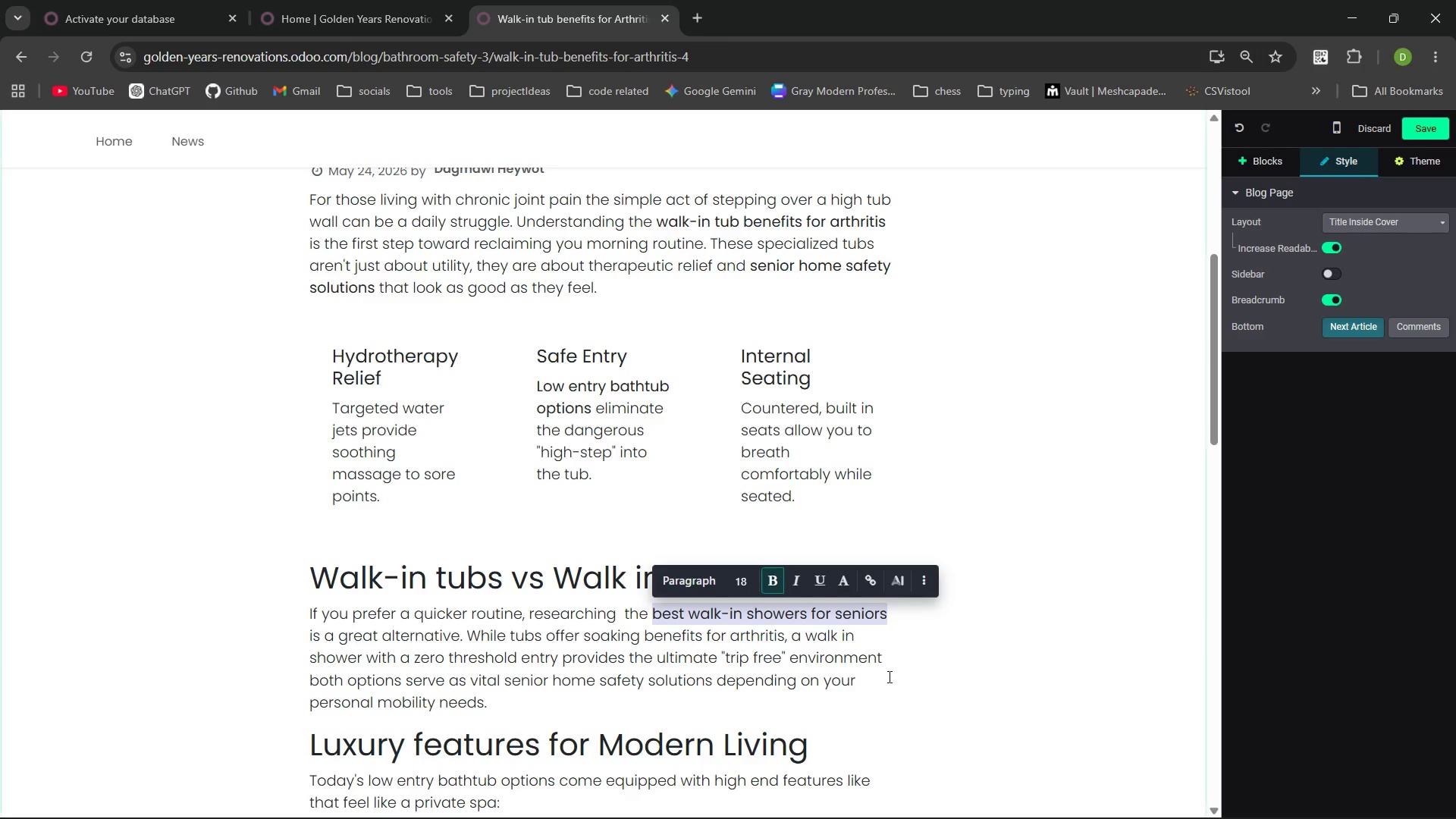 
hold_key(key=B, duration=0.39)
 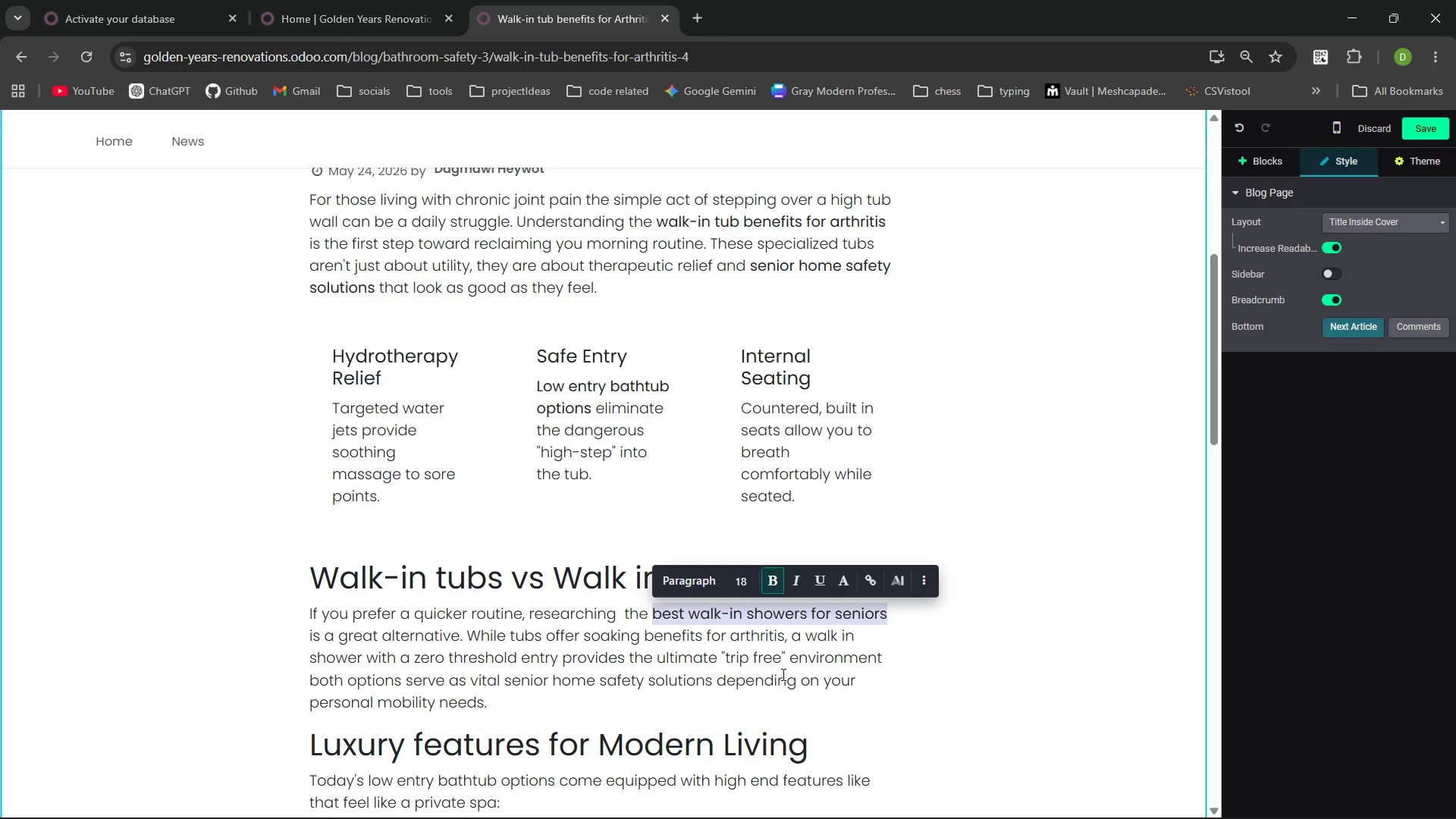 
left_click([782, 674])
 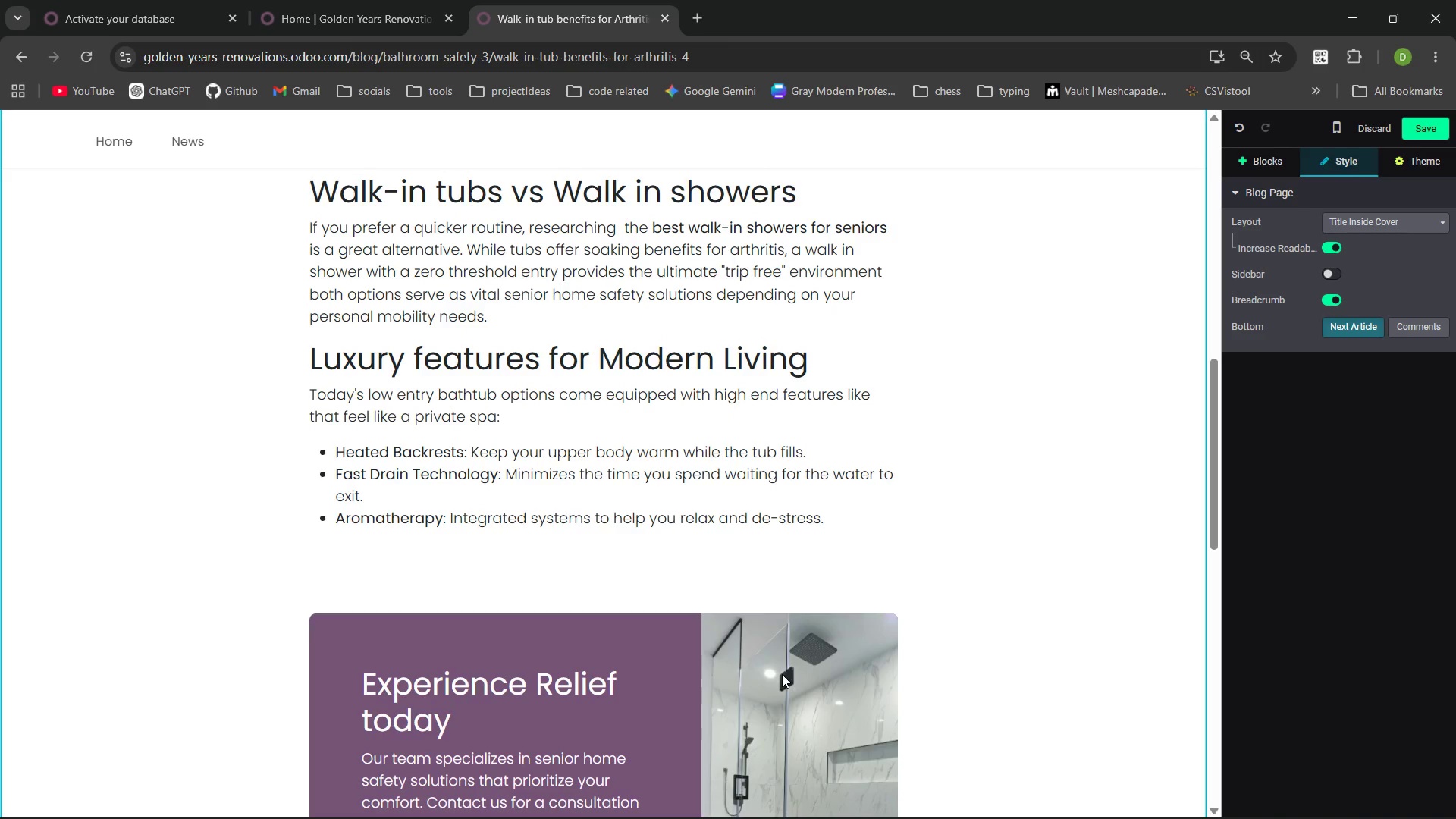 
wait(11.83)
 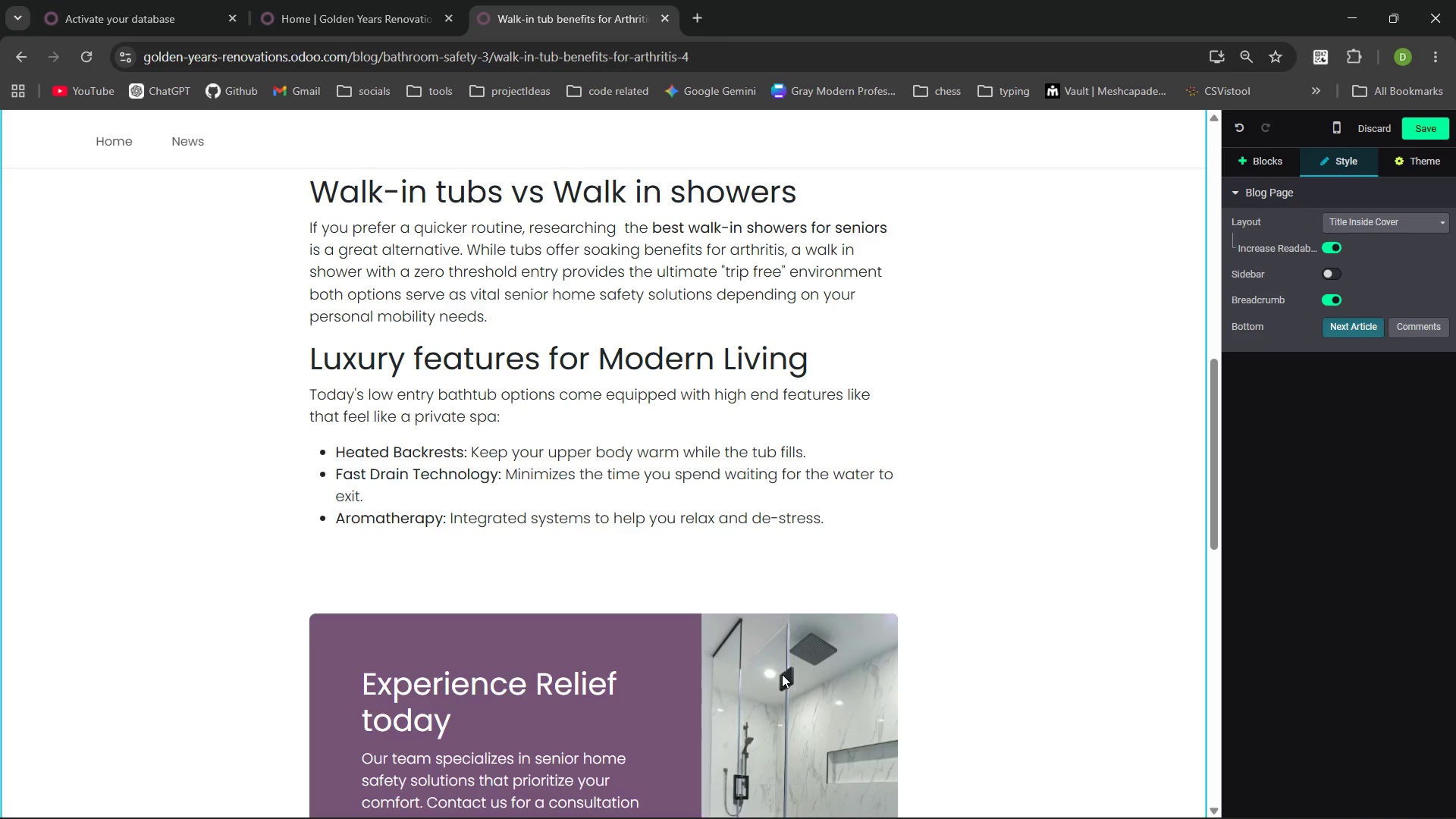 
left_click_drag(start_coordinate=[368, 392], to_coordinate=[554, 385])
 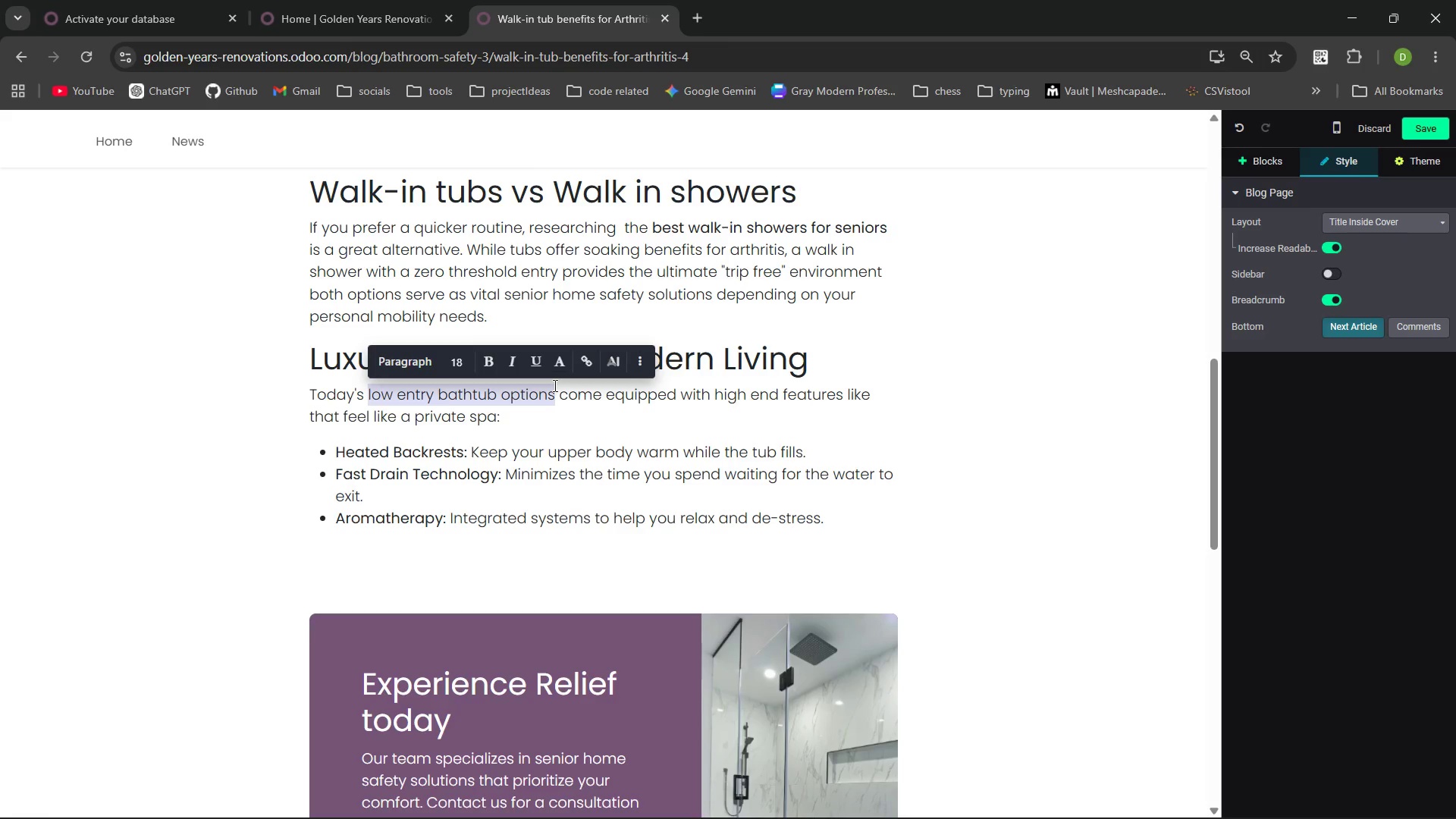 
hold_key(key=ControlRight, duration=1.08)
 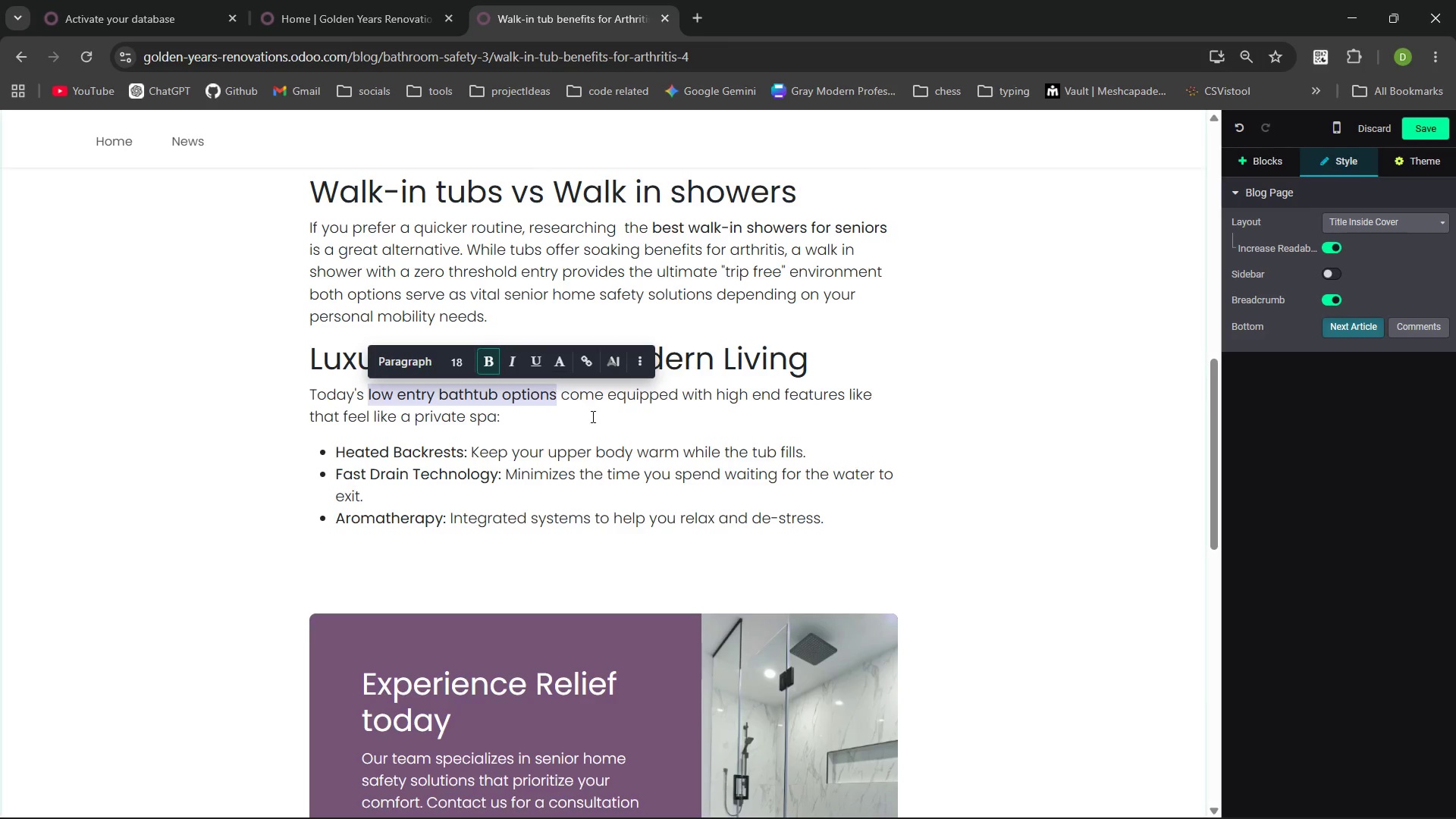 
hold_key(key=B, duration=0.31)
 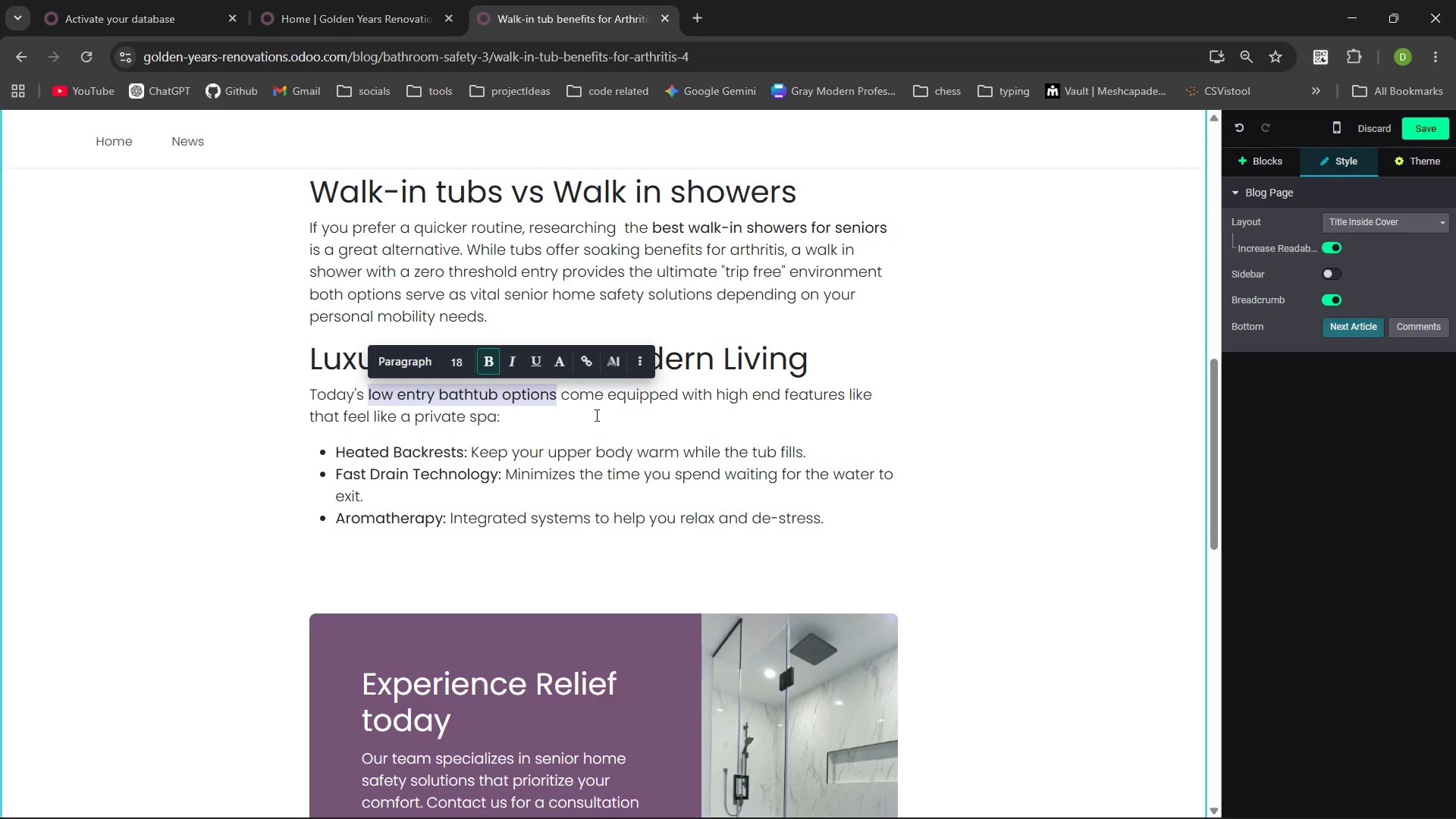 
left_click([595, 415])
 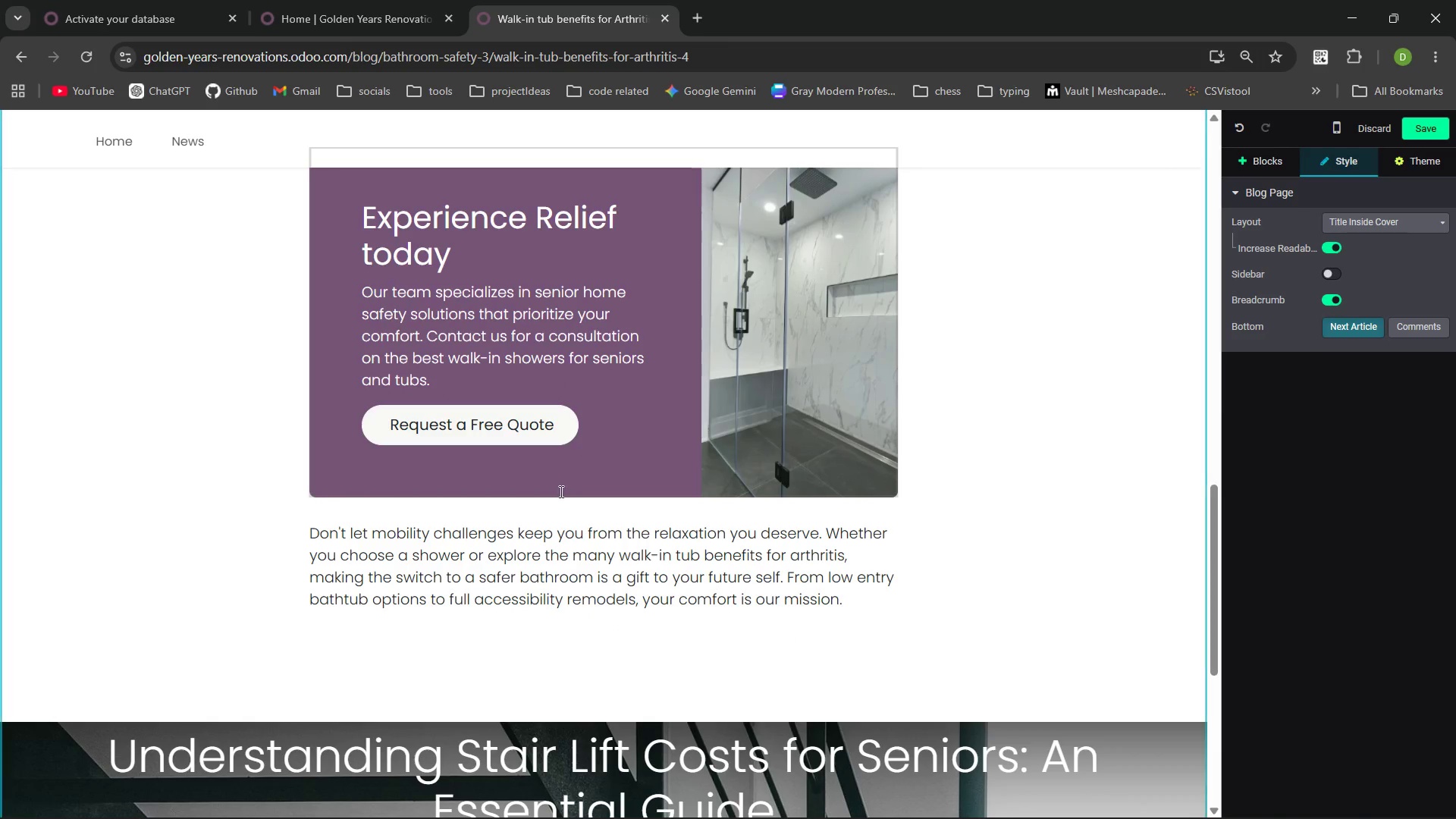 
wait(14.09)
 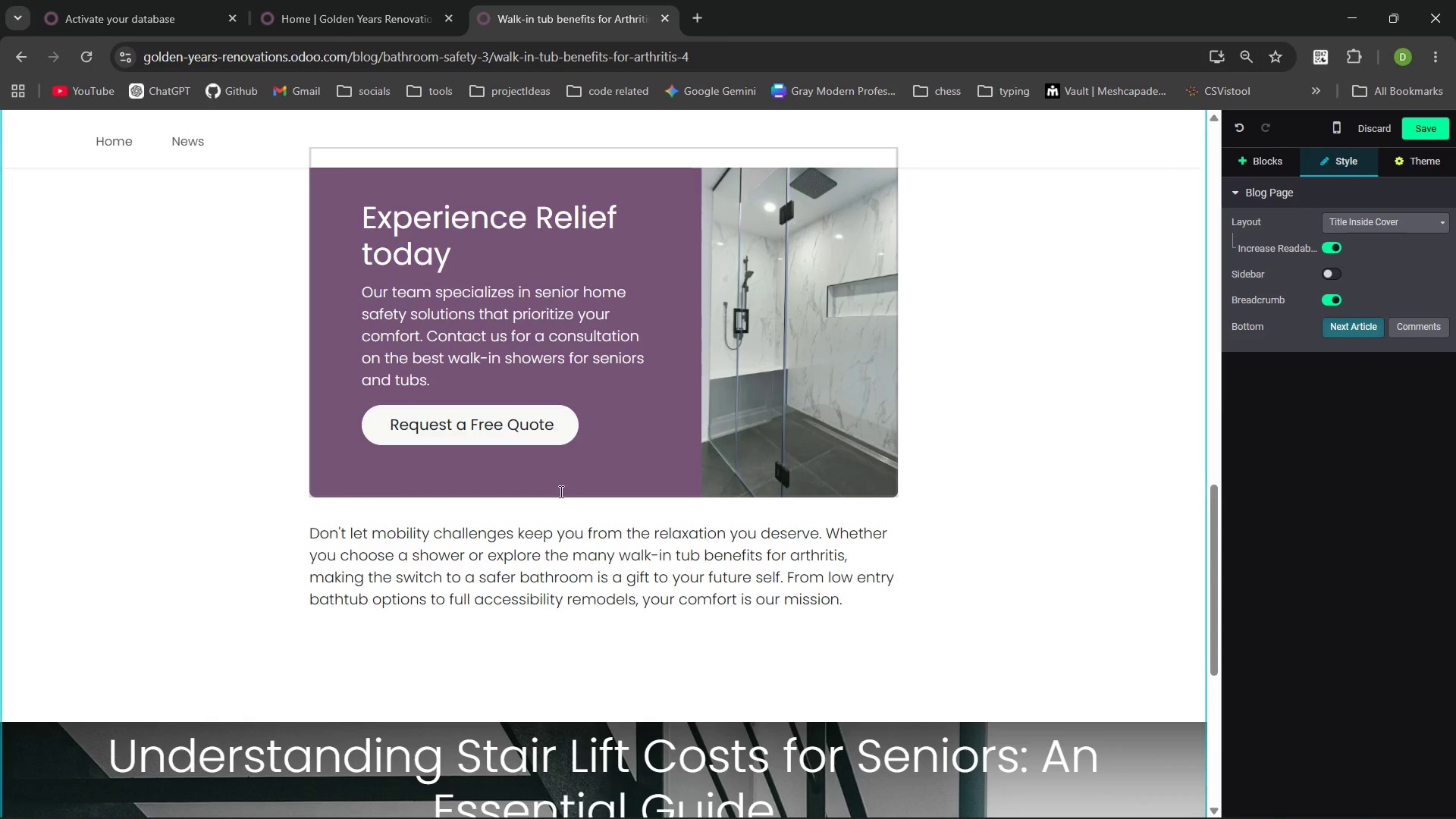 
left_click_drag(start_coordinate=[619, 554], to_coordinate=[843, 551])
 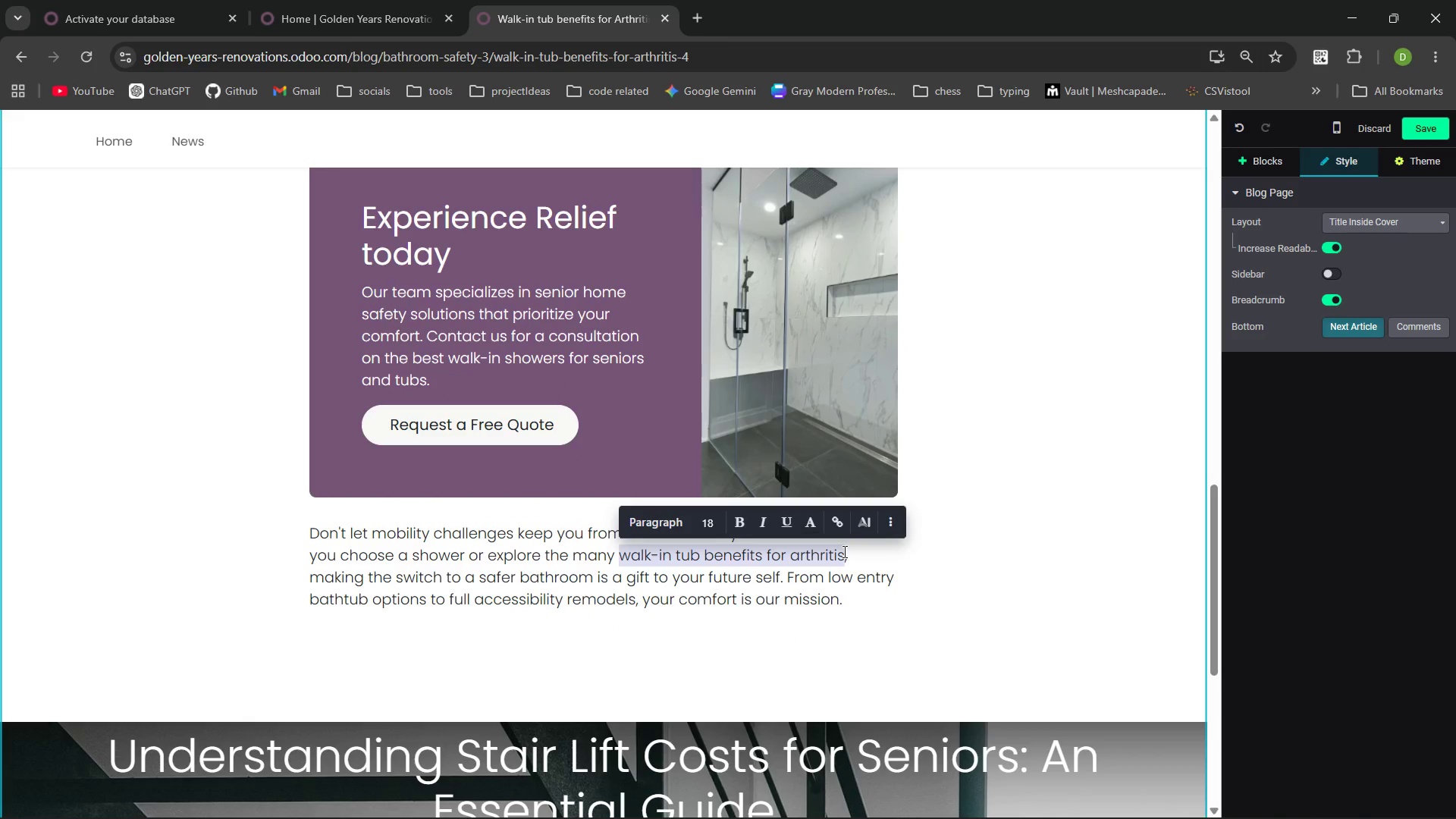 
hold_key(key=ControlRight, duration=1.5)
 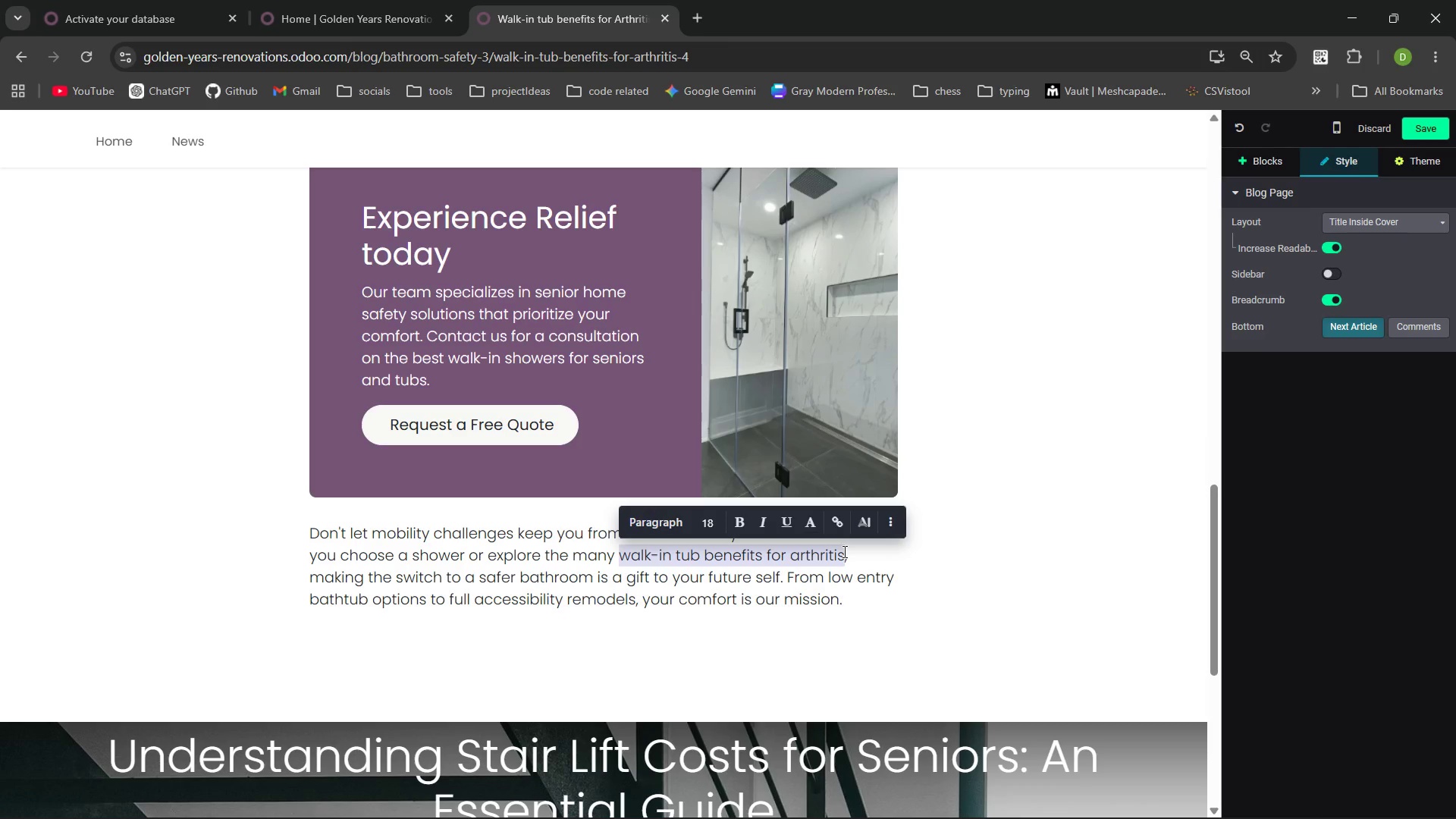 
hold_key(key=ControlRight, duration=1.94)
 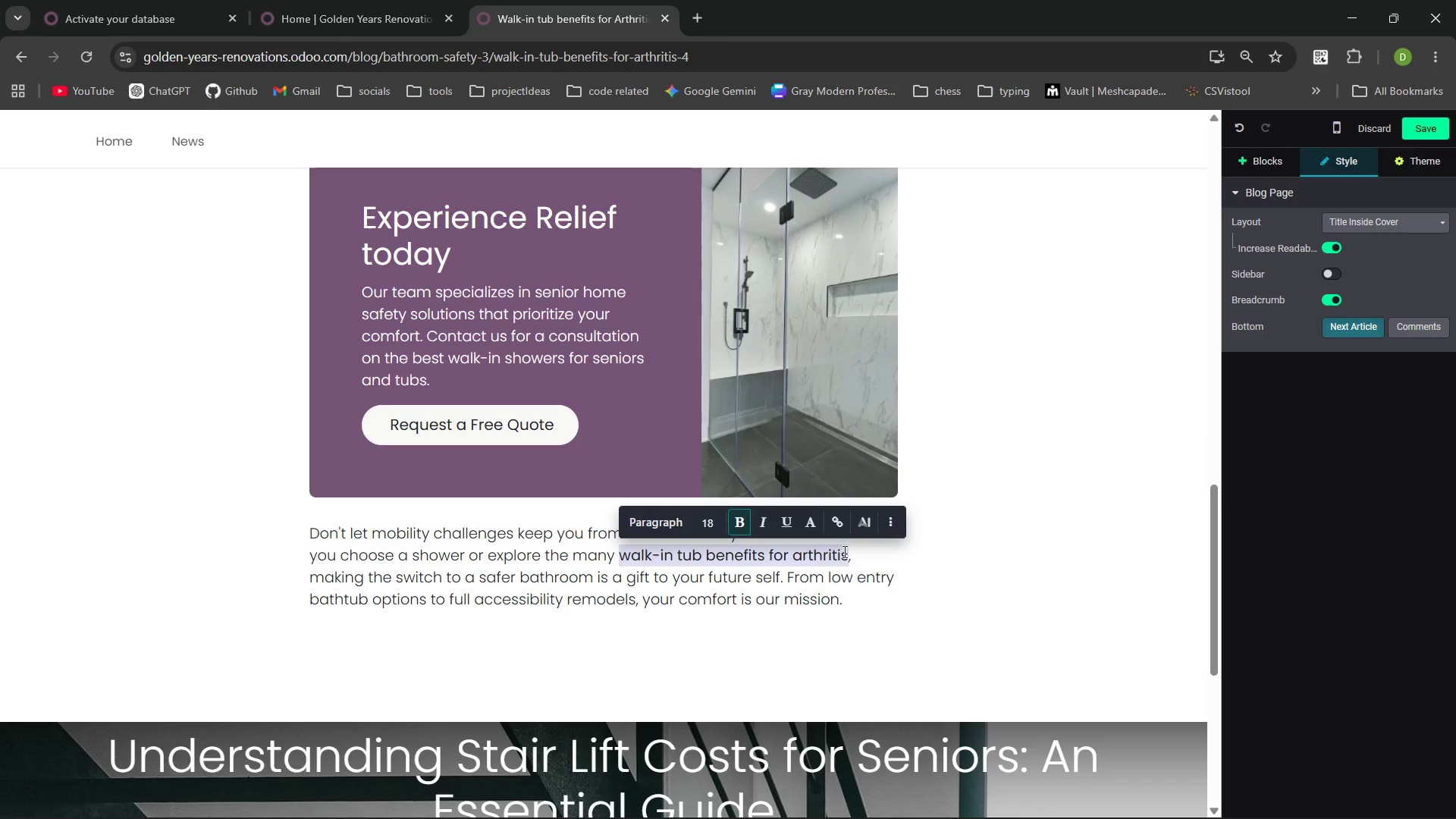 
hold_key(key=B, duration=0.42)
 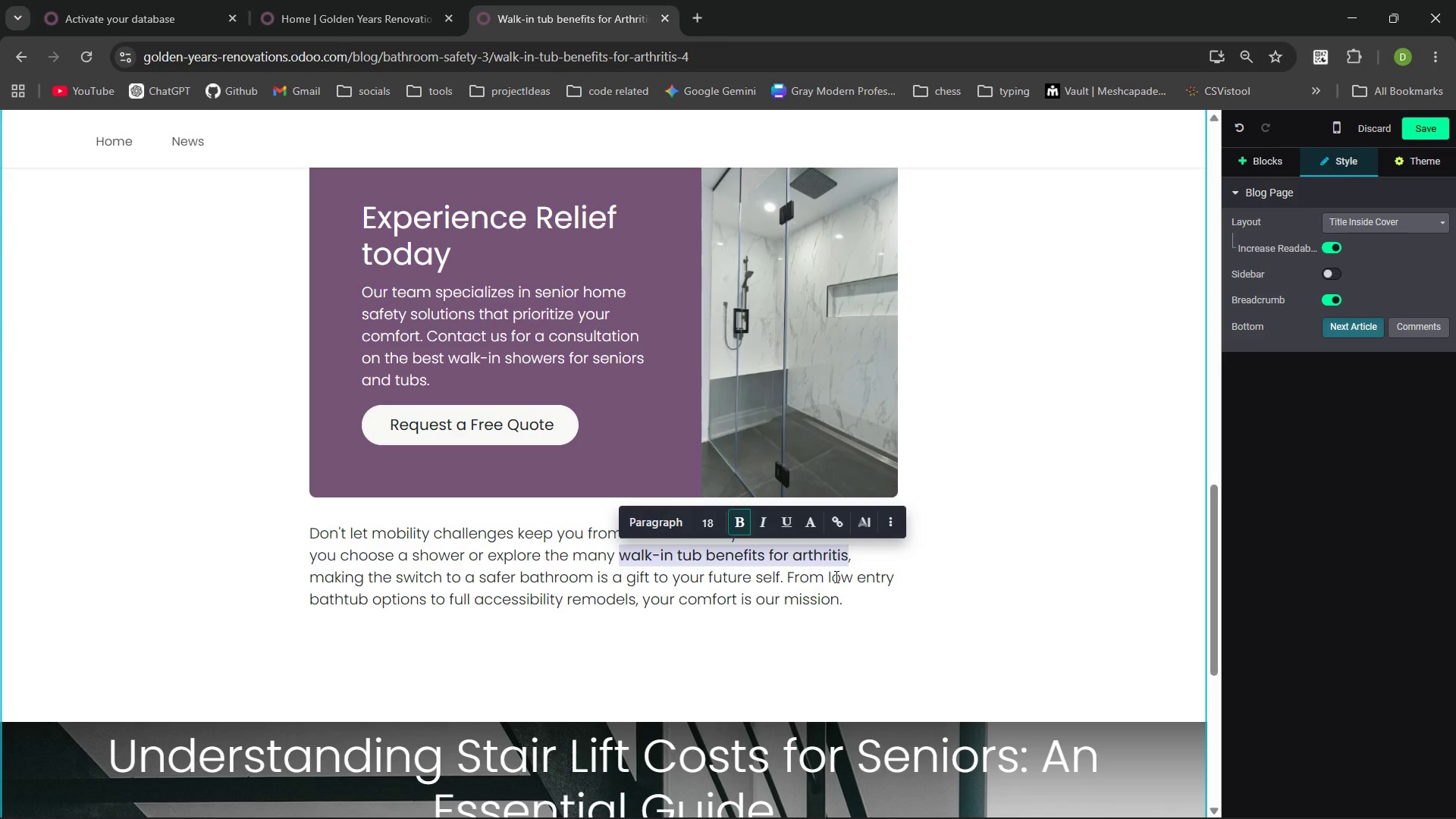 
wait(5.61)
 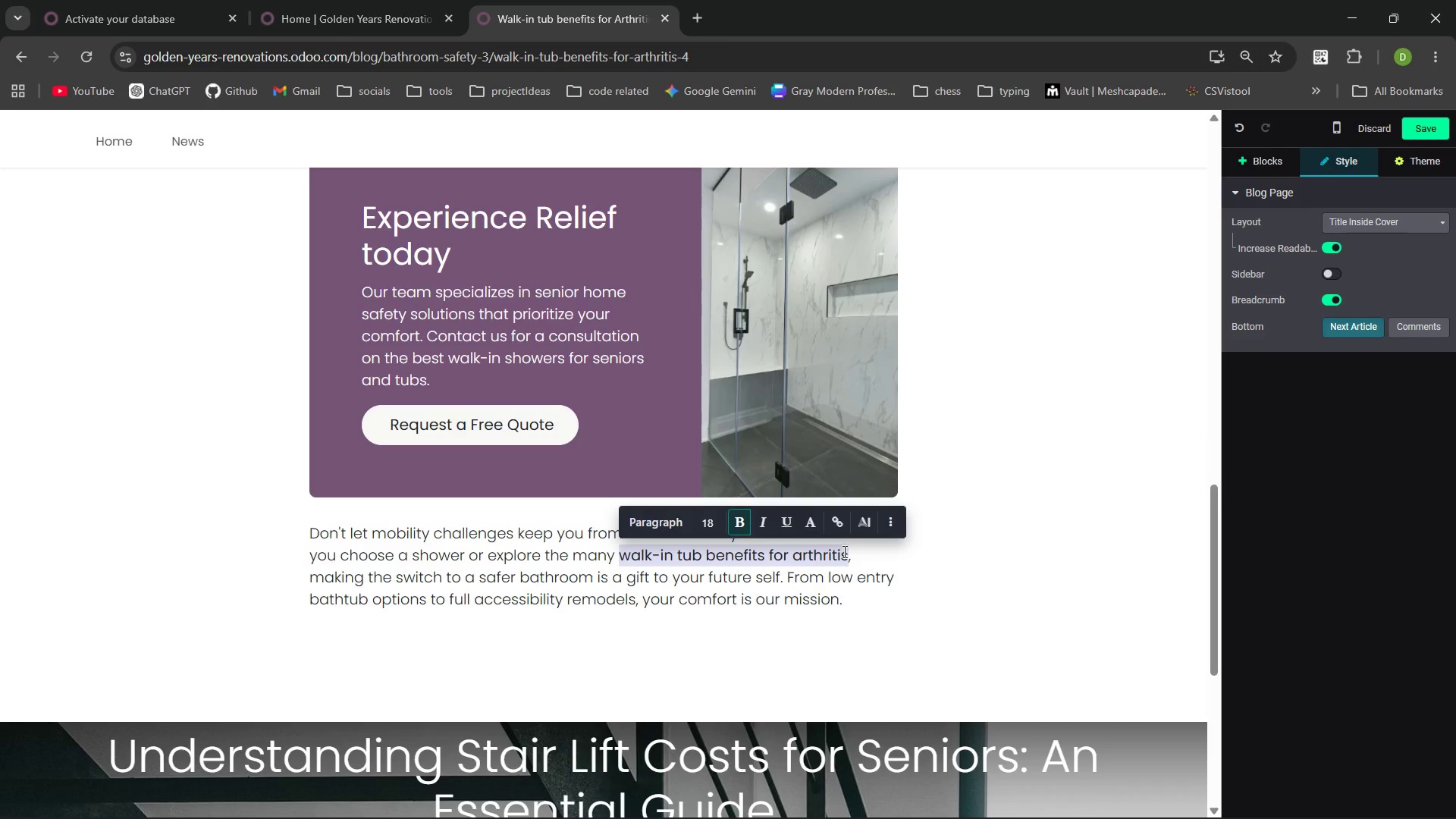 
left_click_drag(start_coordinate=[829, 574], to_coordinate=[367, 599])
 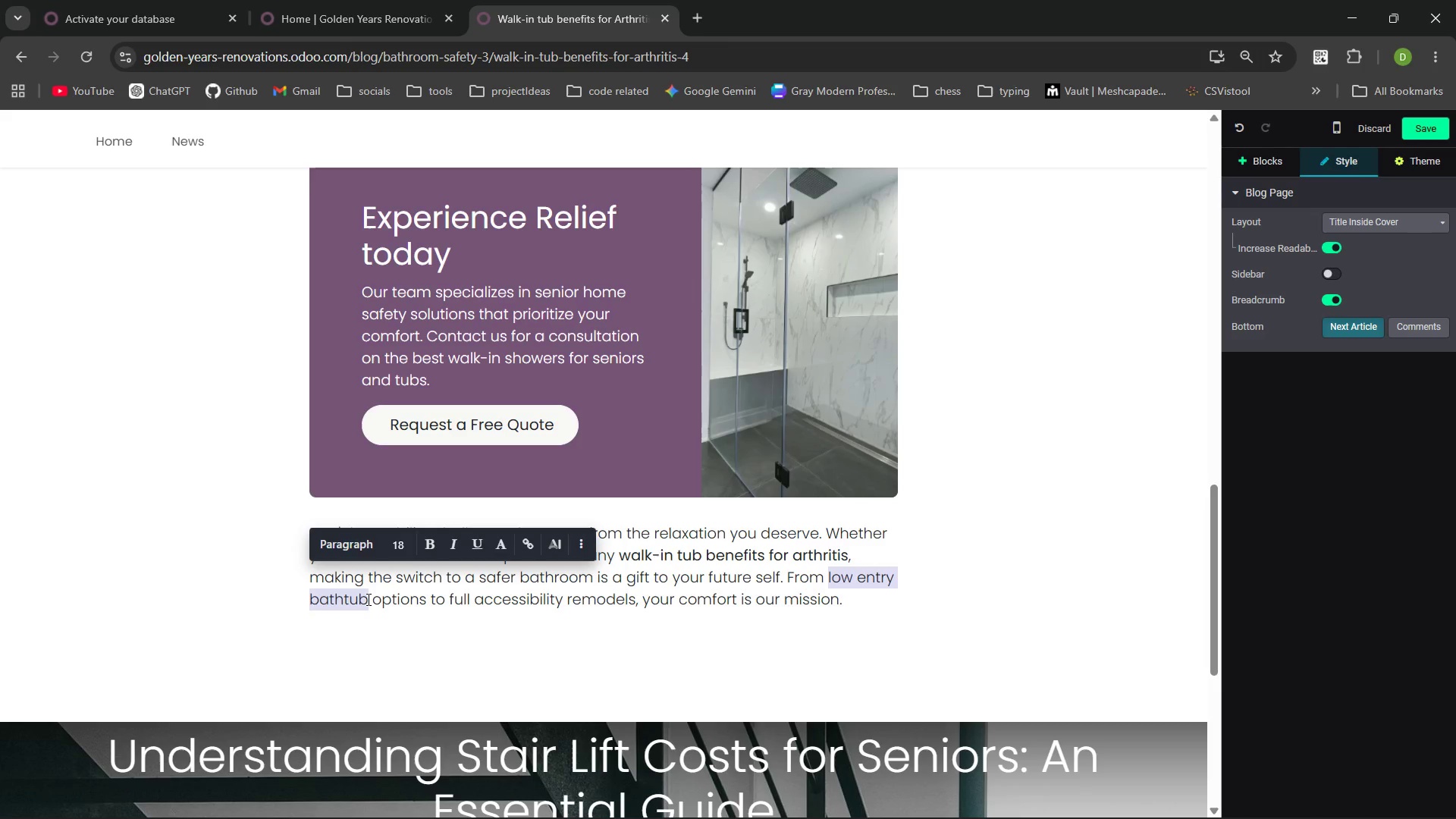 
hold_key(key=ControlRight, duration=1.0)
 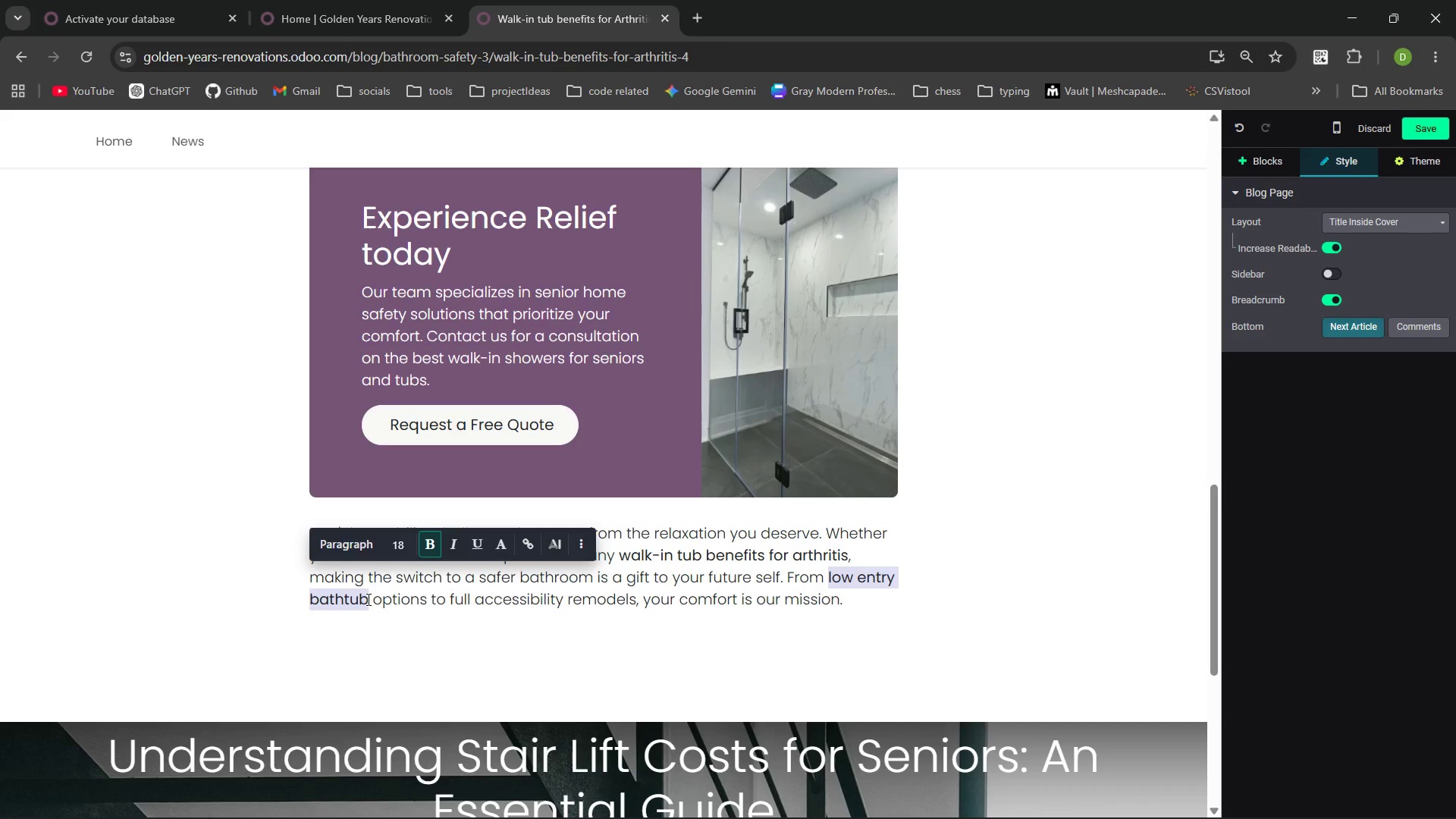 
hold_key(key=B, duration=0.31)
 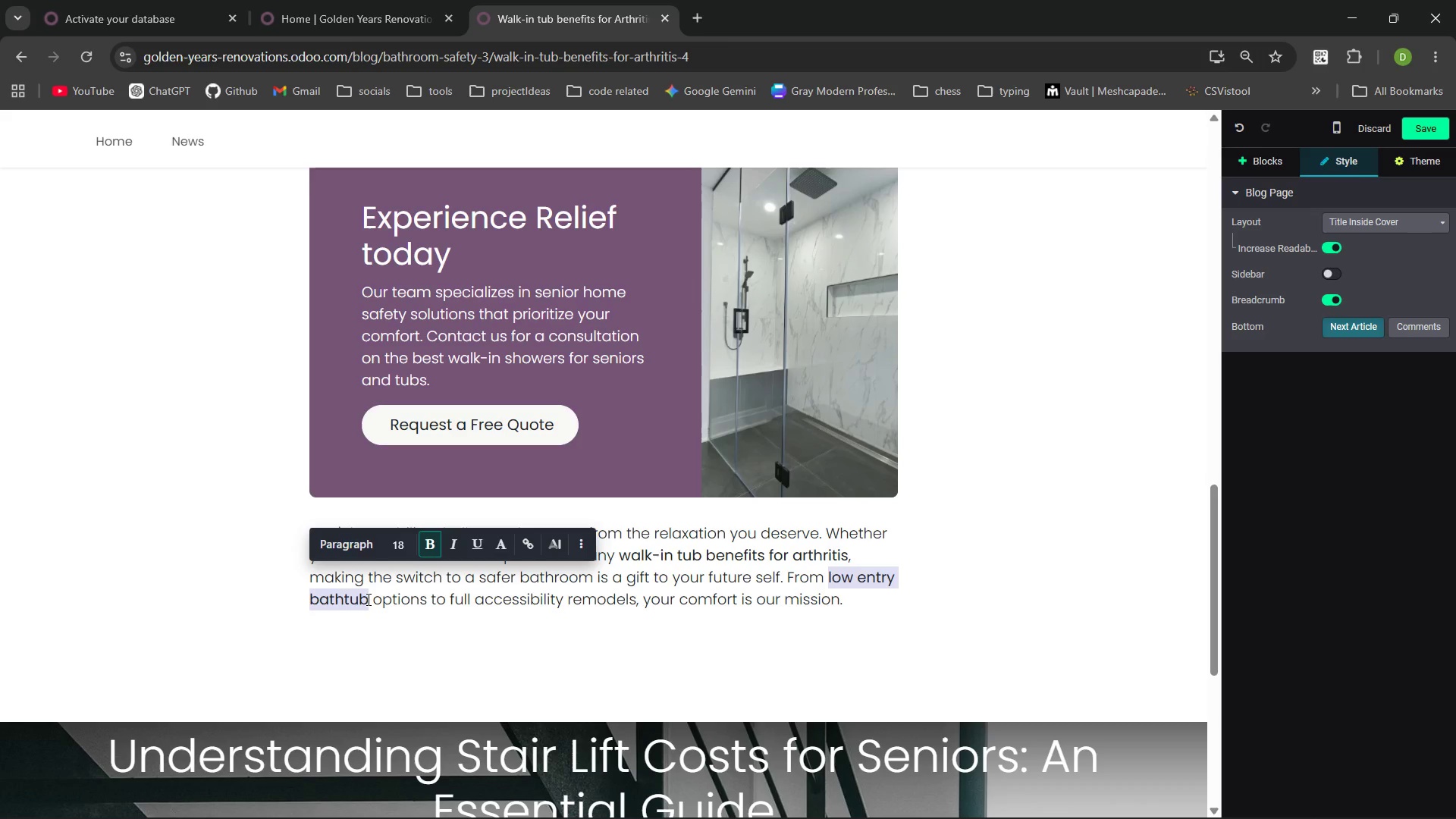 
key(Shift+ArrowRight)
 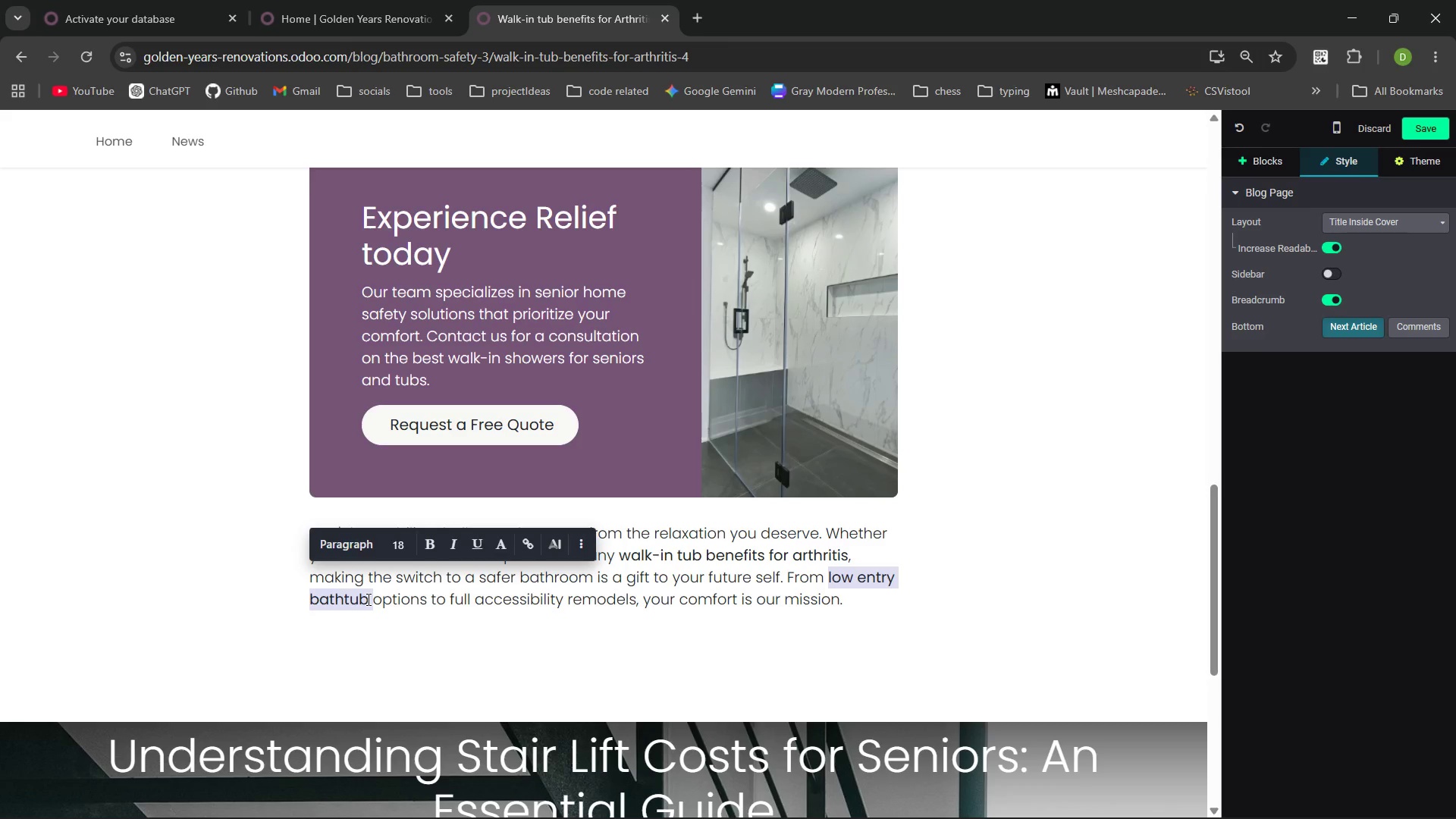 
key(Shift+ArrowRight)
 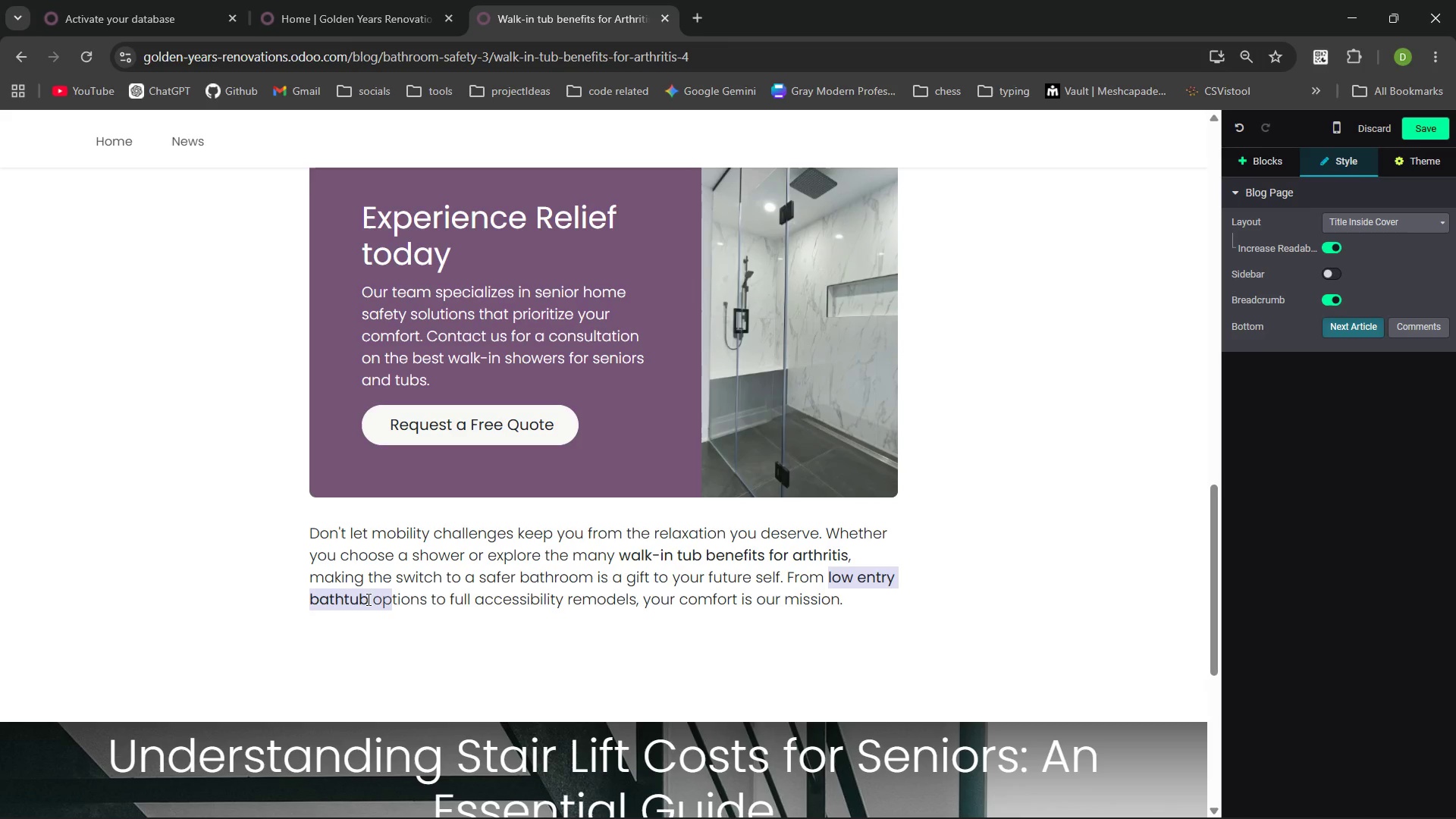 
key(Shift+ArrowRight)
 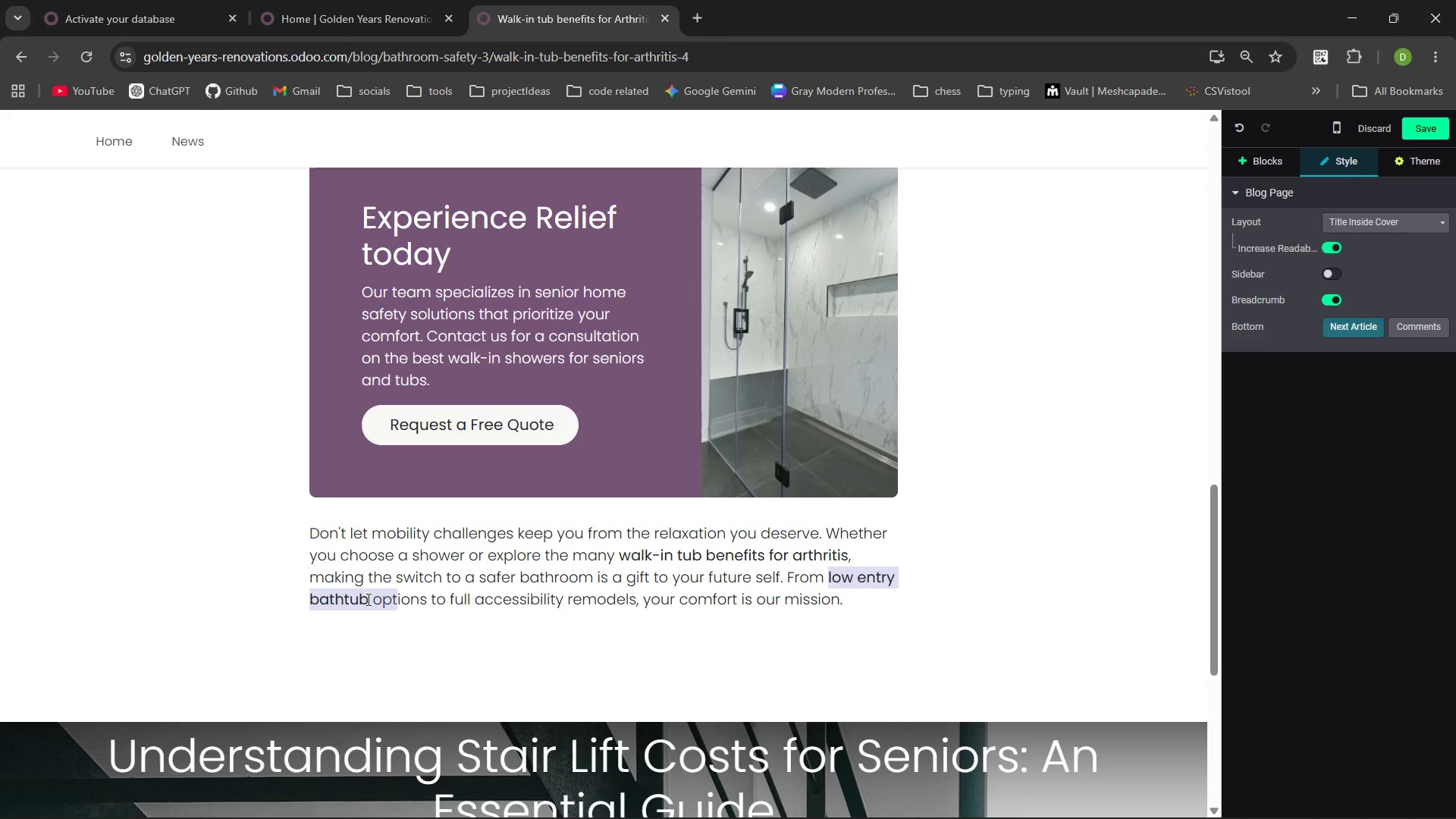 
key(Shift+ArrowRight)
 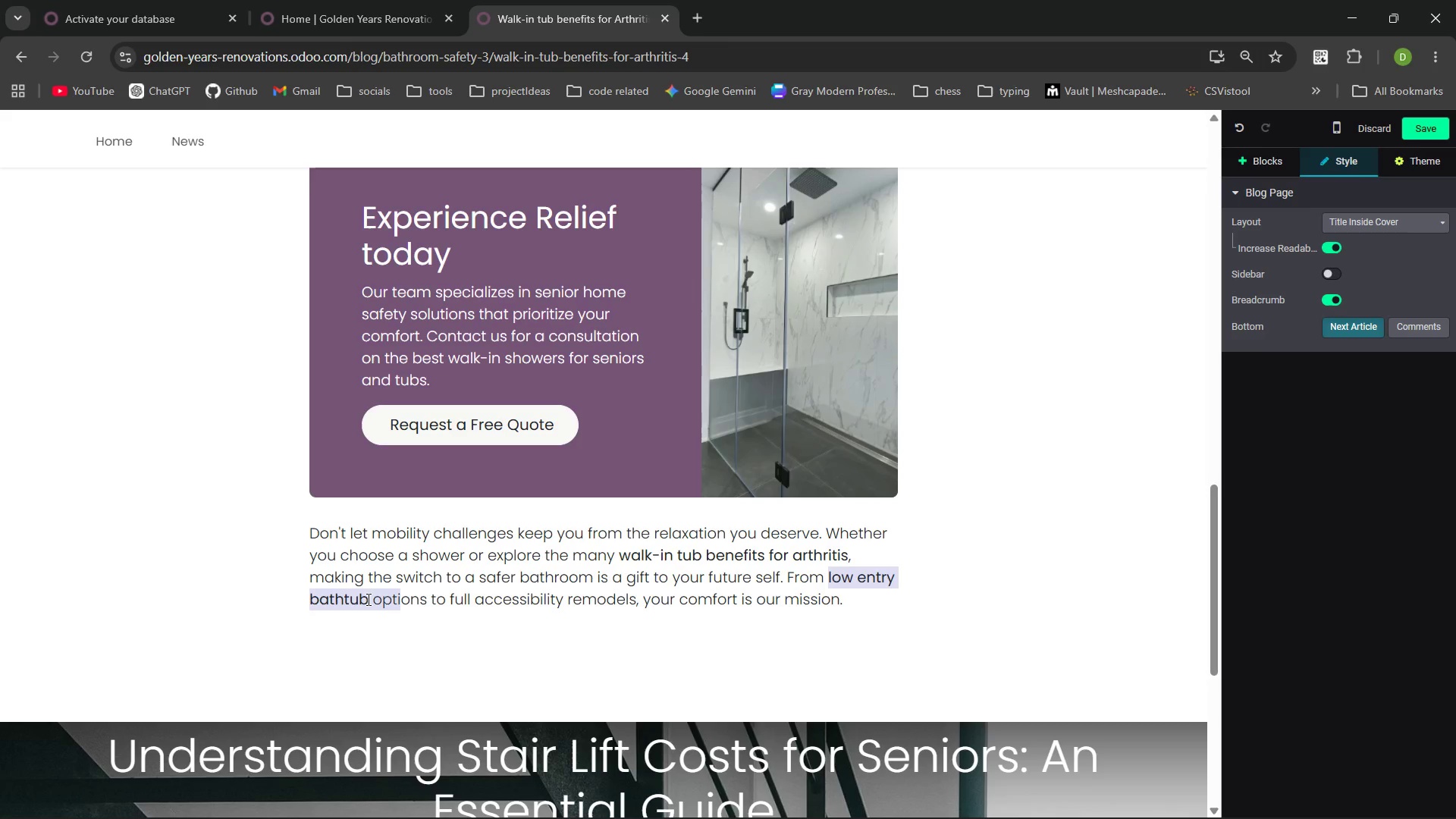 
key(Shift+ArrowRight)
 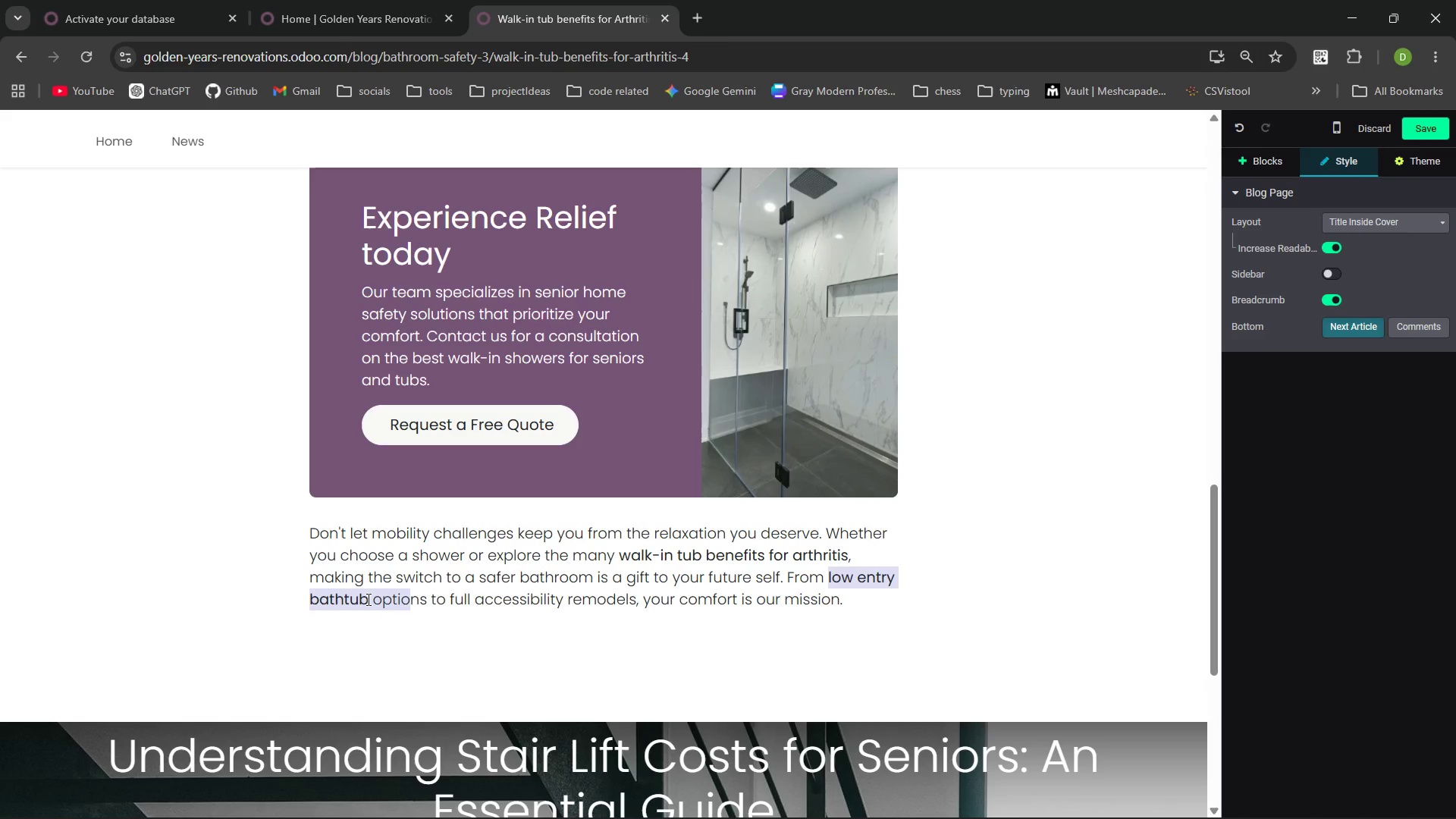 
key(Shift+ArrowRight)
 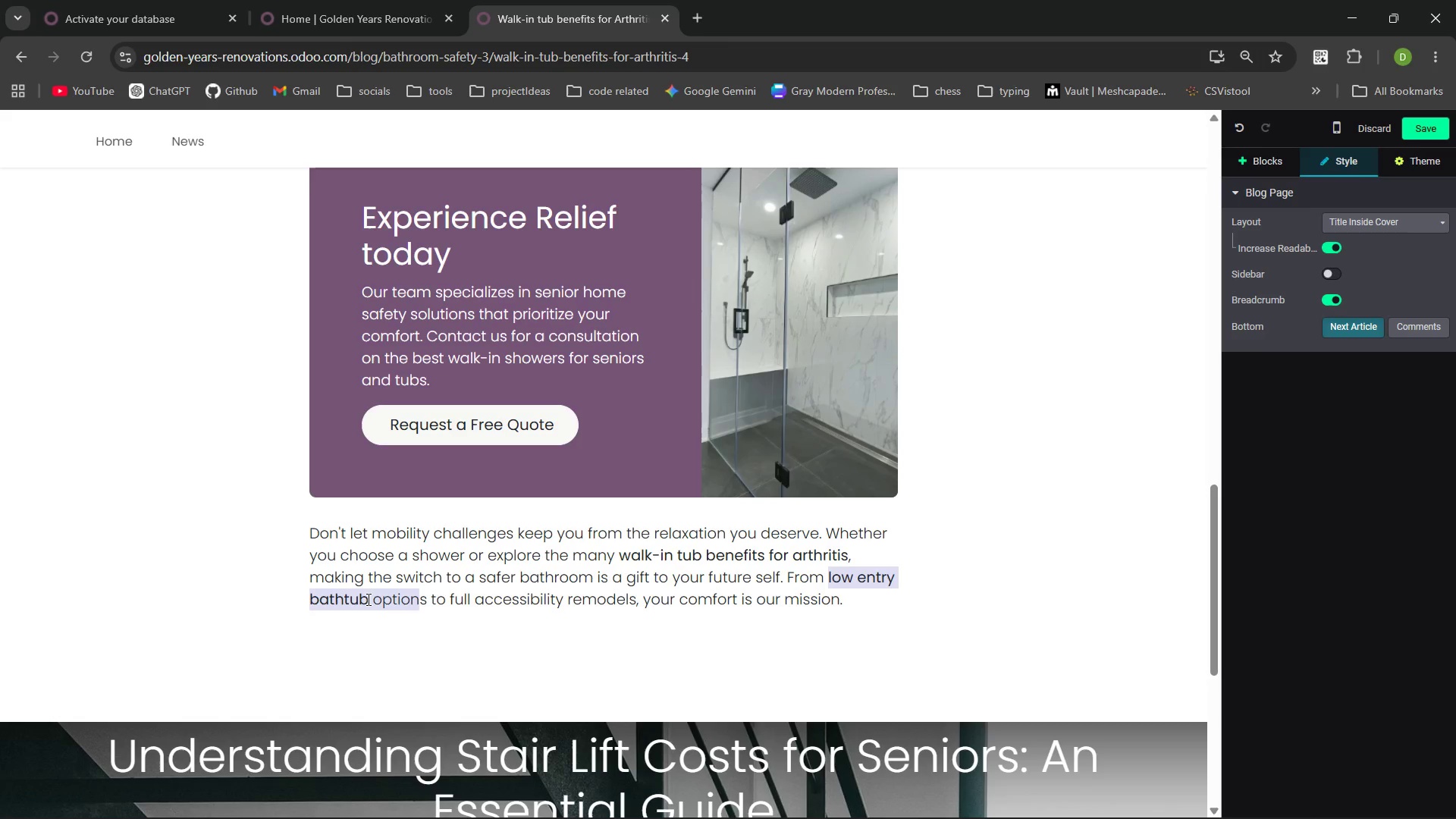 
key(Shift+ArrowRight)
 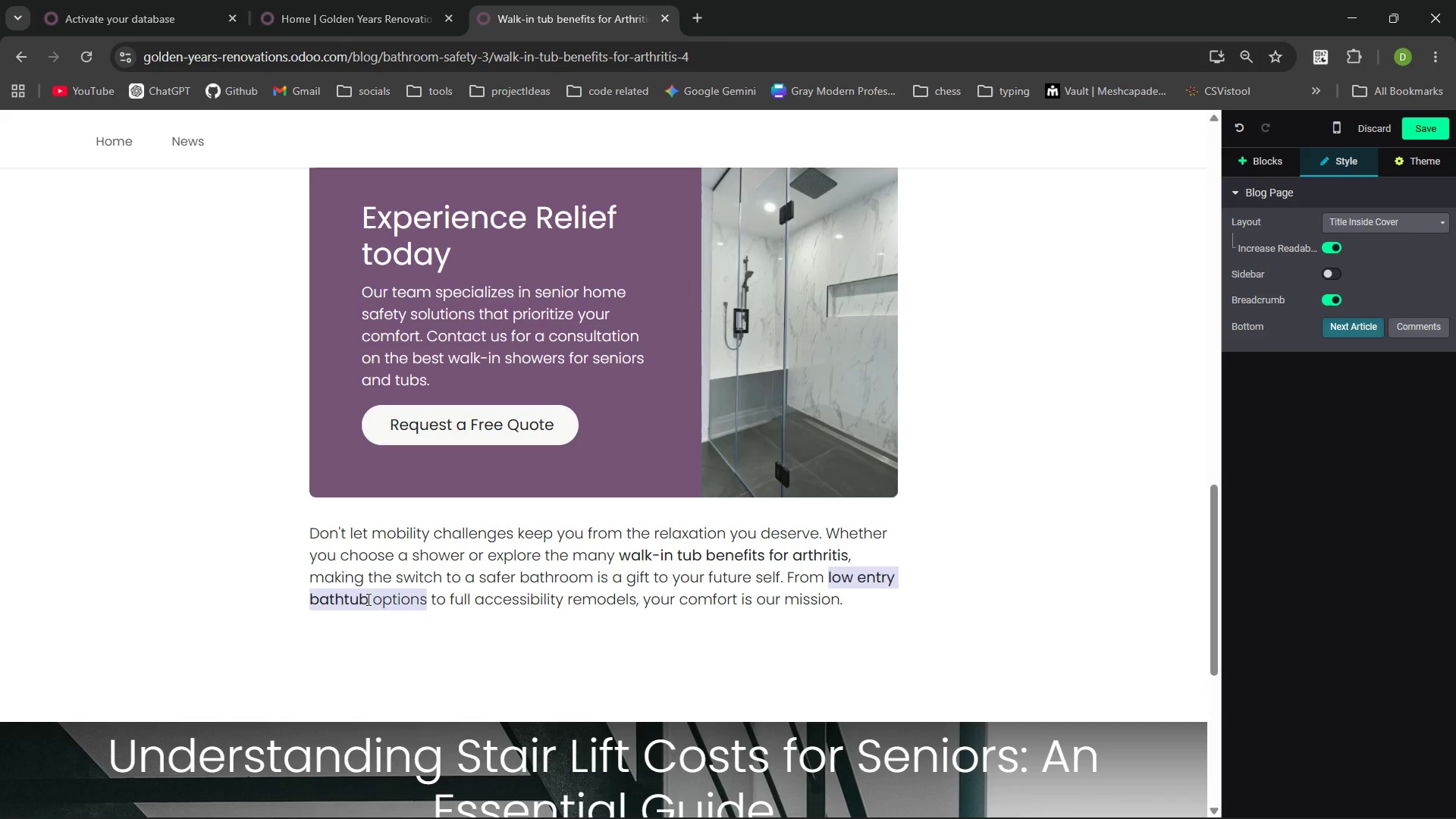 
key(Shift+ArrowRight)
 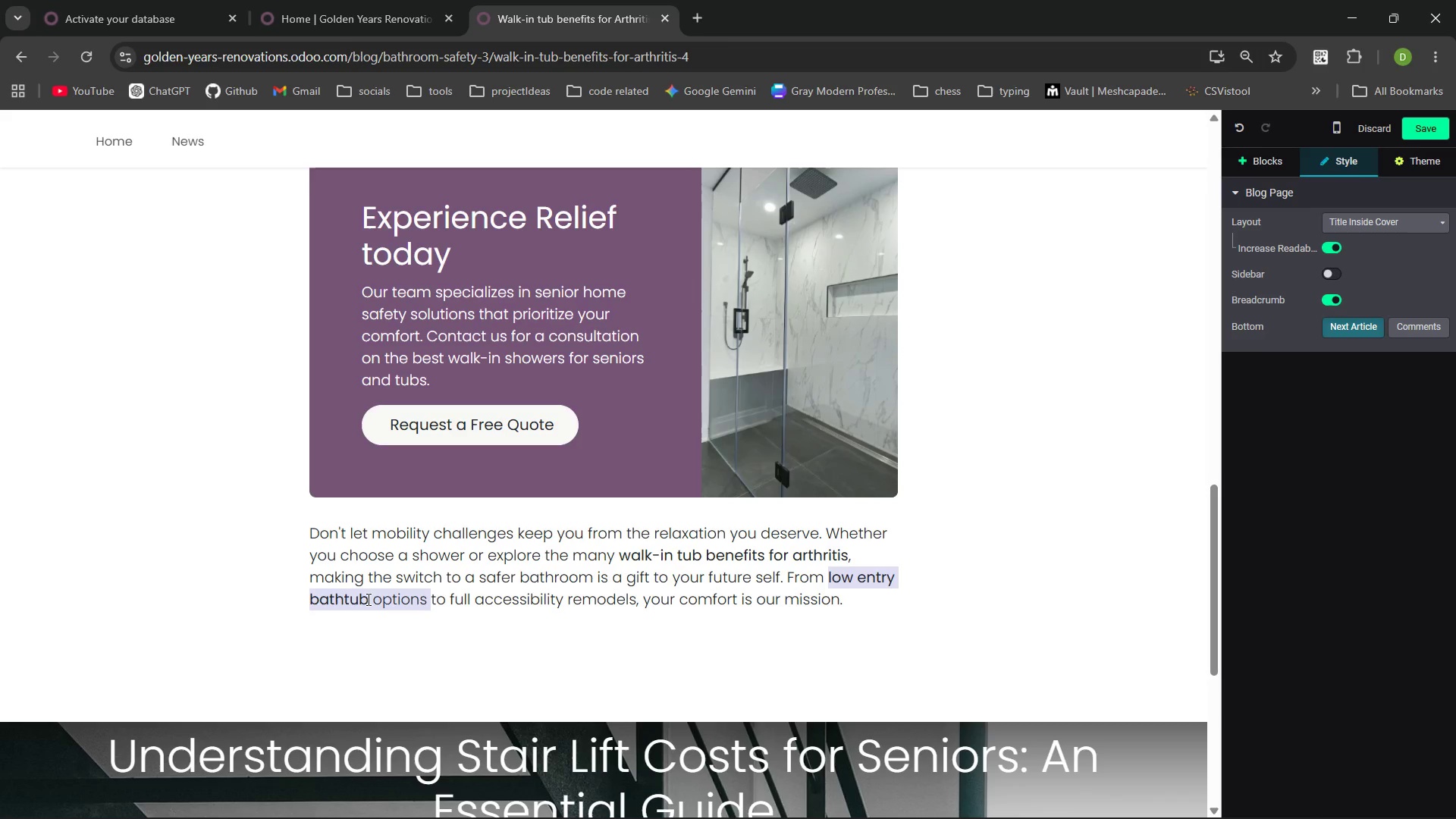 
key(Shift+ArrowRight)
 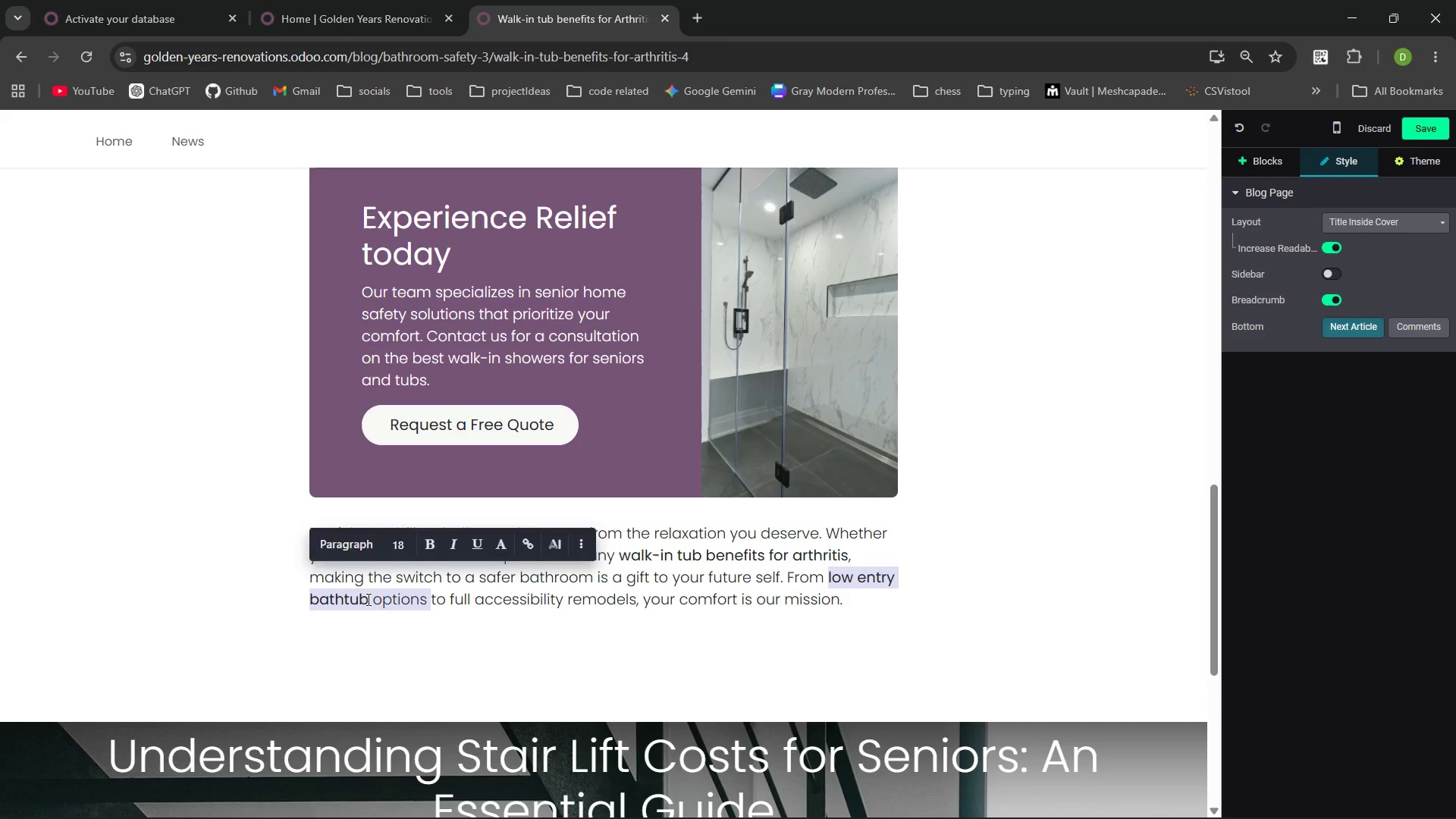 
key(Shift+ArrowLeft)
 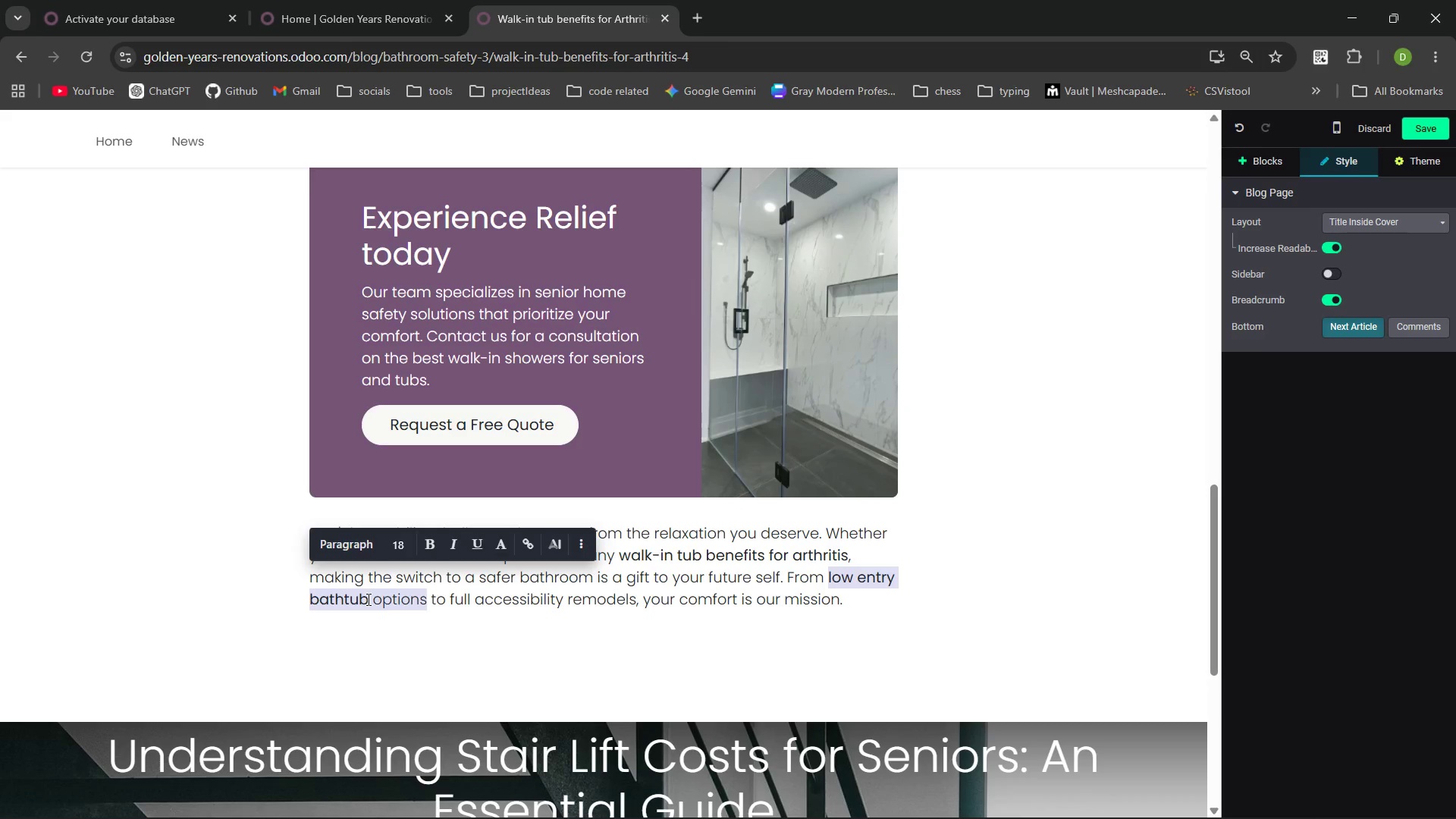 
key(Control+B)
 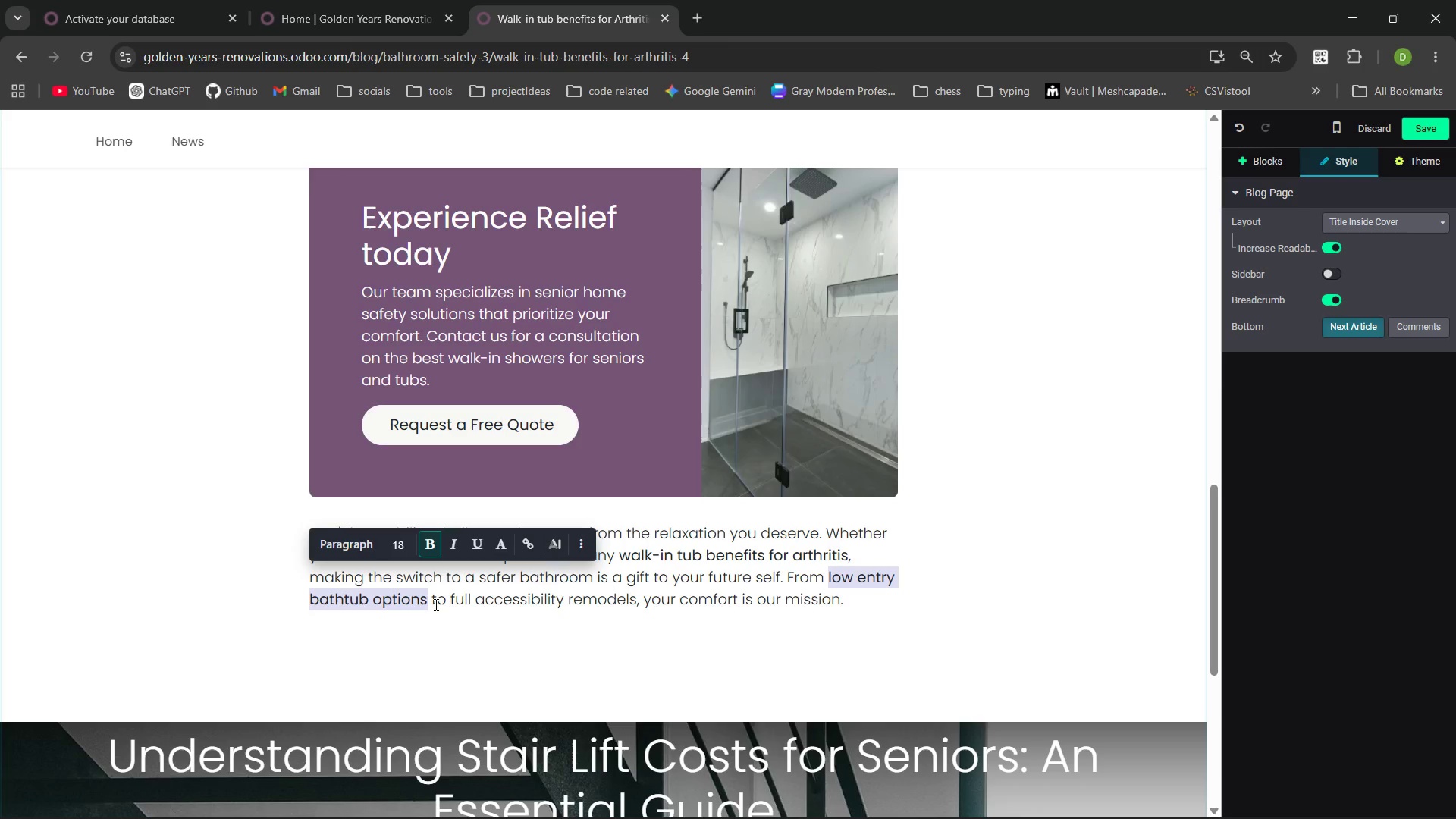 
left_click([689, 638])
 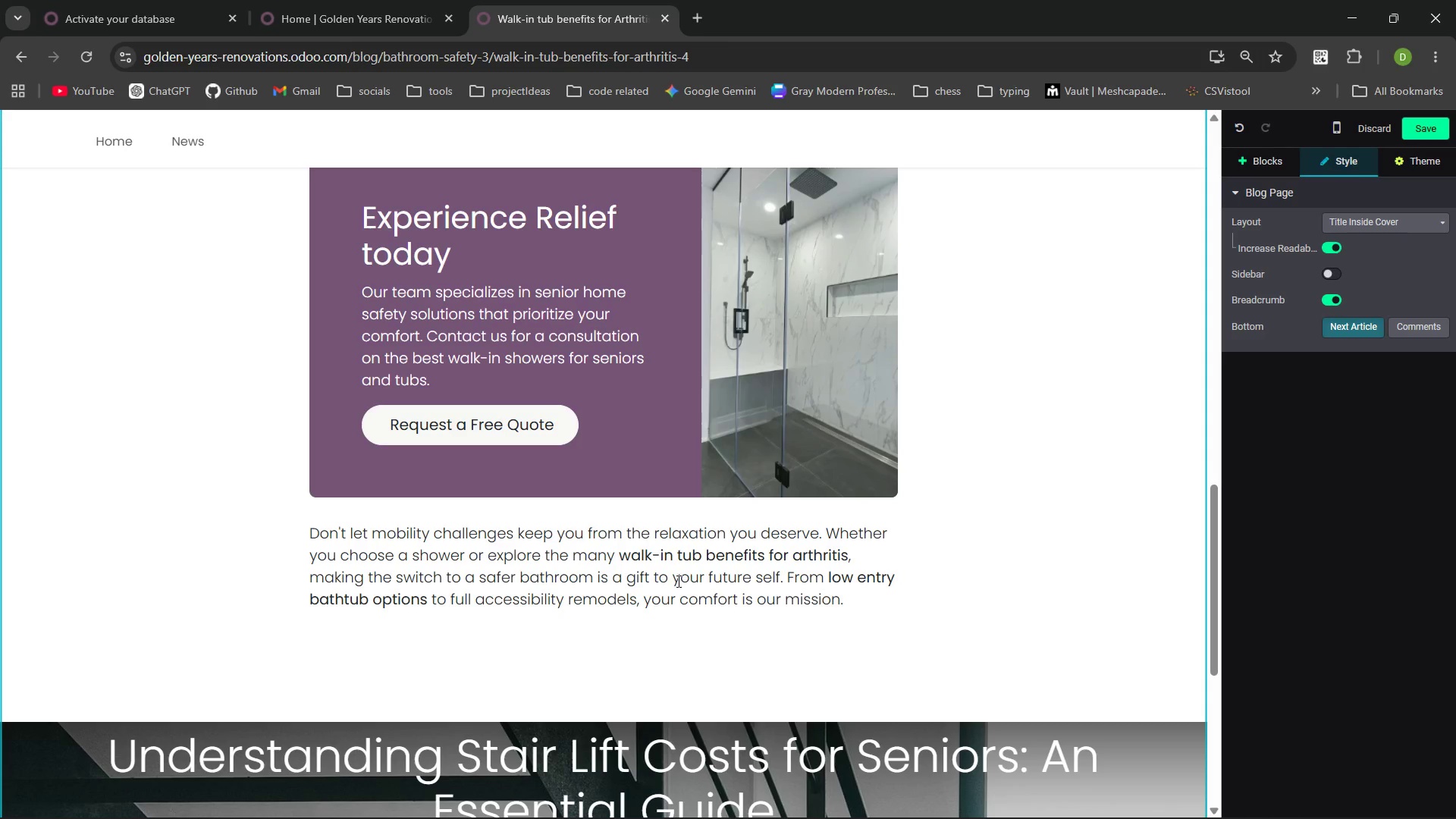 
wait(11.66)
 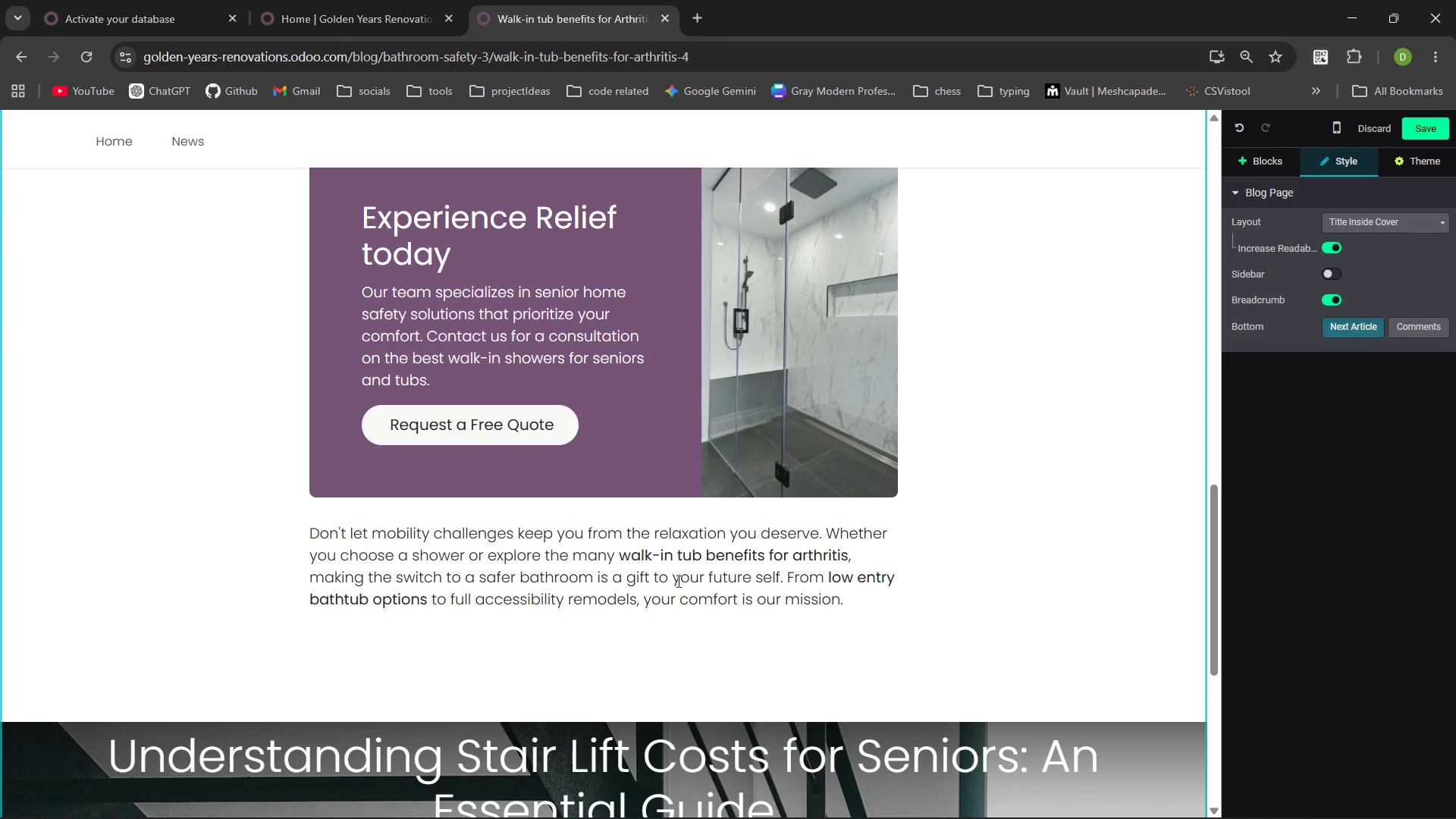 
left_click([1417, 129])
 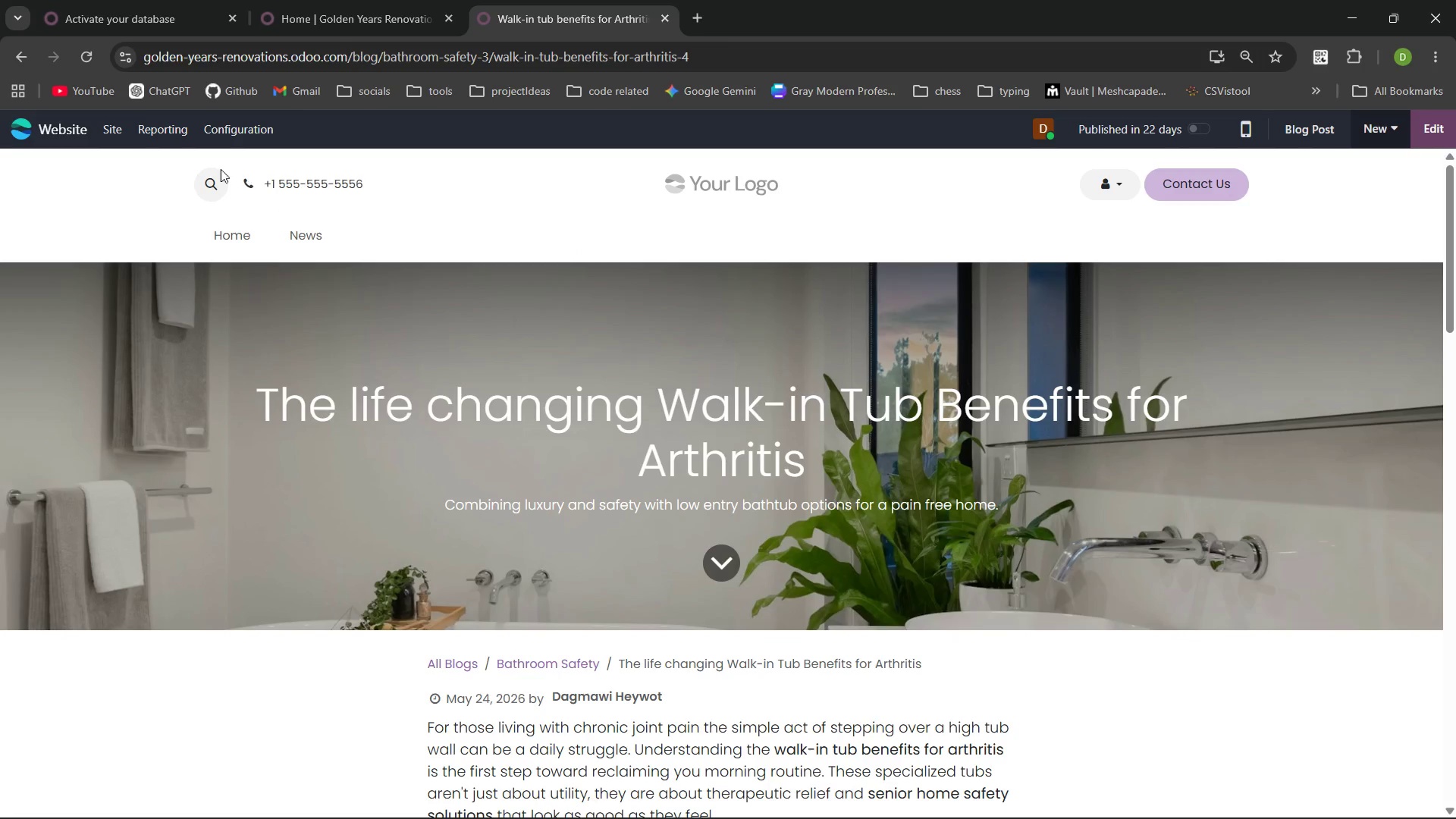 
left_click([203, 130])
 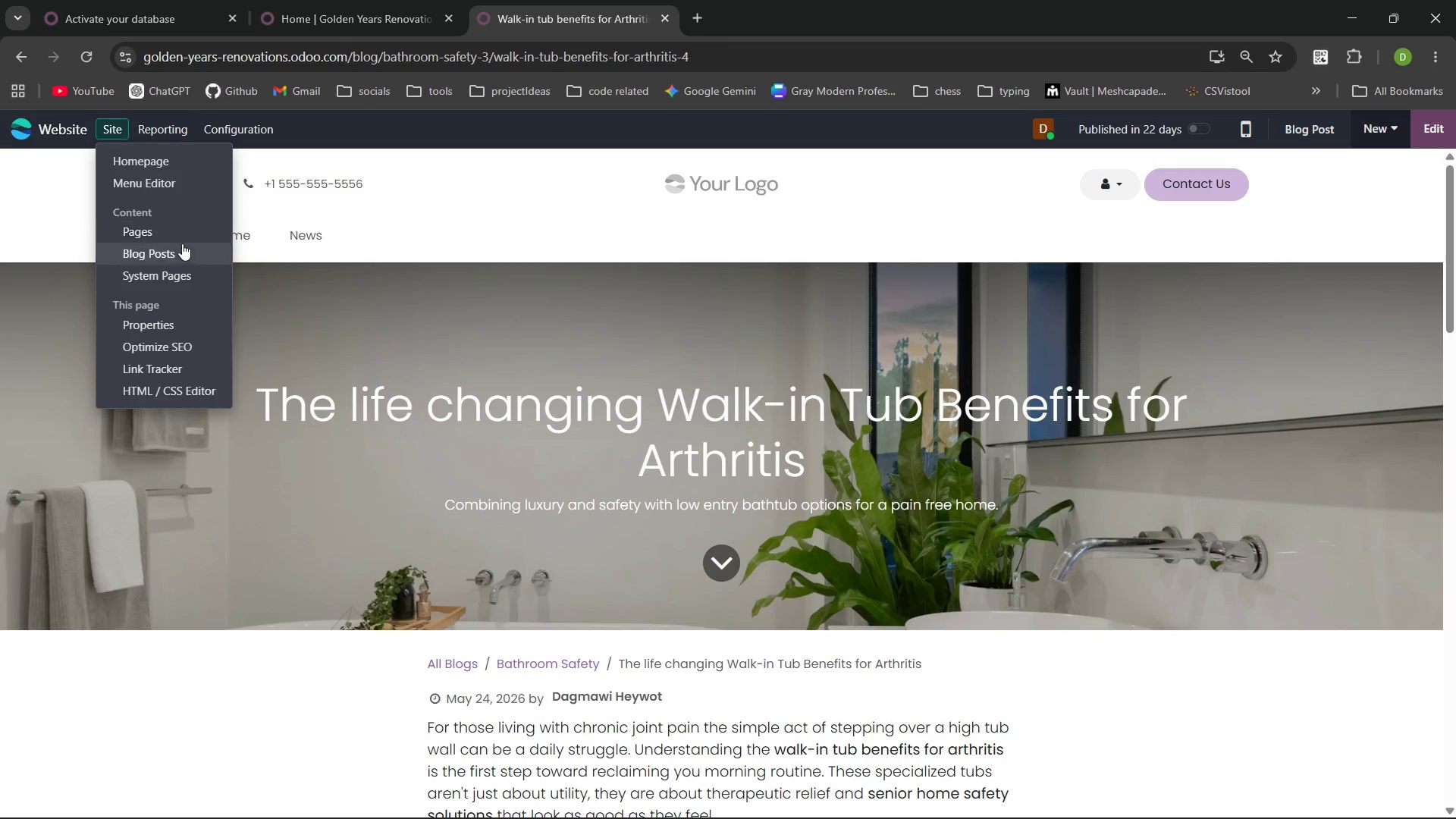 
left_click([182, 252])
 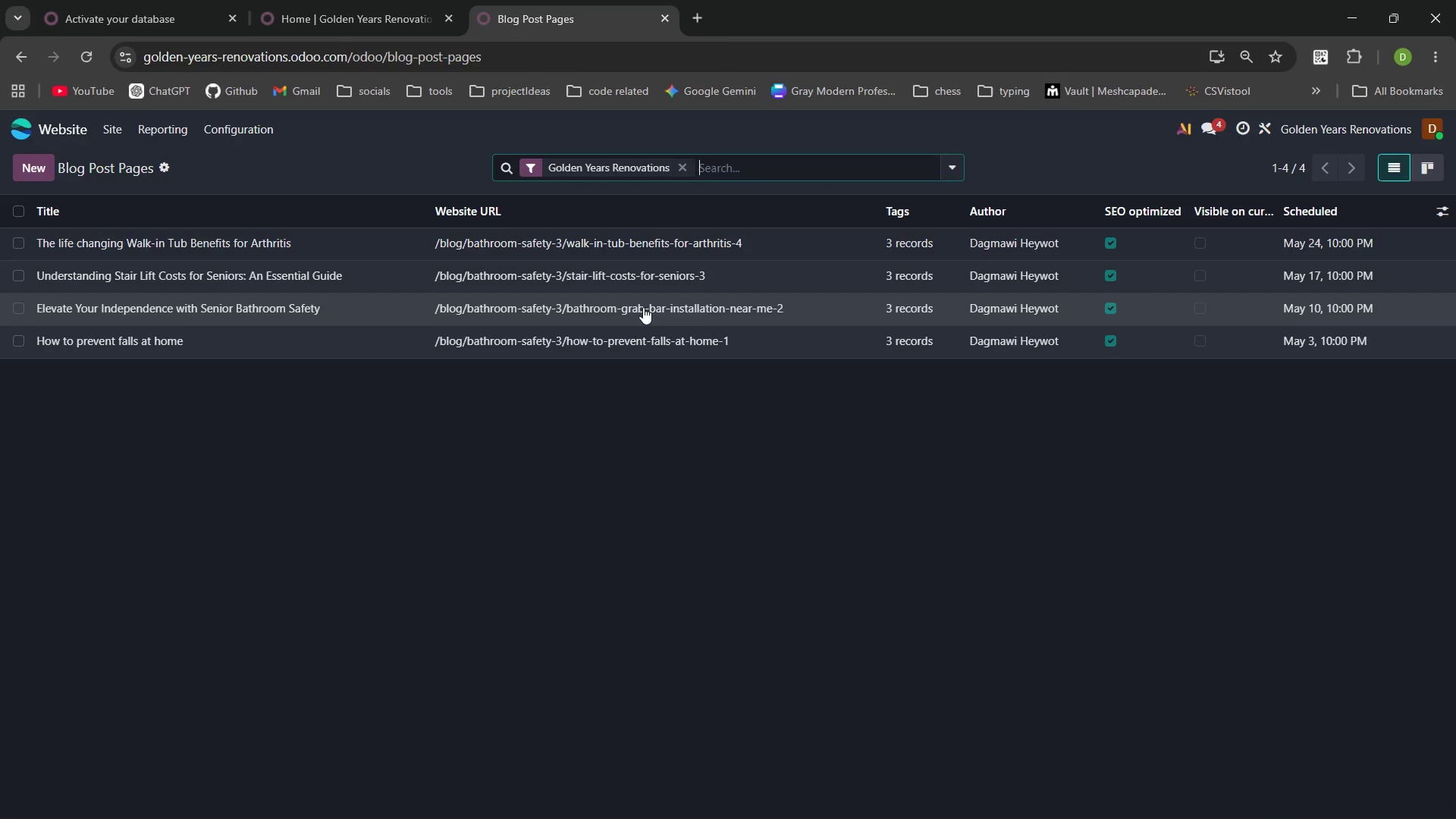 
left_click([657, 278])
 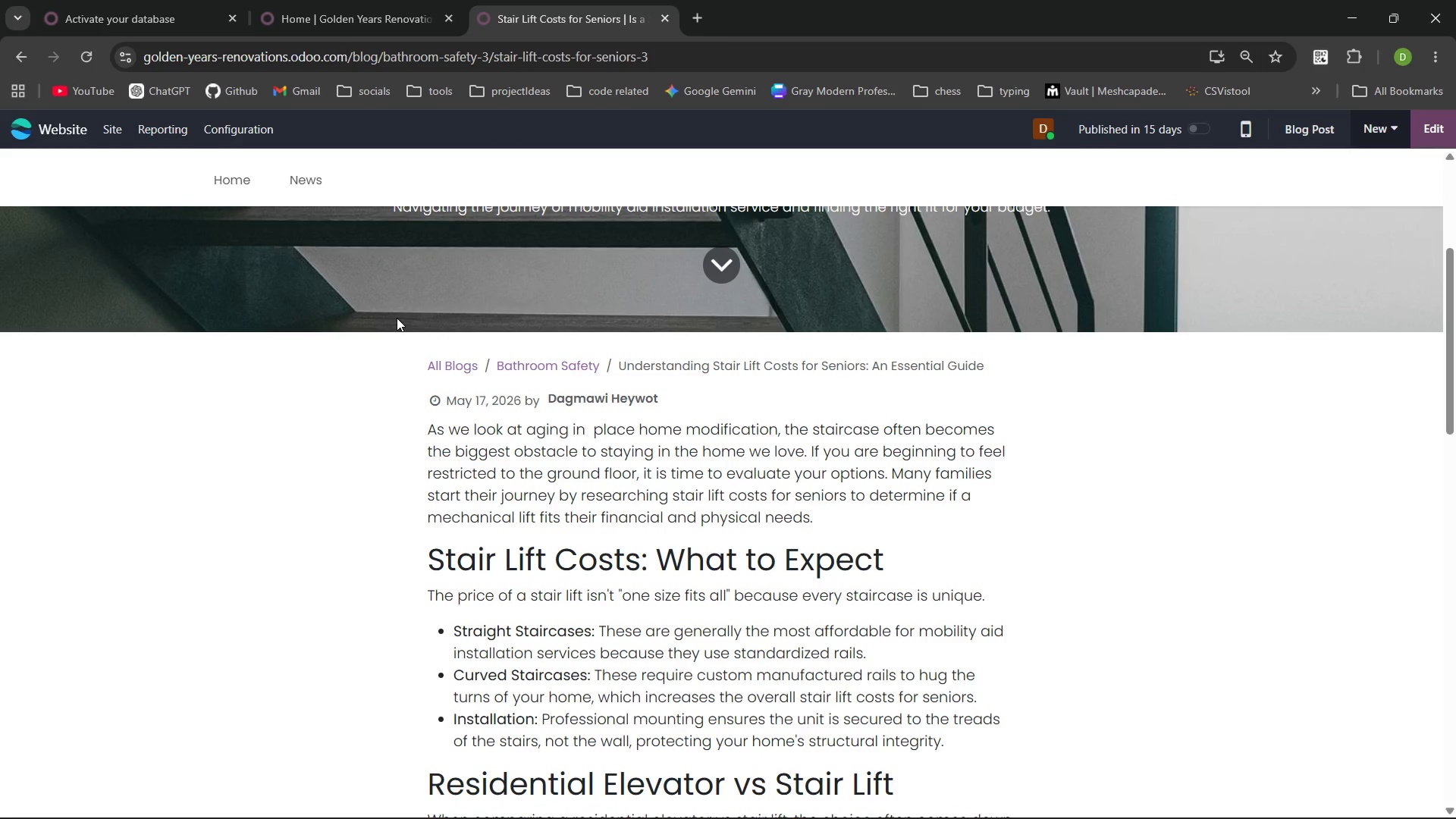 
wait(9.78)
 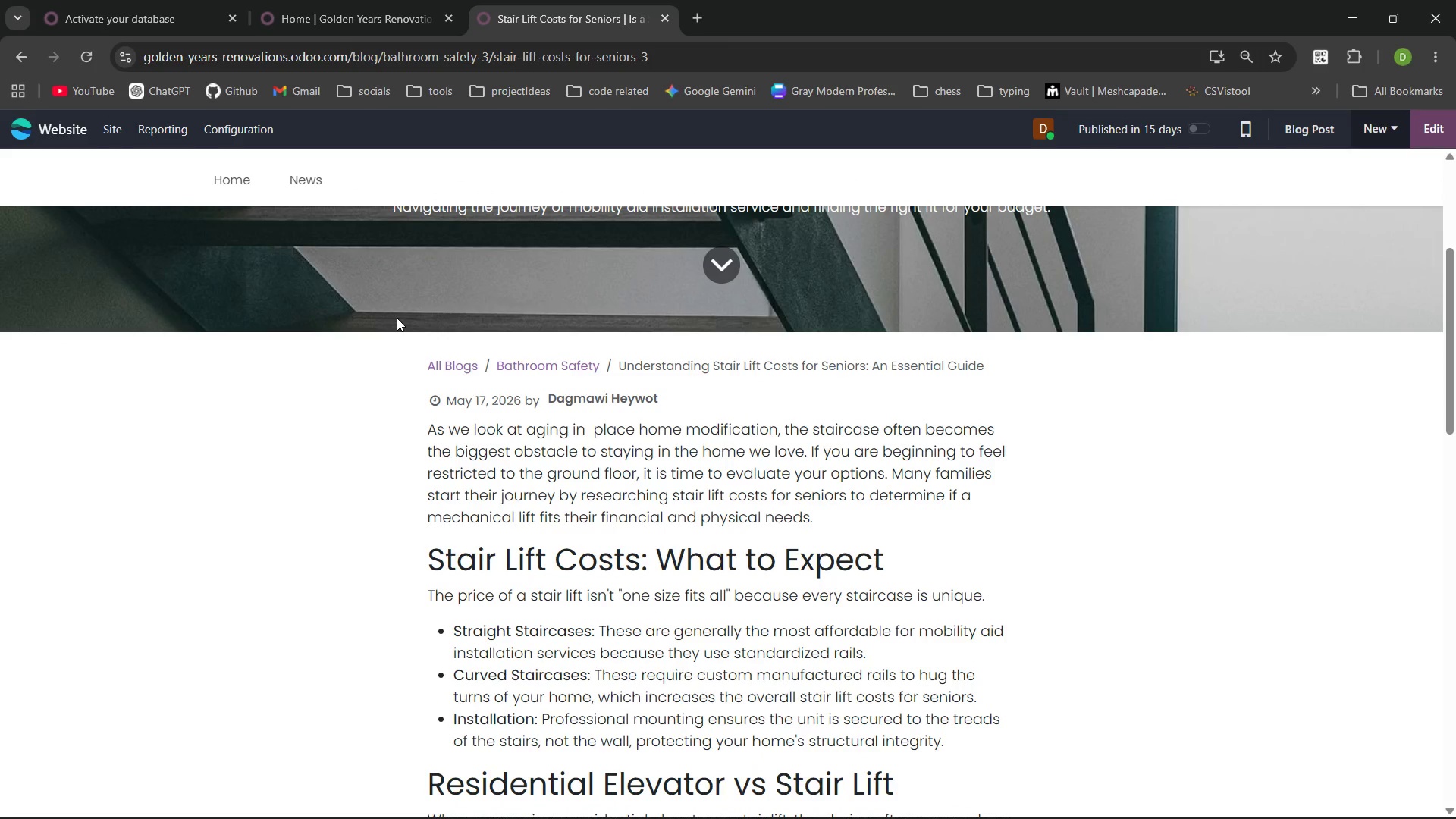 
left_click_drag(start_coordinate=[528, 409], to_coordinate=[780, 401])
 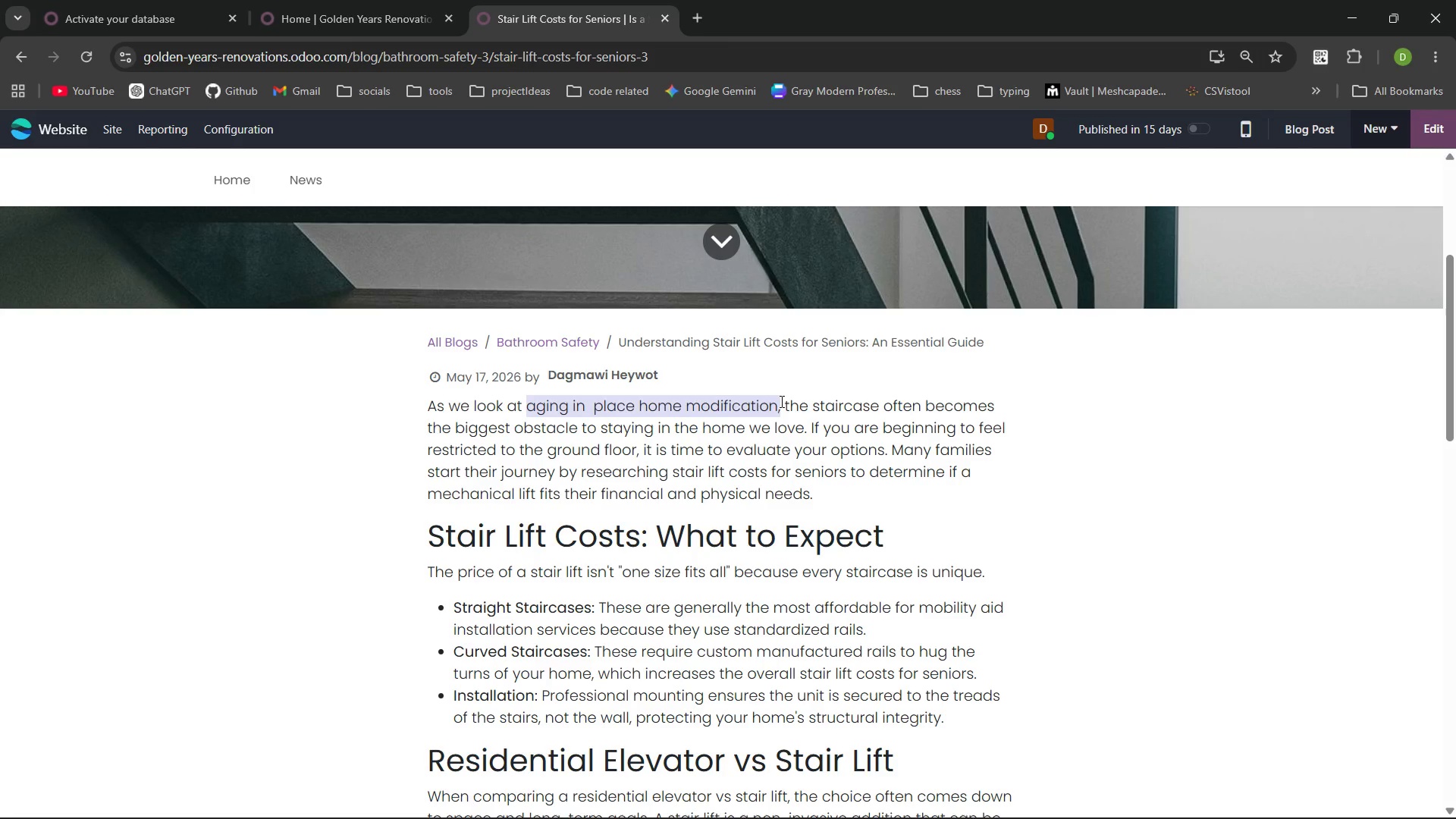 
hold_key(key=ControlLeft, duration=1.27)
 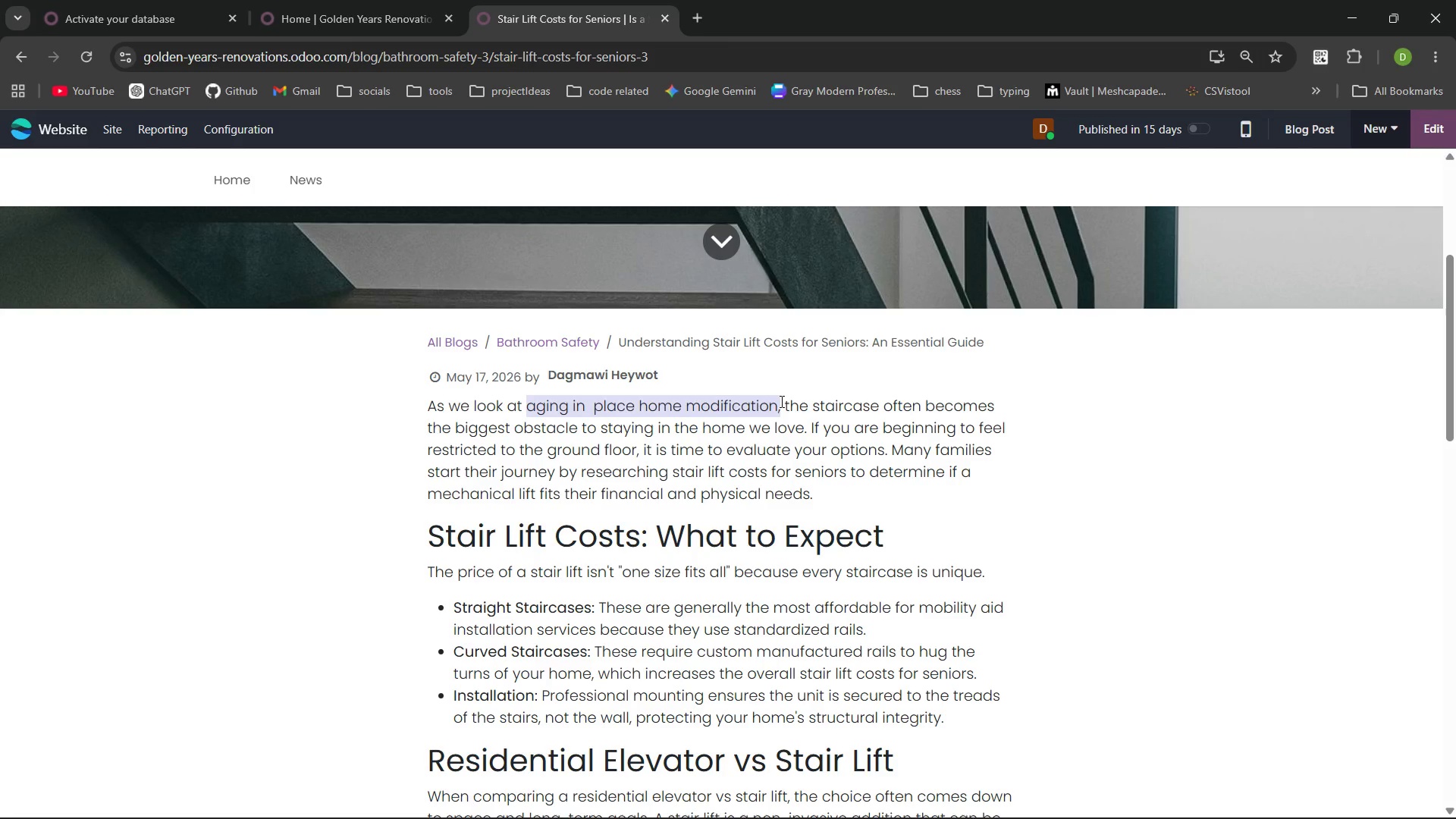 
hold_key(key=B, duration=0.38)
 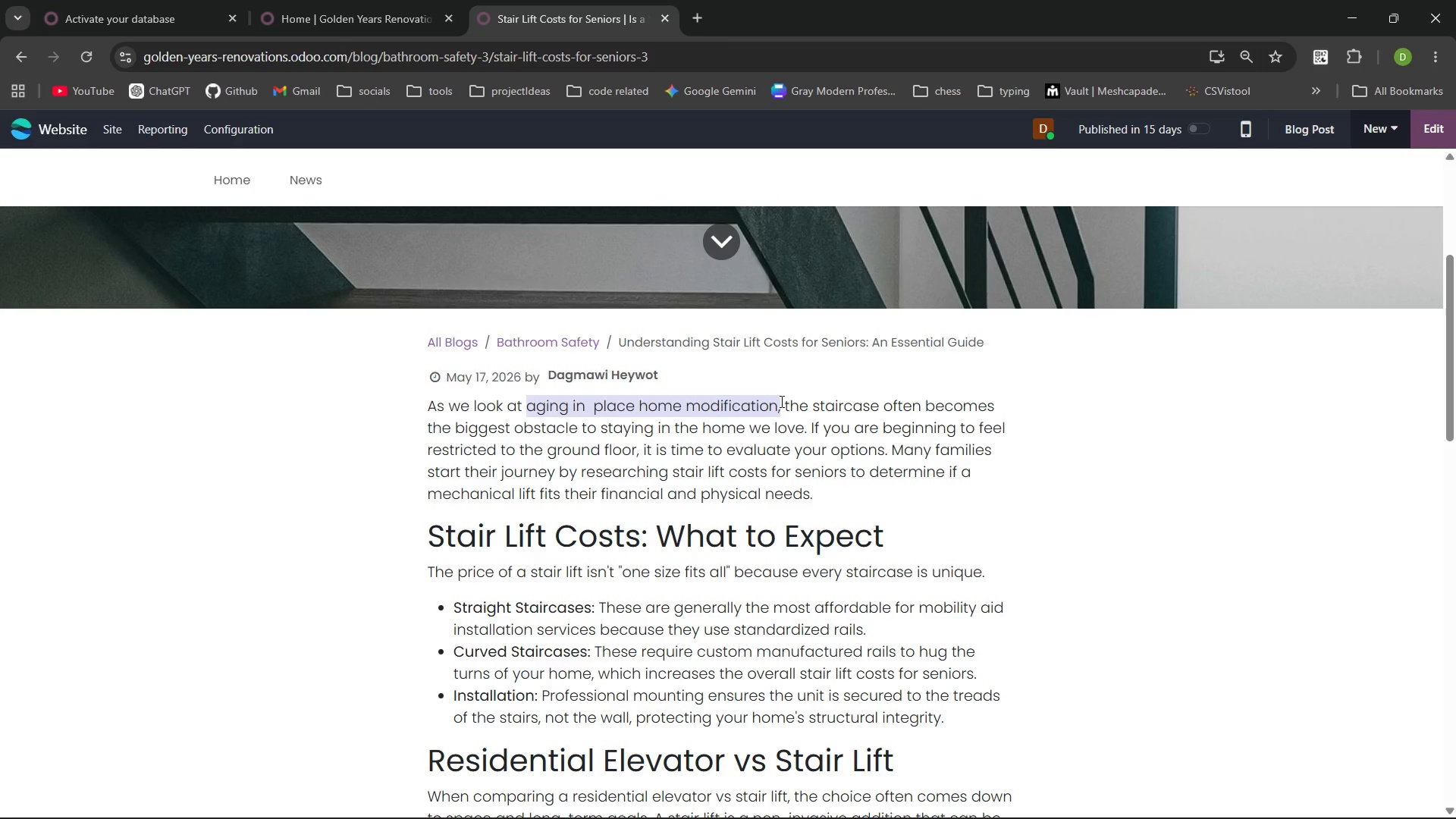 
key(Control+B)
 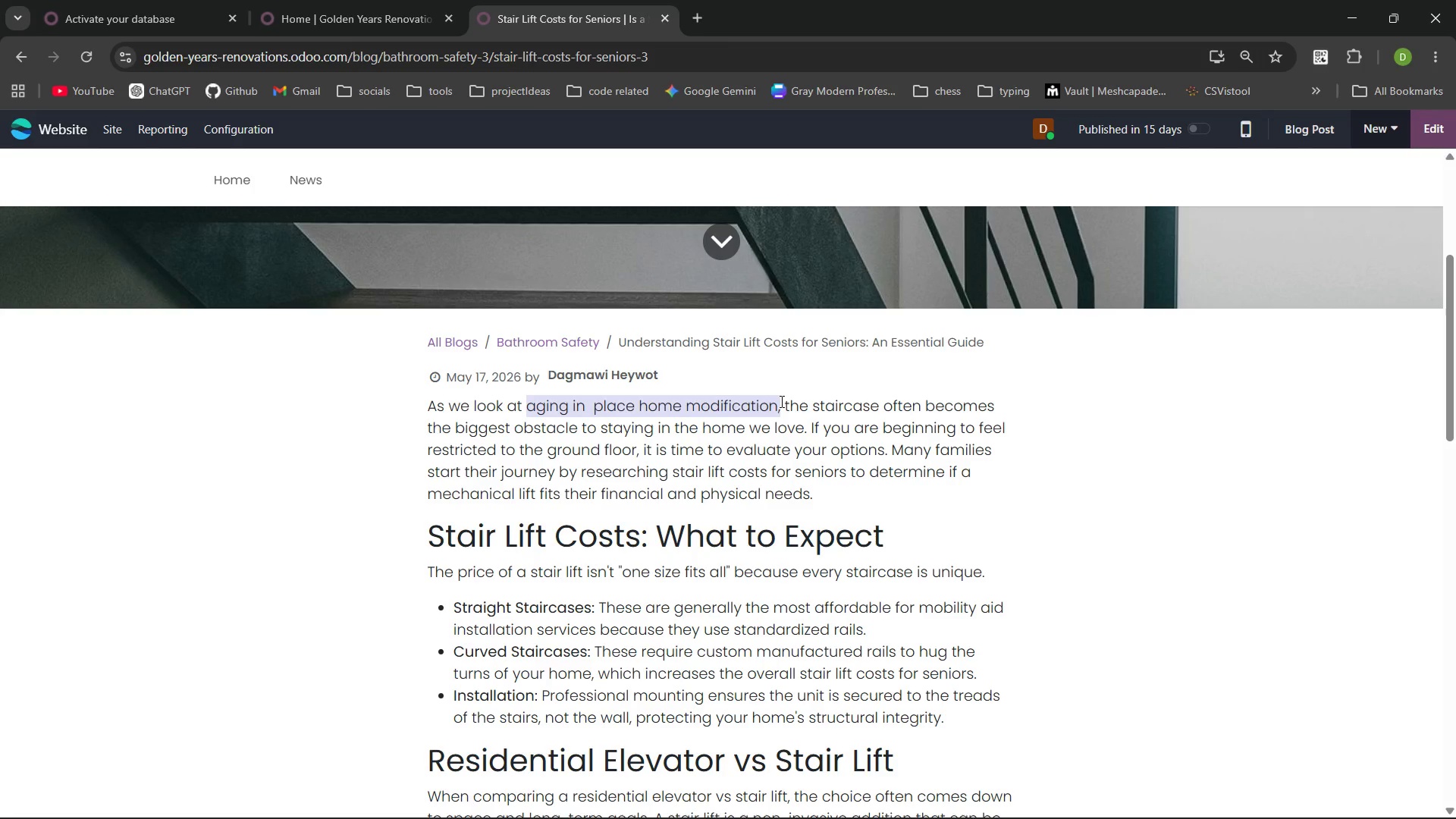 
key(Control+B)
 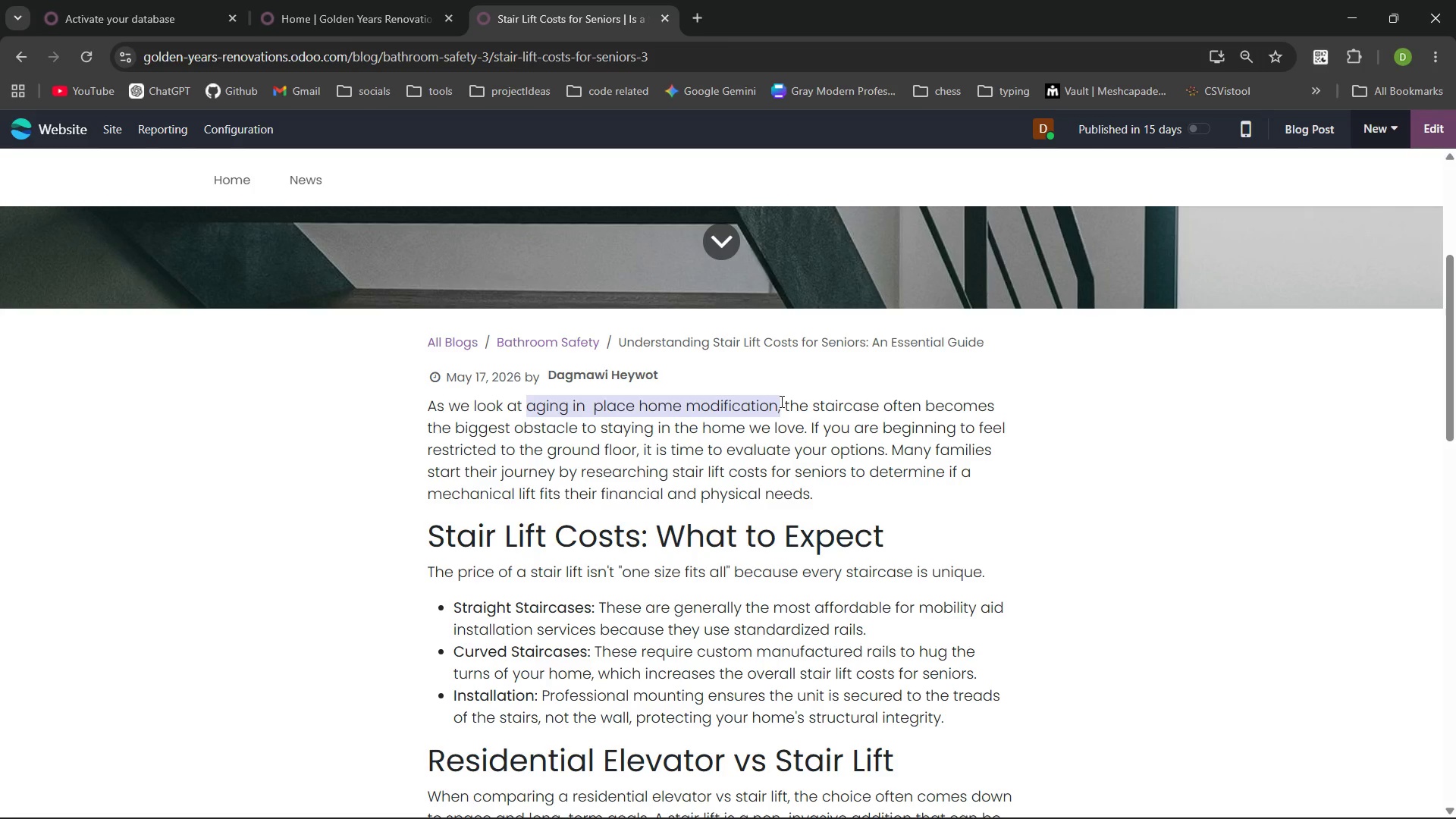 
key(Control+B)
 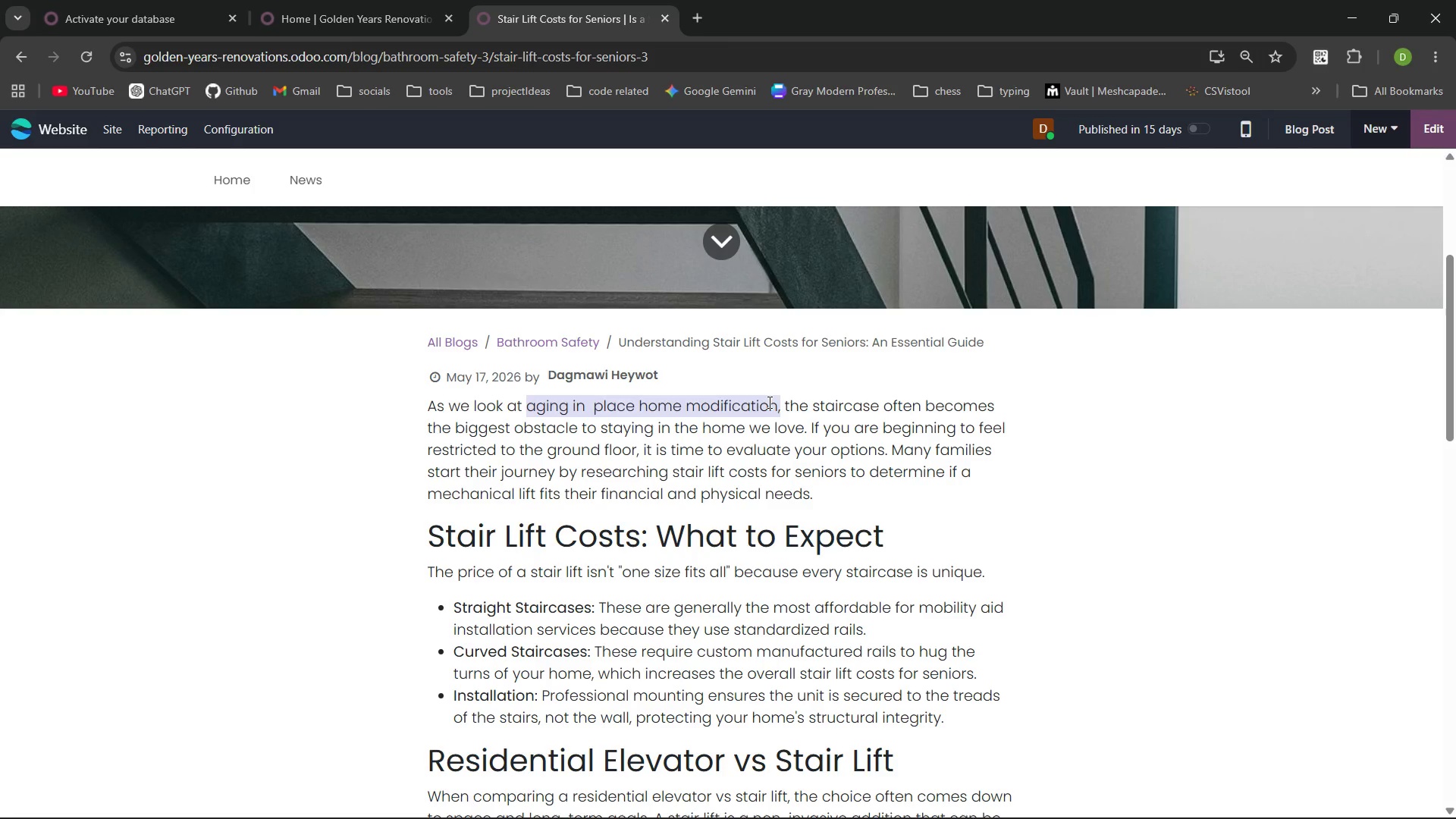 
right_click([768, 402])
 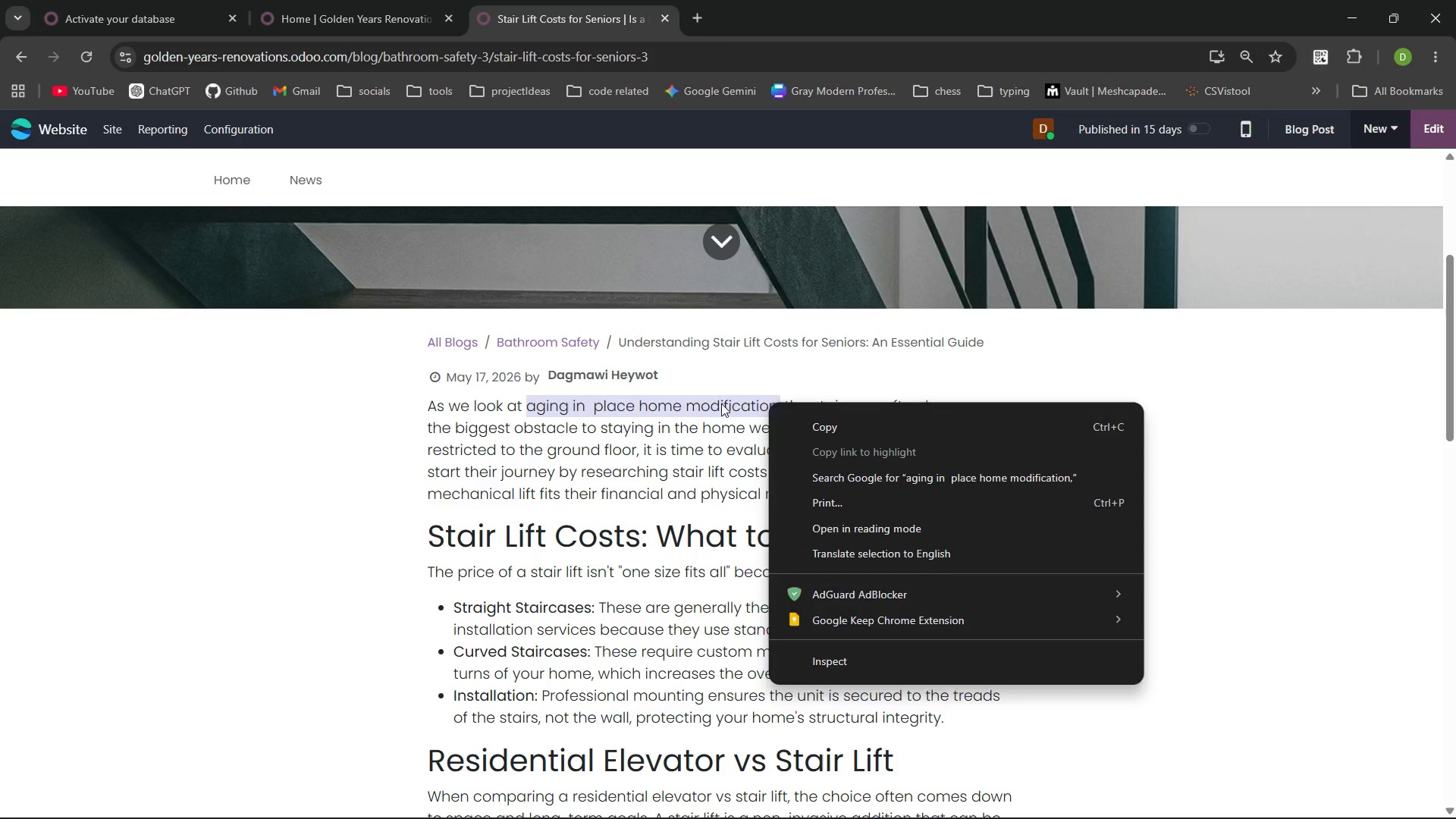 
left_click([721, 403])
 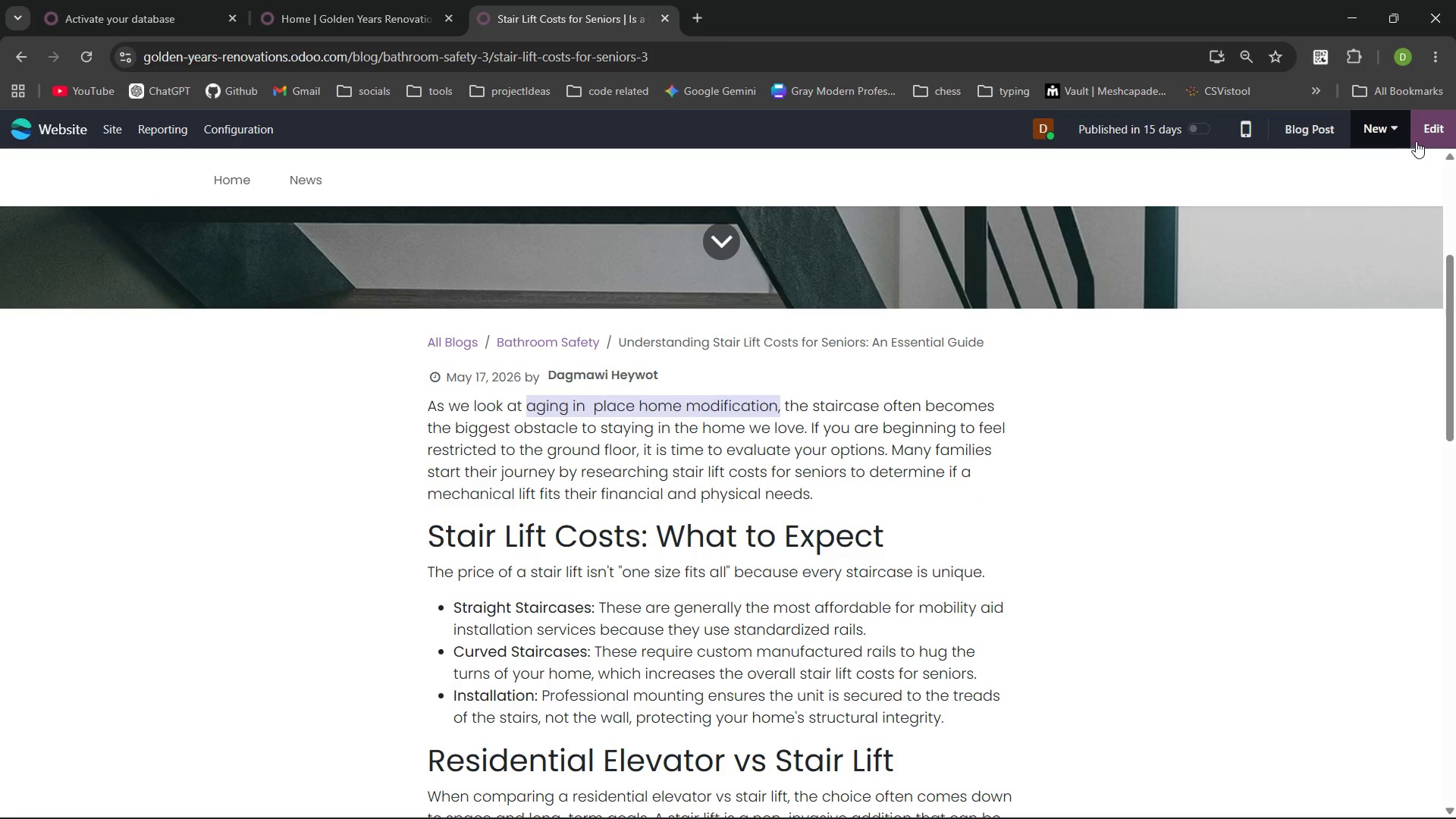 
left_click([1423, 136])
 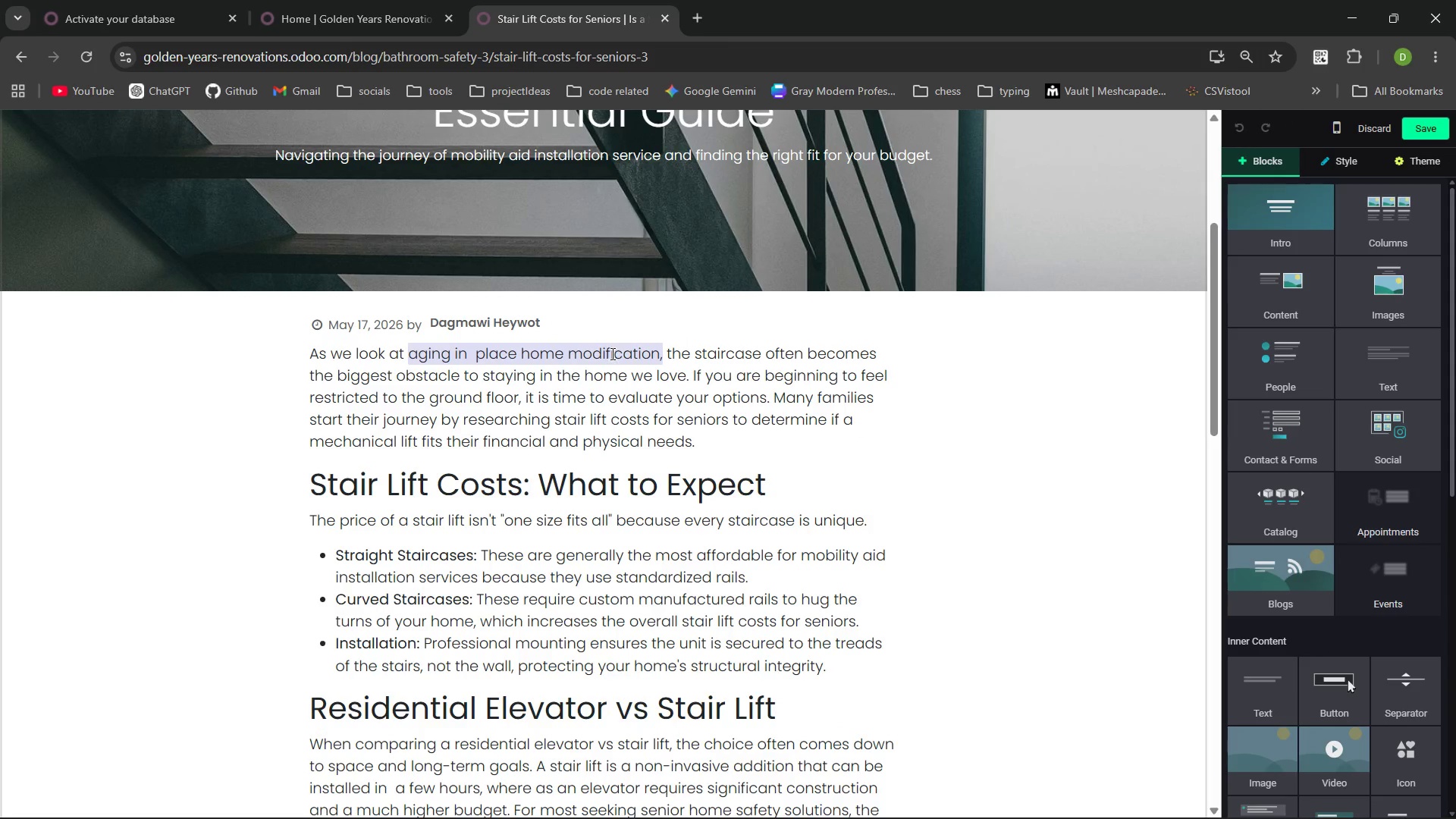 
right_click([611, 353])
 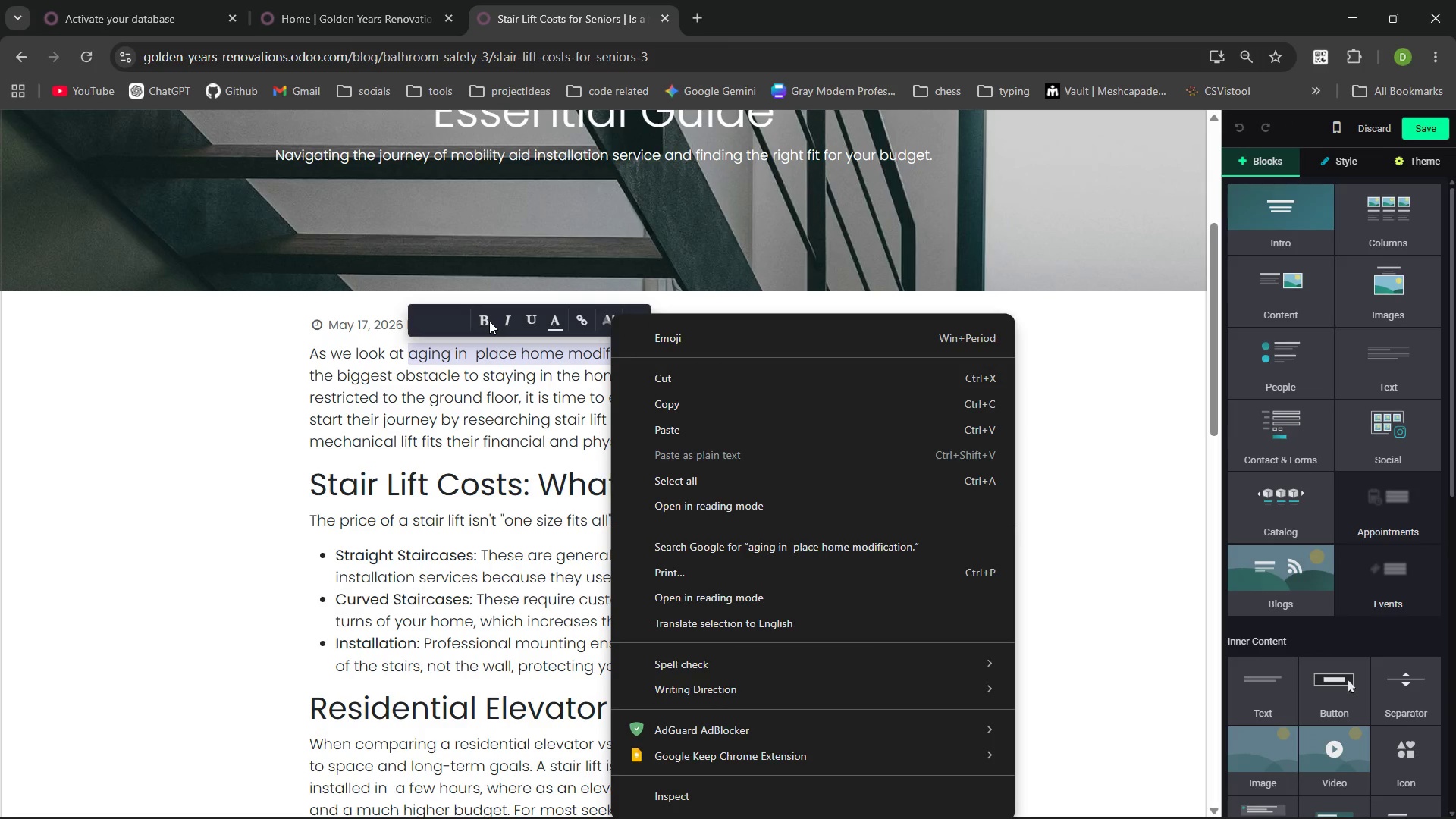 
left_click([486, 321])
 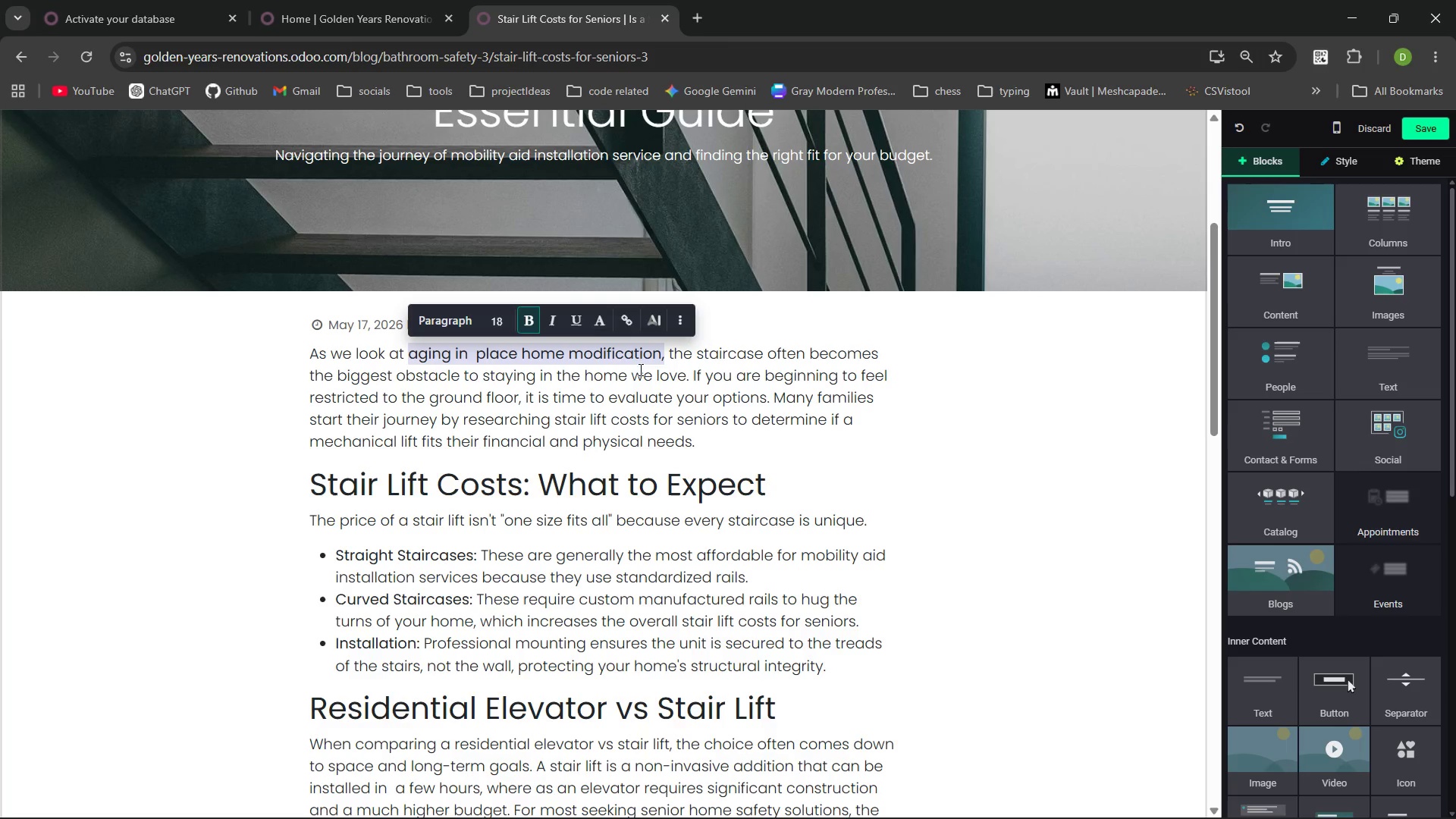 
left_click([664, 380])
 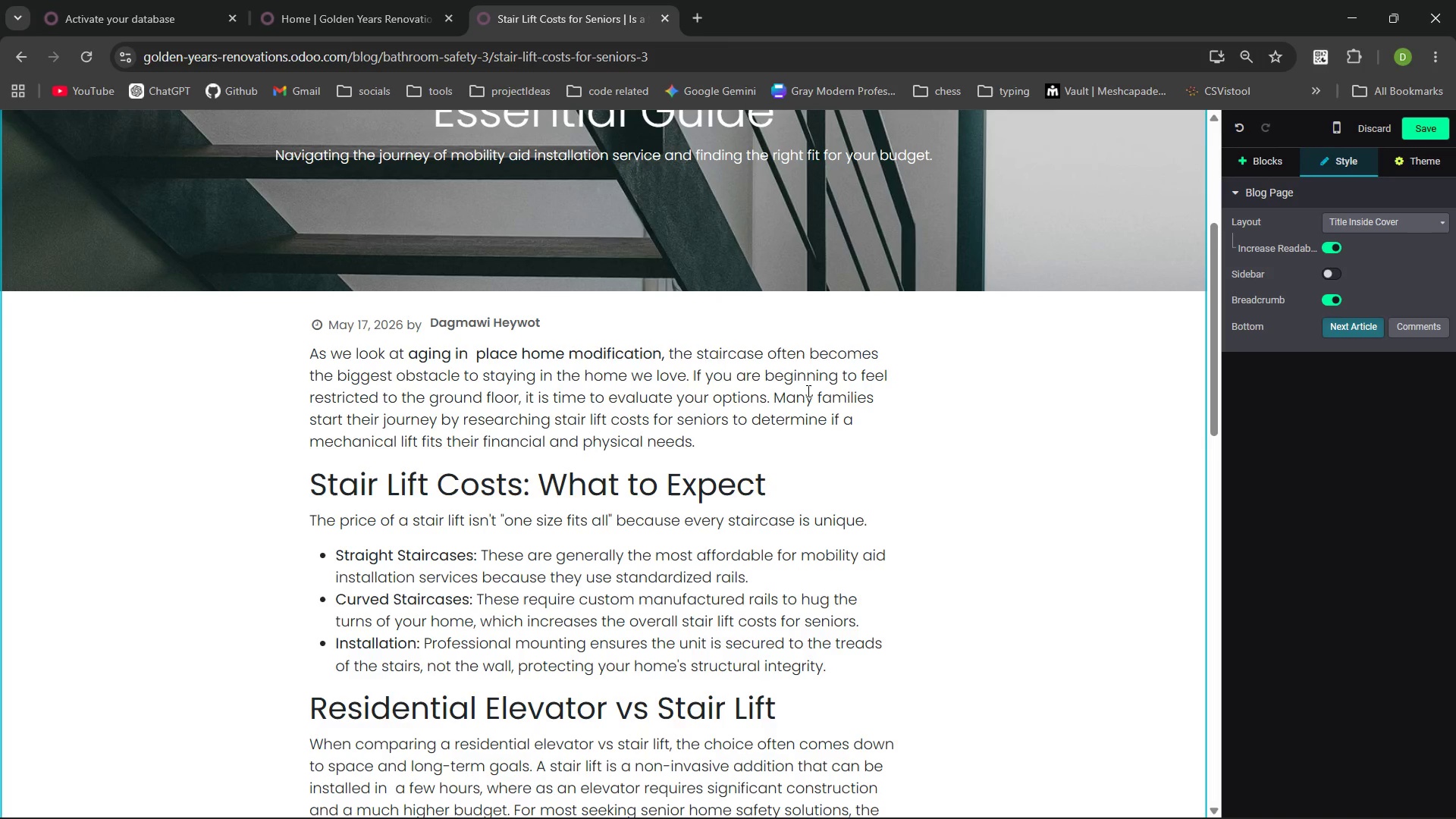 
wait(6.91)
 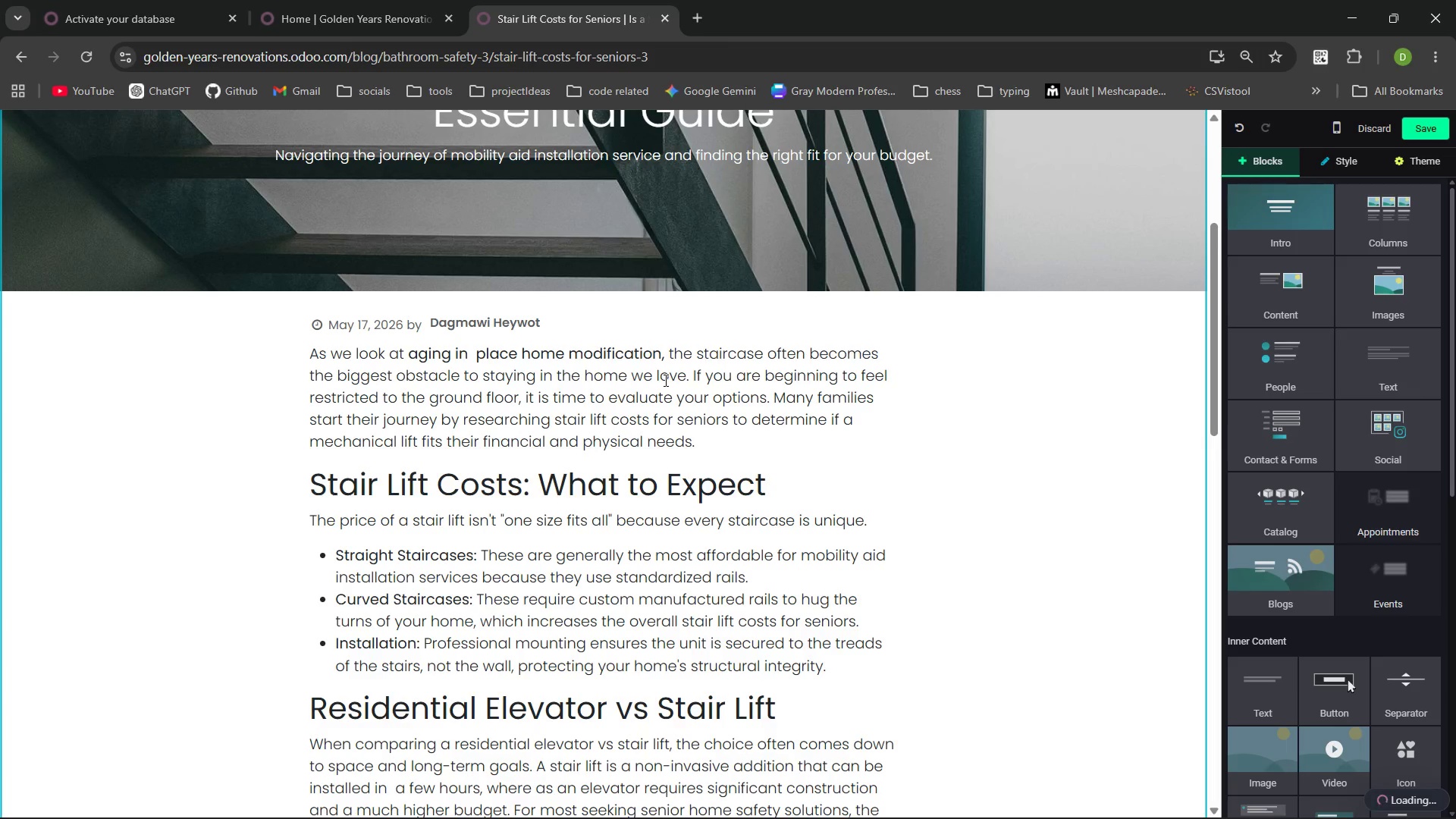 
left_click_drag(start_coordinate=[556, 418], to_coordinate=[730, 419])
 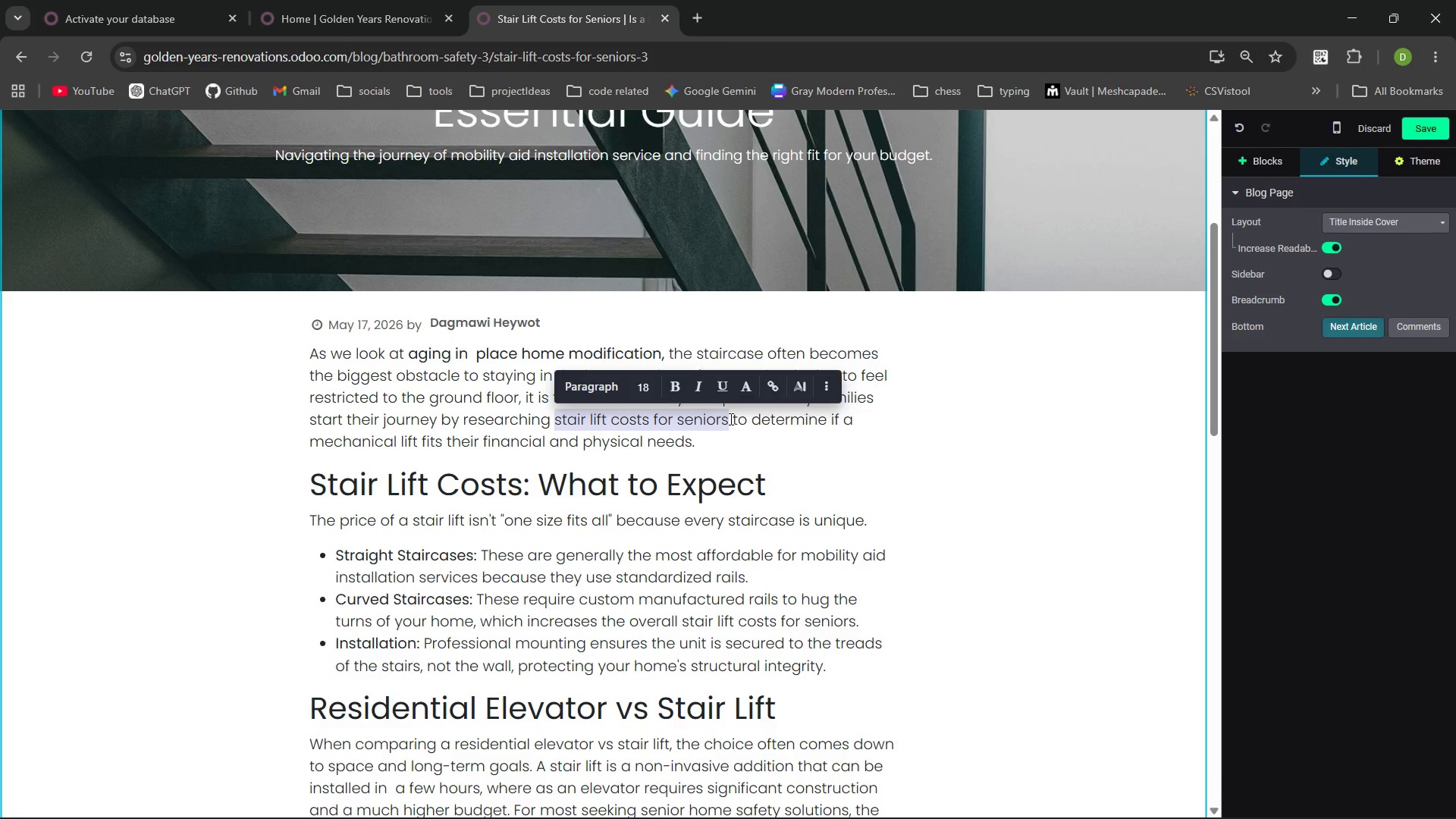 
hold_key(key=ControlRight, duration=1.08)
 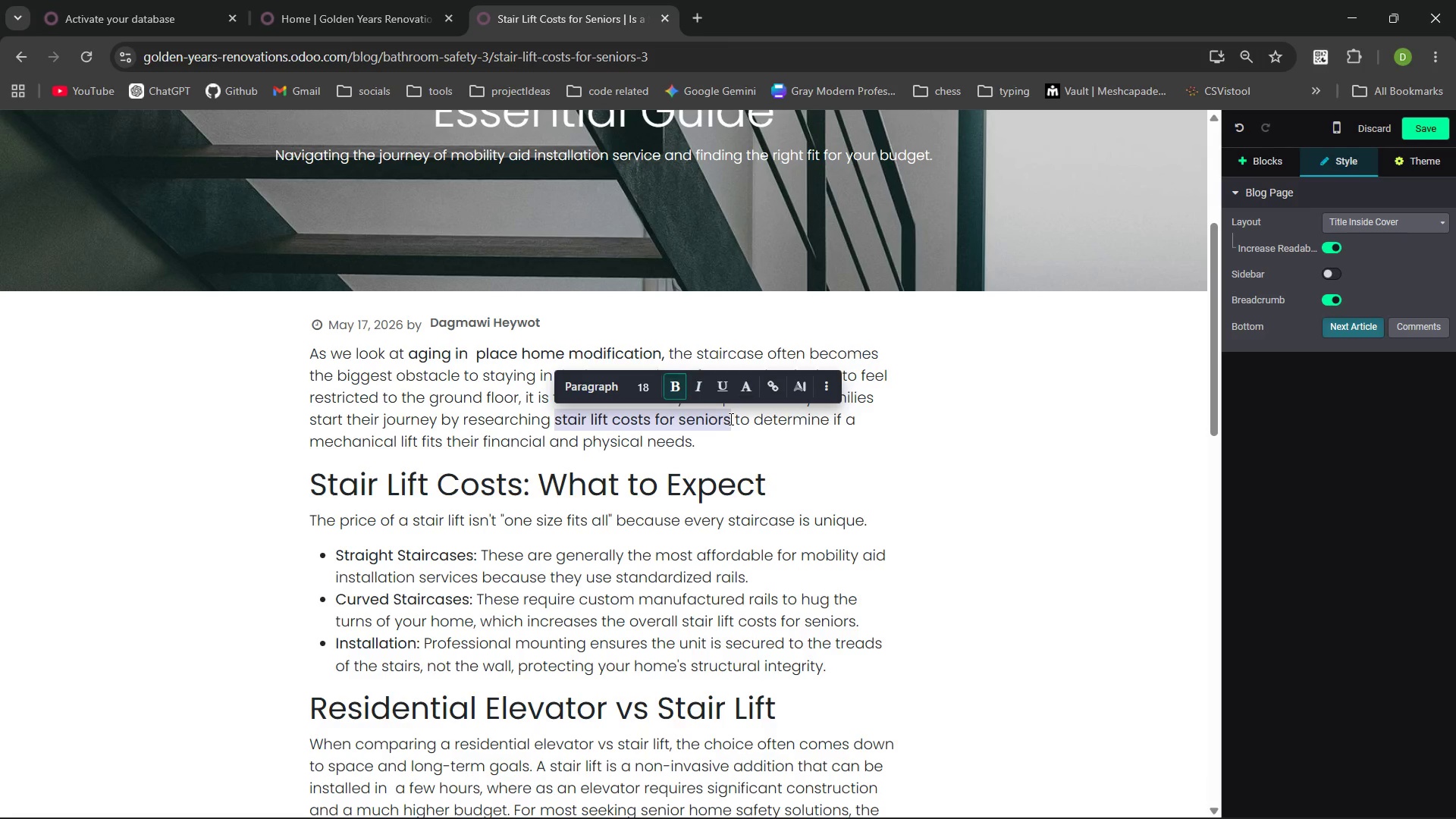 
hold_key(key=B, duration=0.34)
 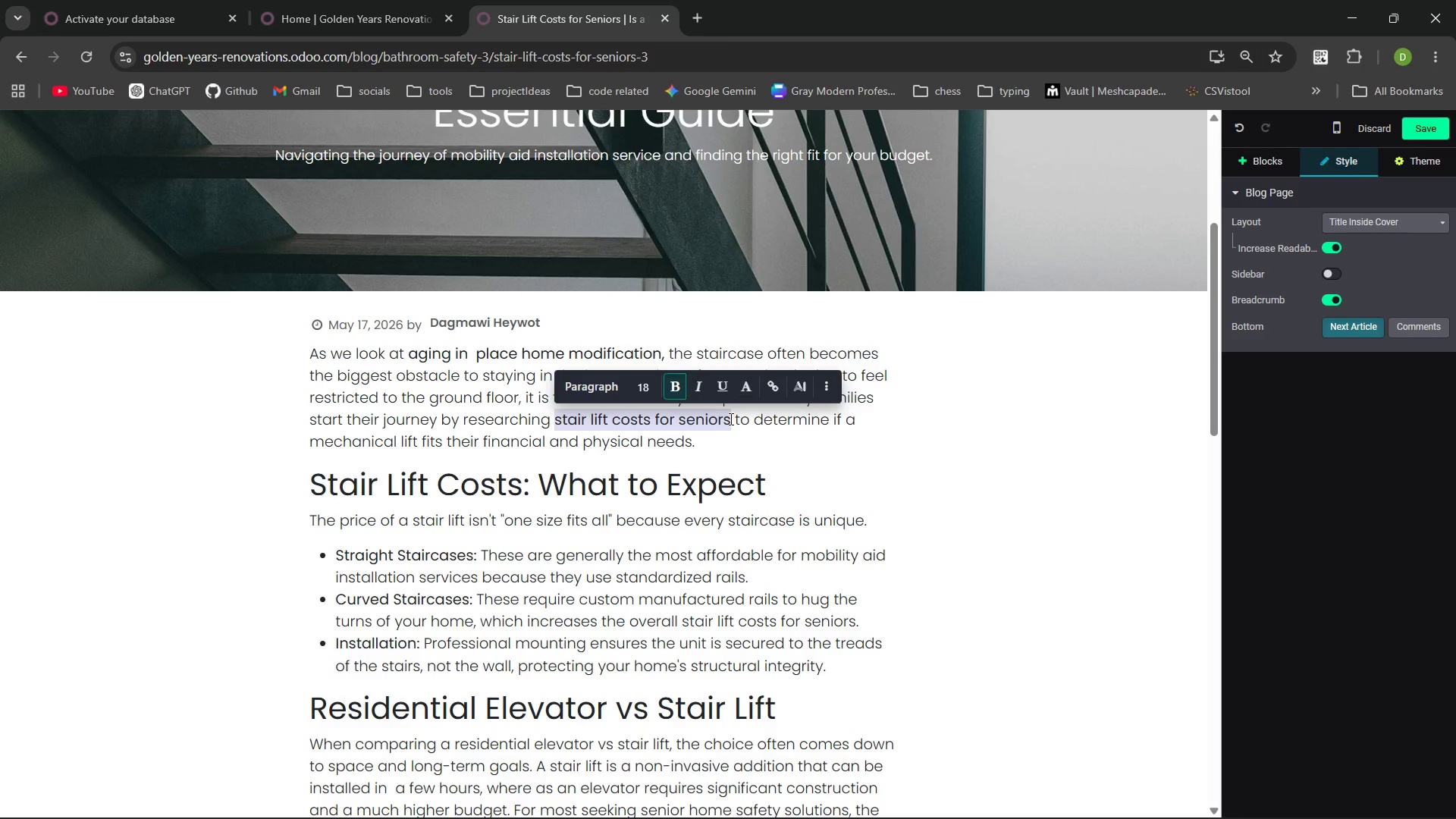 
wait(10.67)
 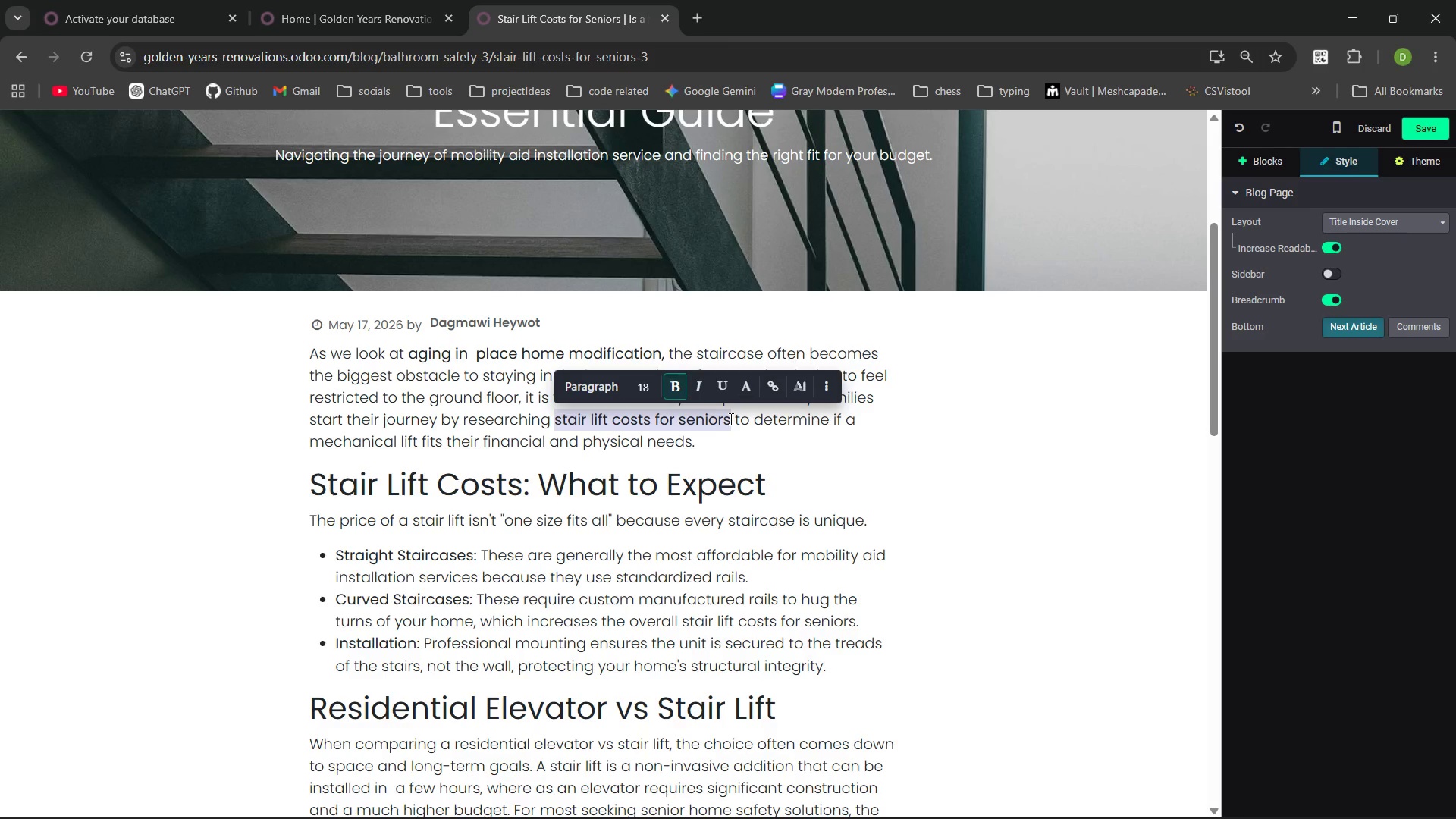 
left_click_drag(start_coordinate=[792, 554], to_coordinate=[801, 561])
 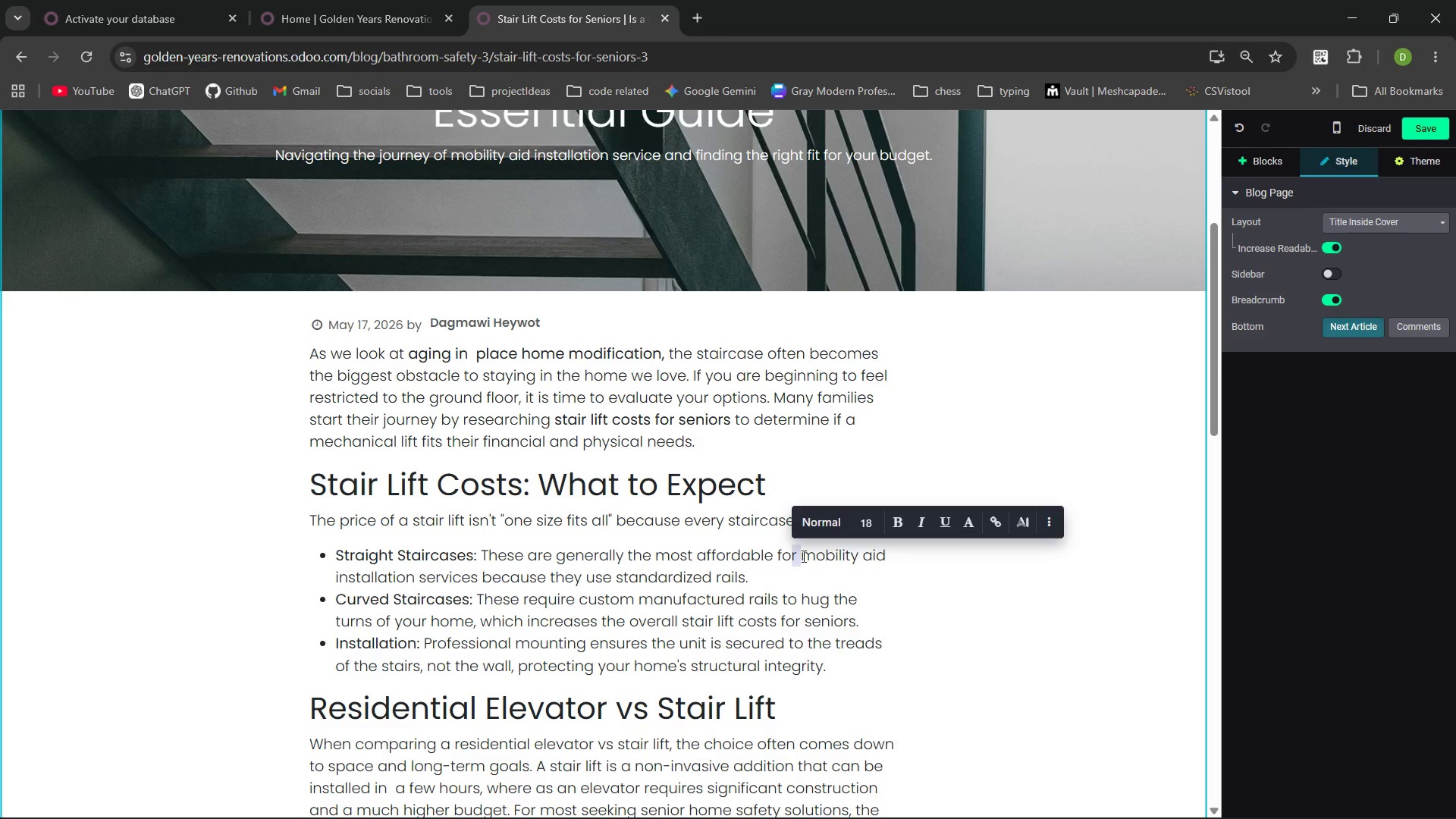 
left_click([802, 556])
 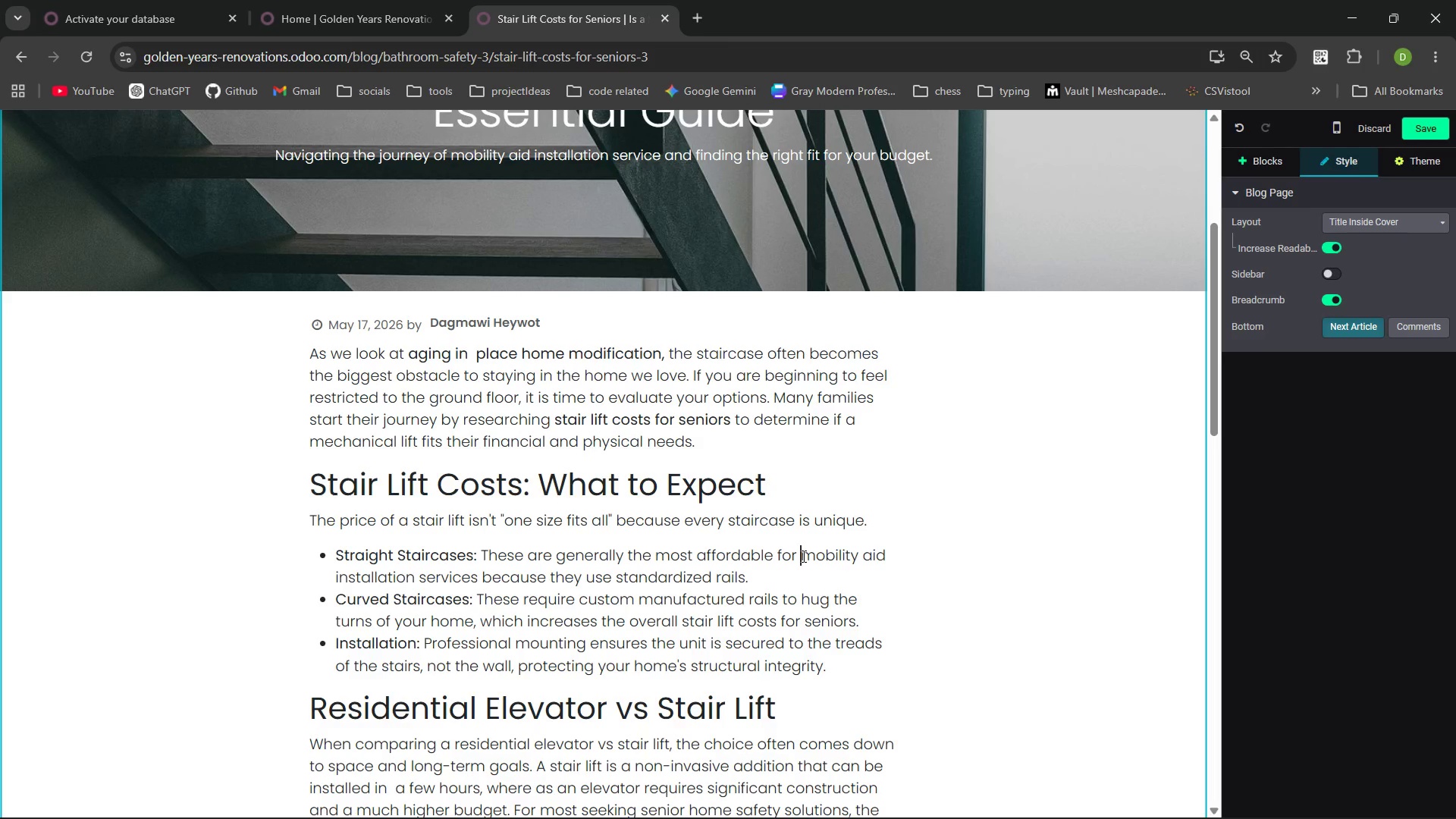 
left_click_drag(start_coordinate=[802, 556], to_coordinate=[477, 579])
 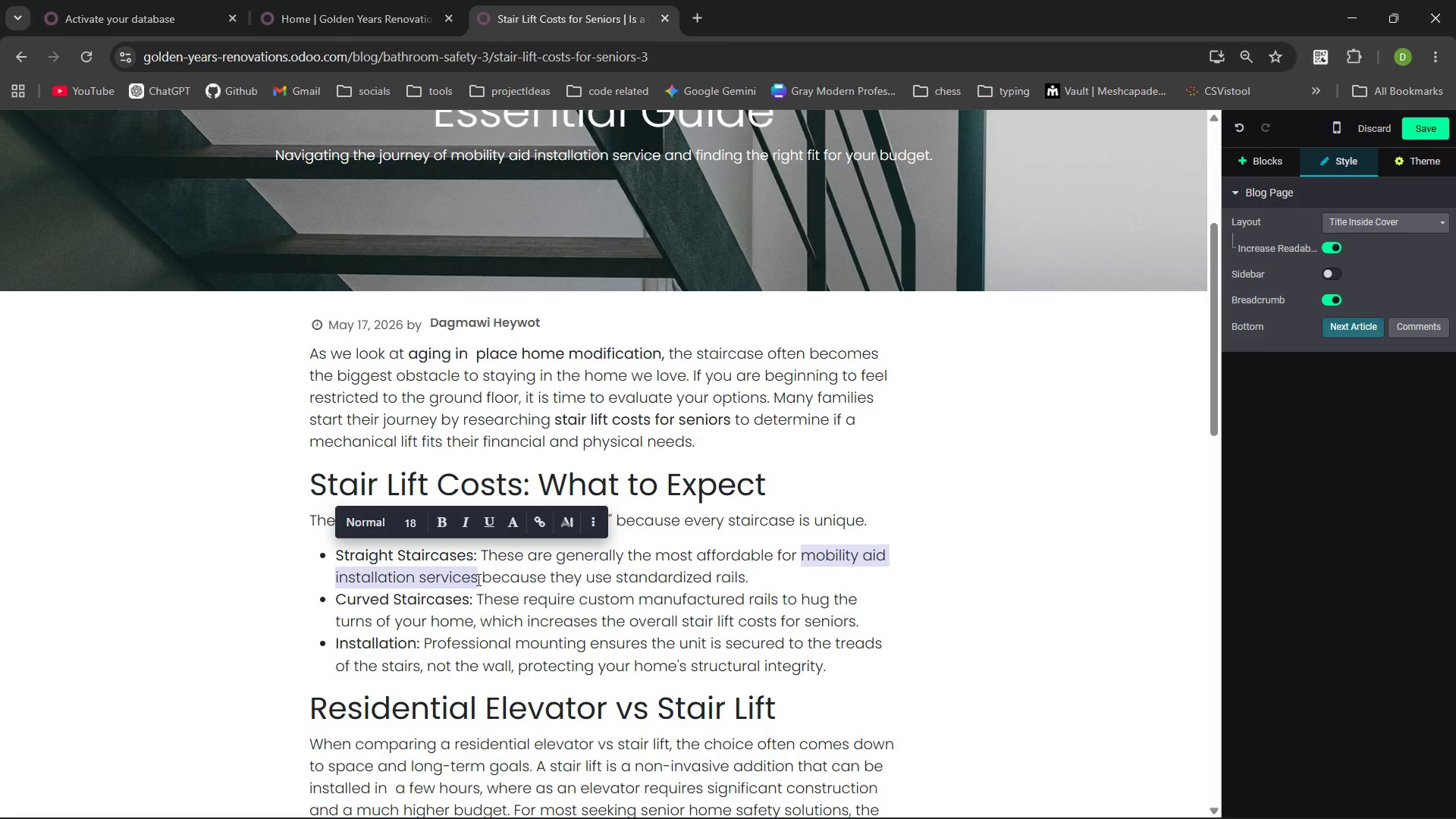 
key(Control+B)
 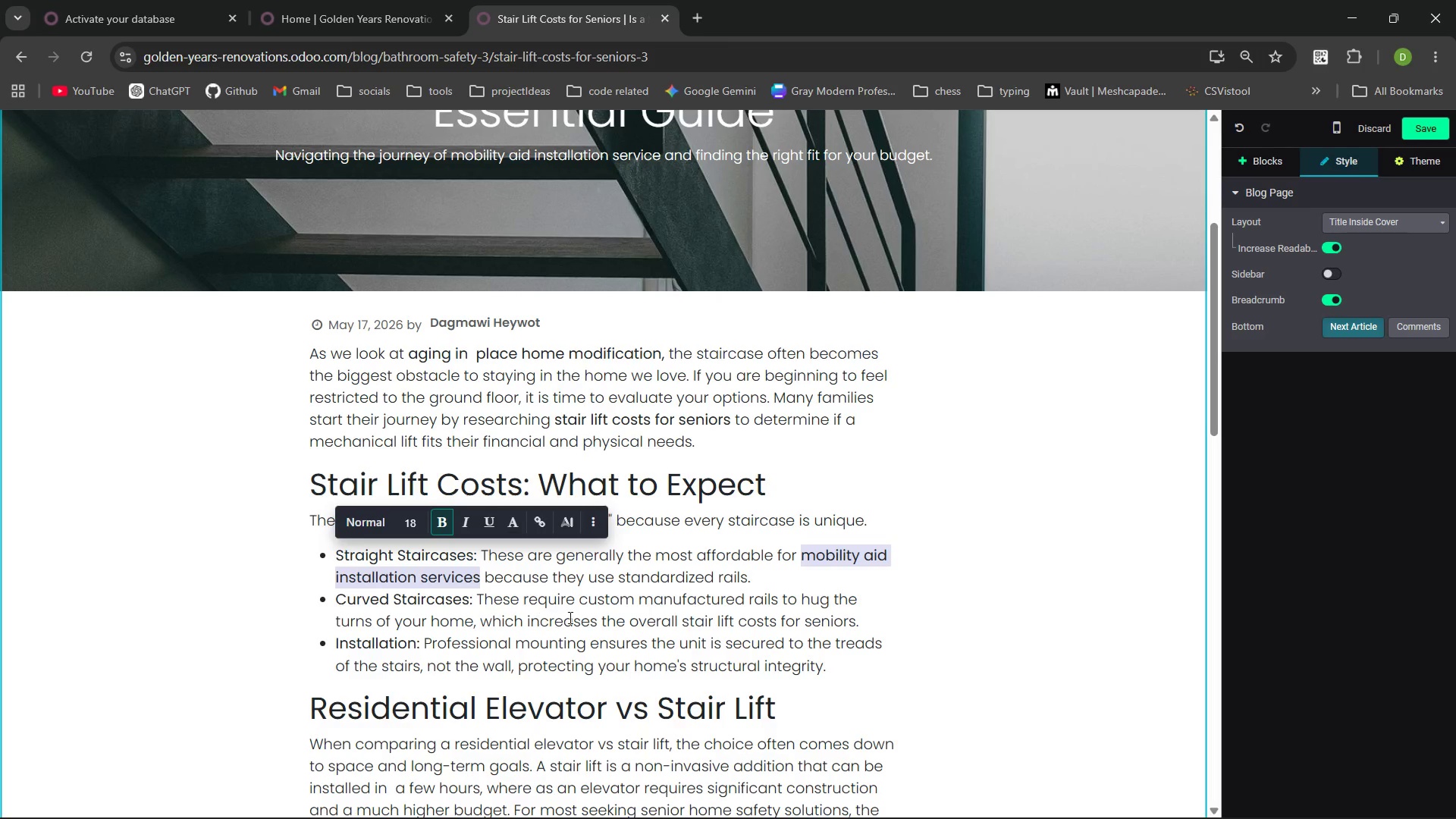 
wait(5.94)
 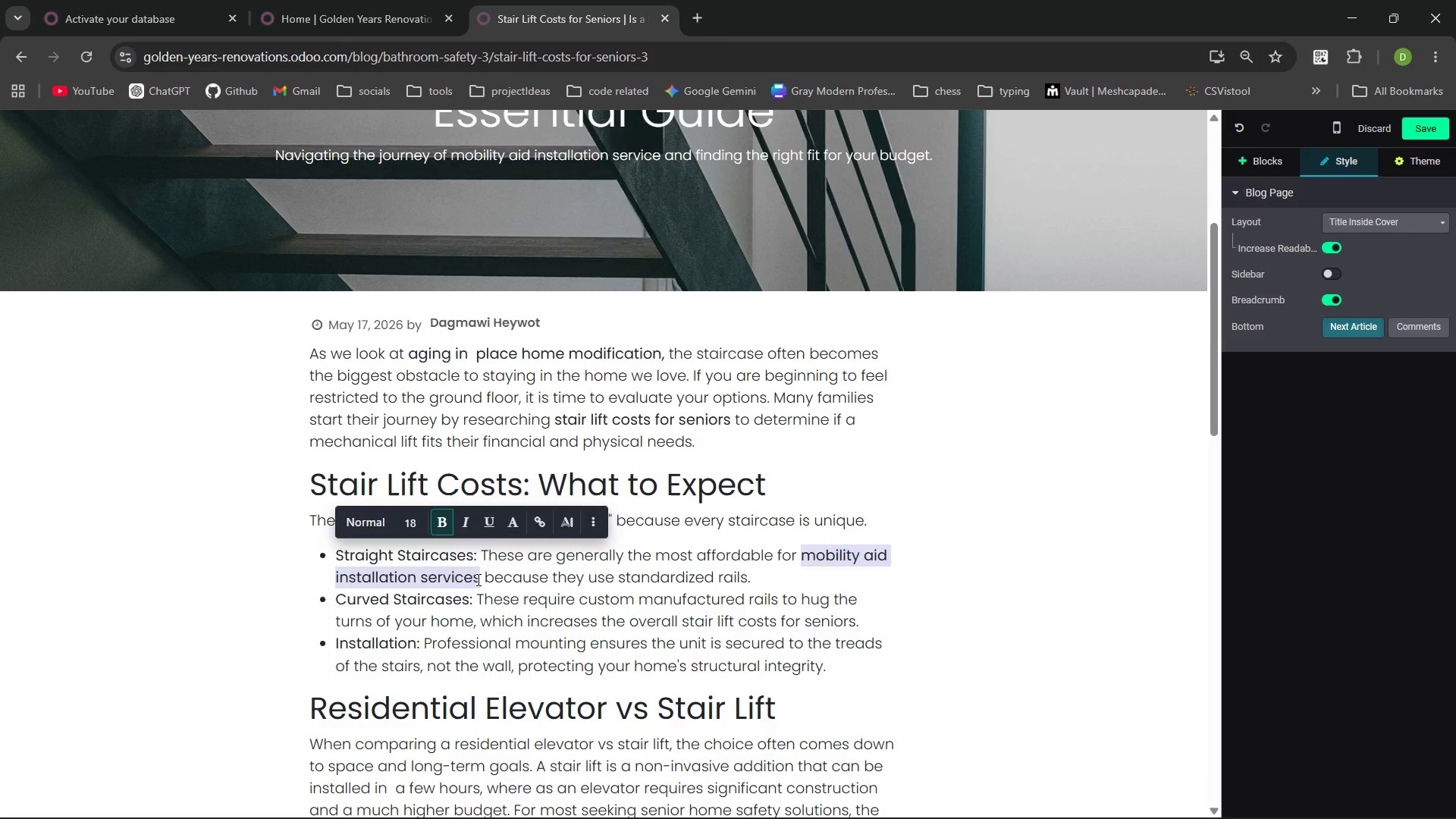 
left_click_drag(start_coordinate=[679, 623], to_coordinate=[857, 614])
 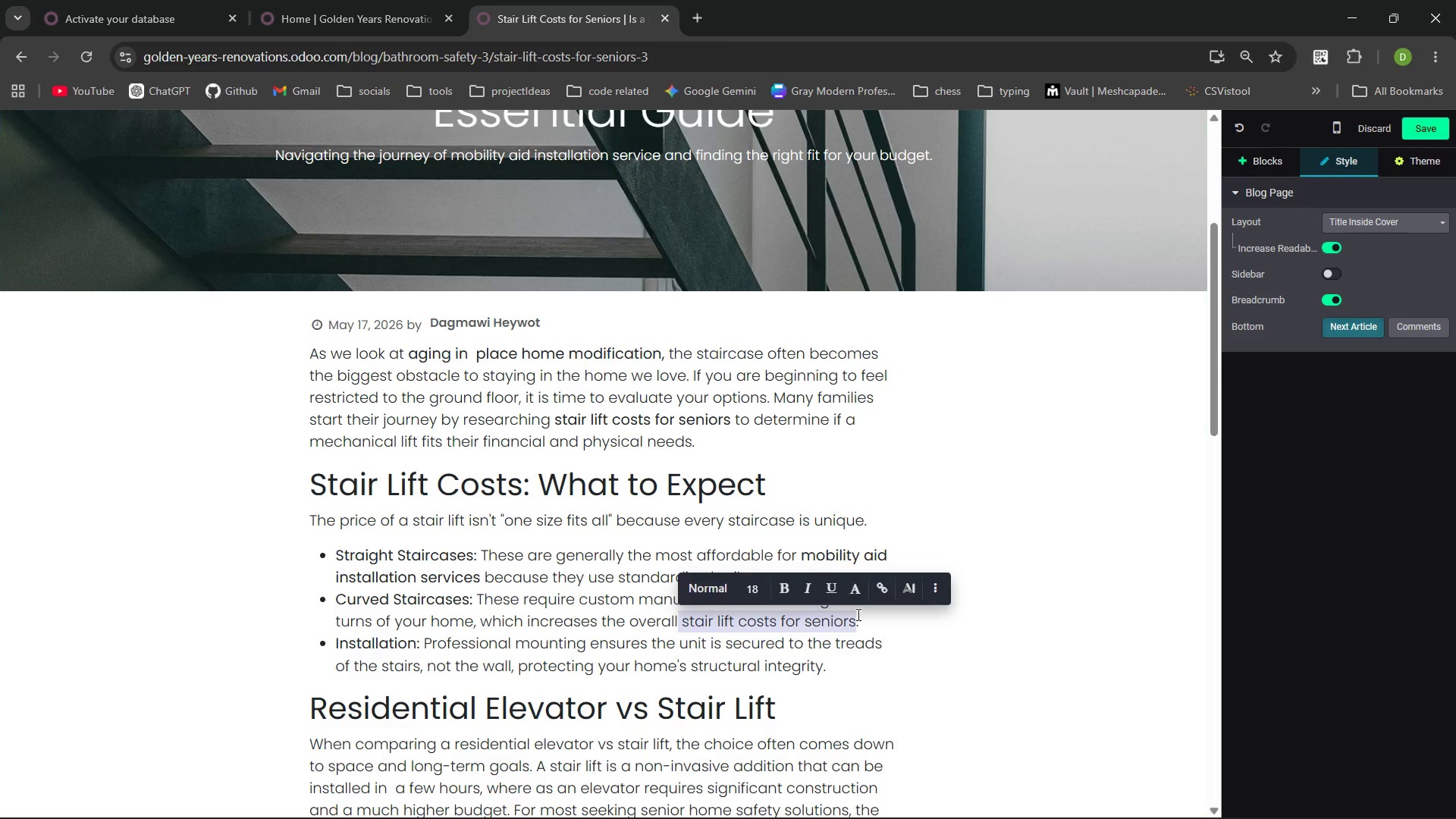 
key(Control+B)
 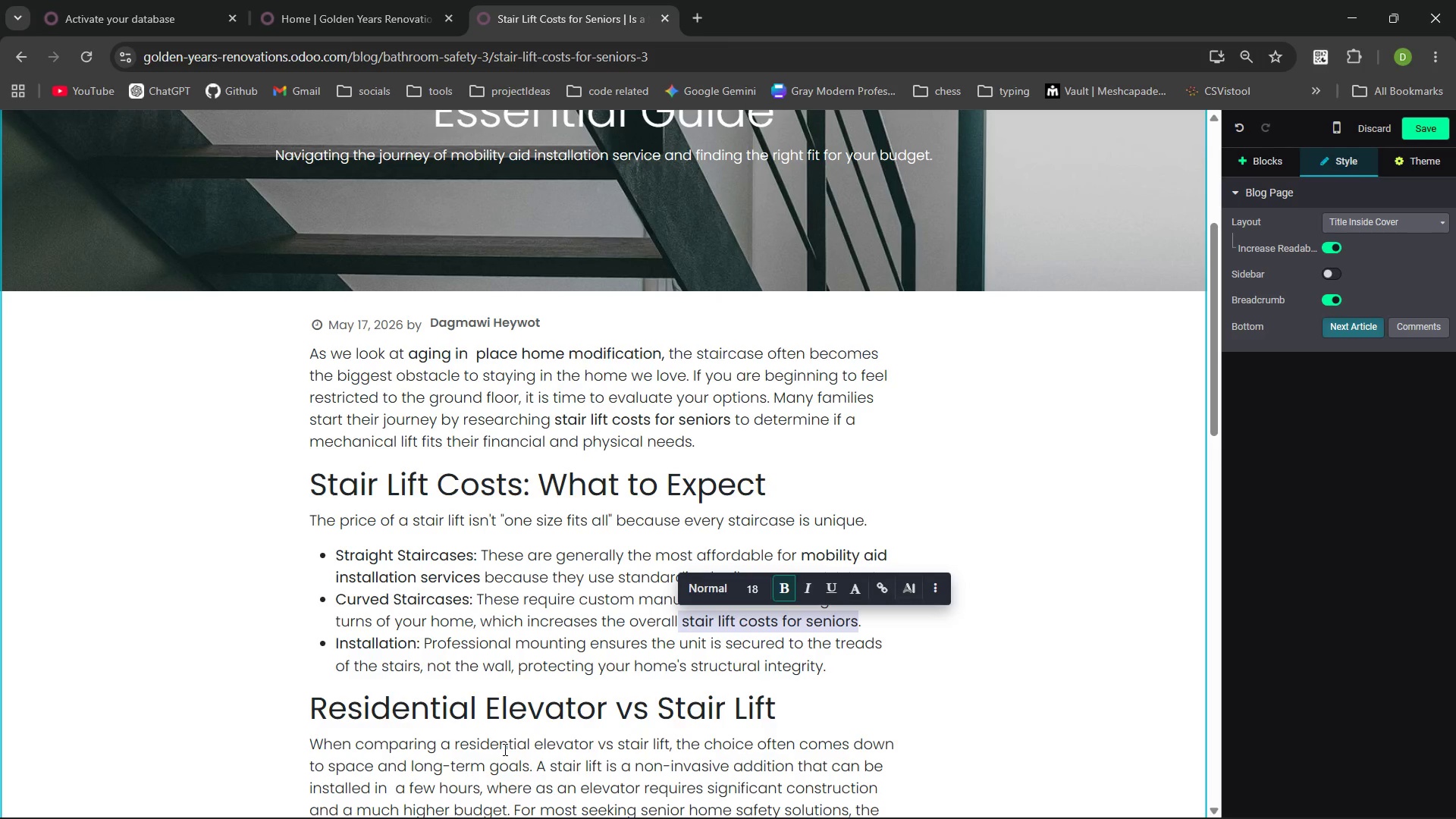 
wait(7.38)
 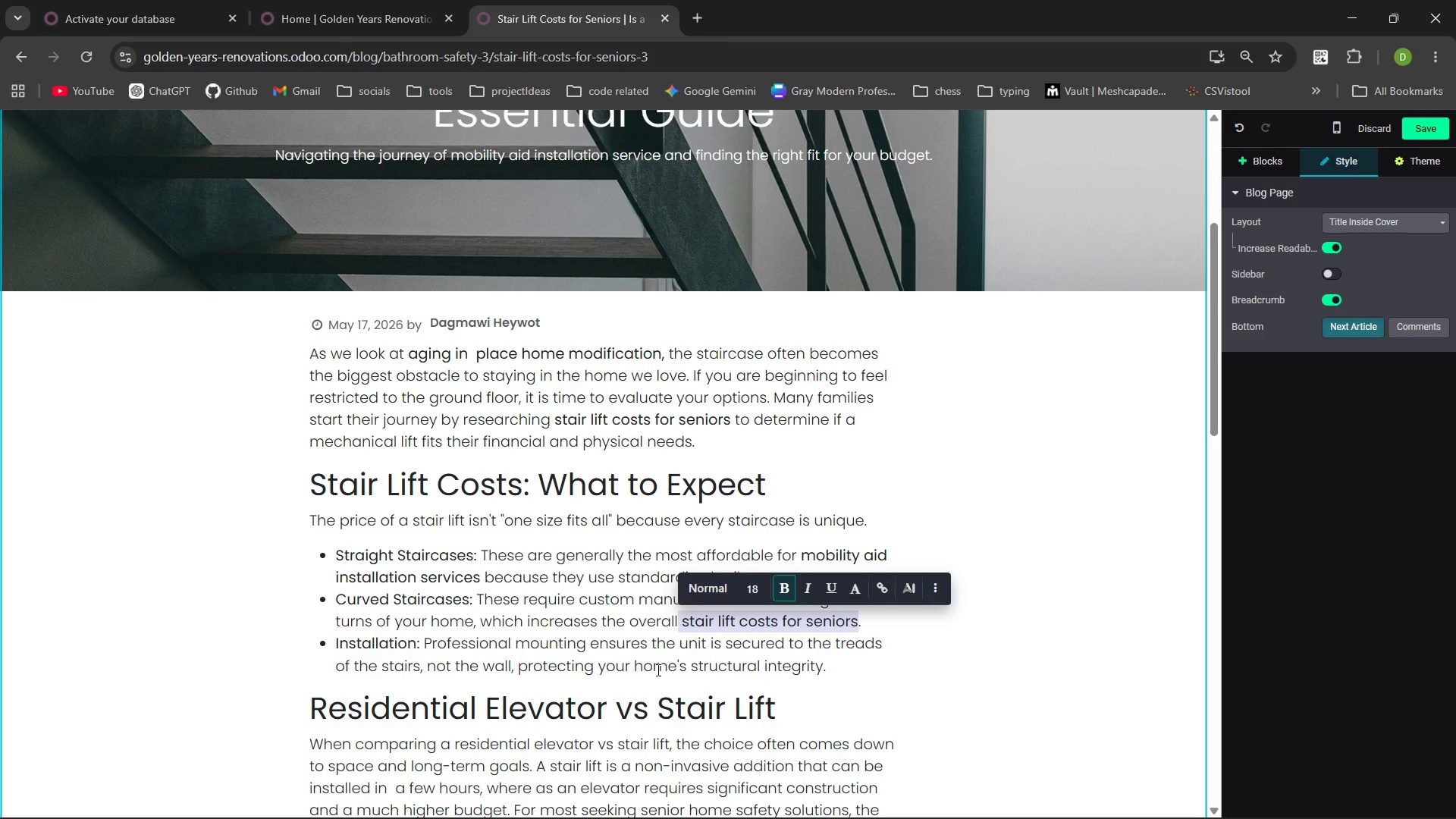 
left_click_drag(start_coordinate=[453, 745], to_coordinate=[670, 730])
 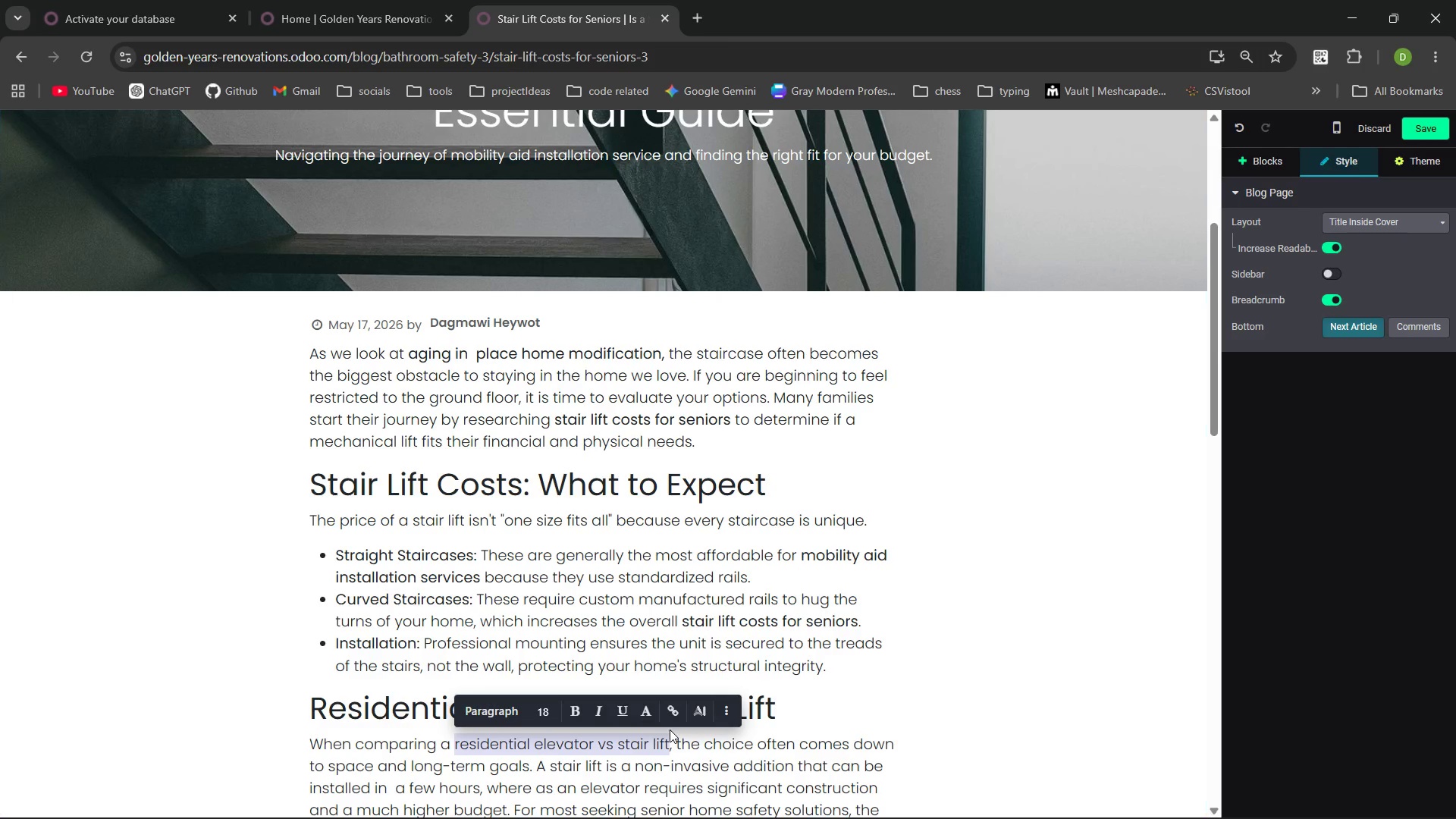 
hold_key(key=ControlRight, duration=1.01)
 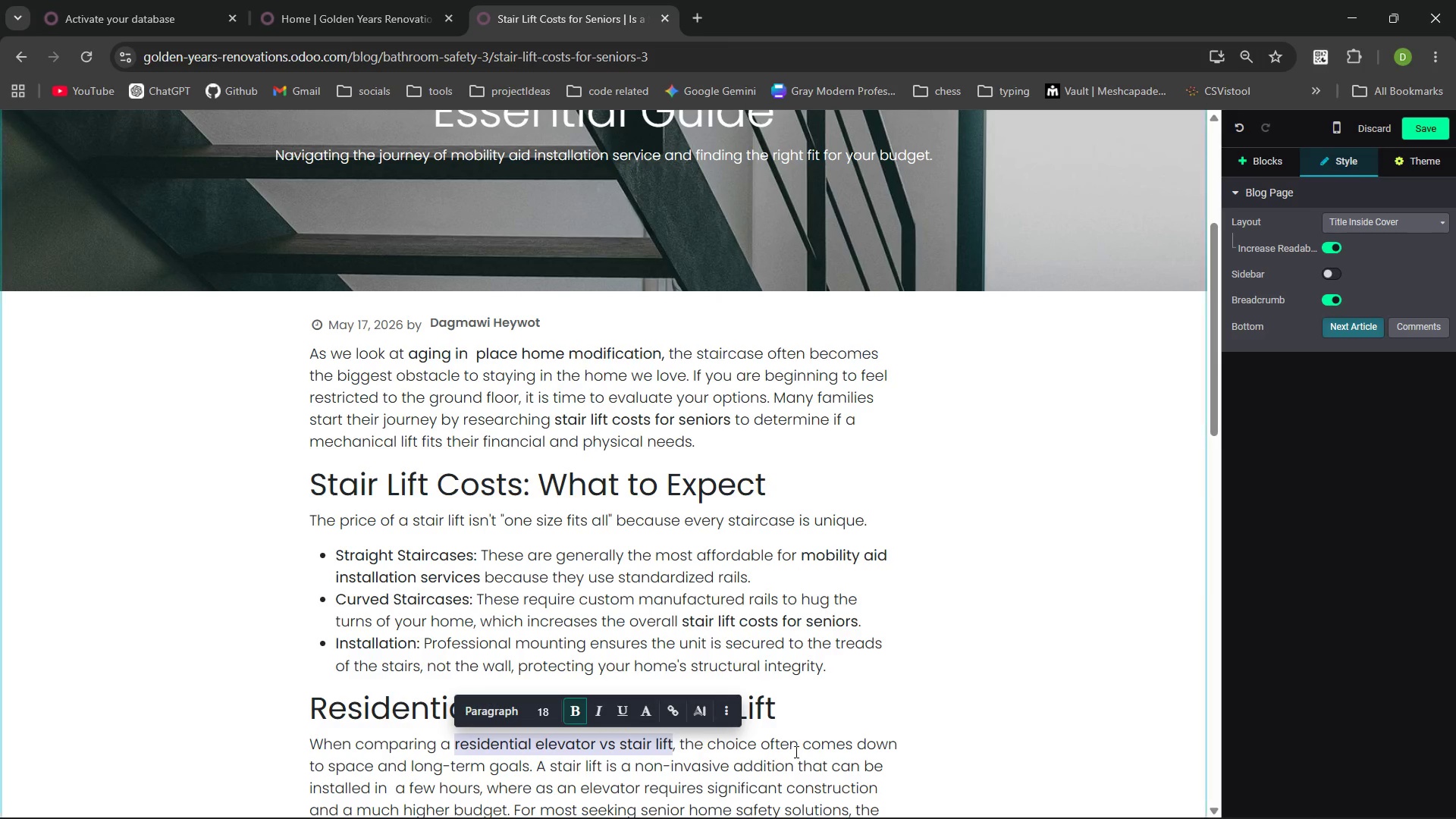 
hold_key(key=B, duration=0.33)
 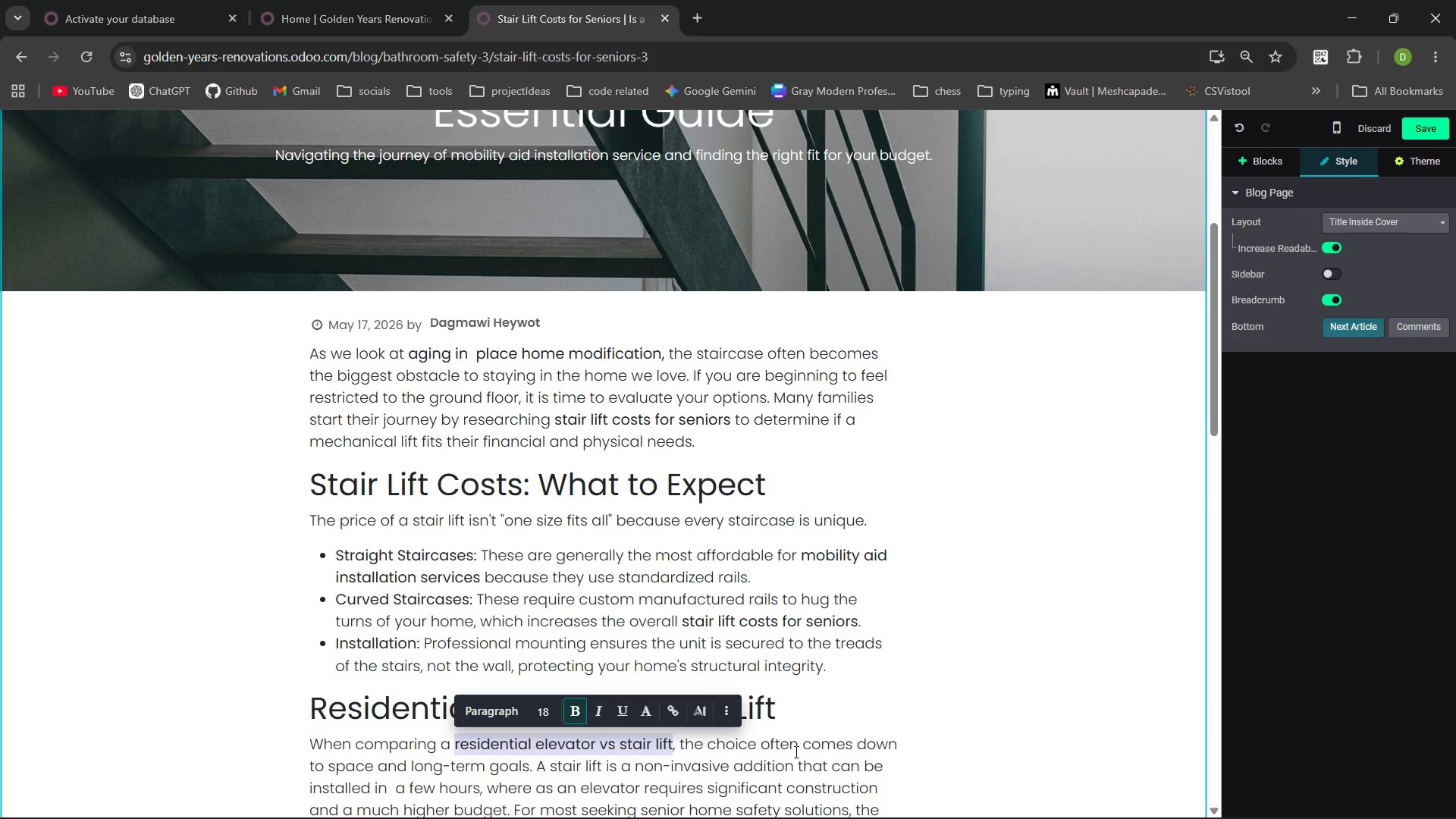 
left_click([795, 752])
 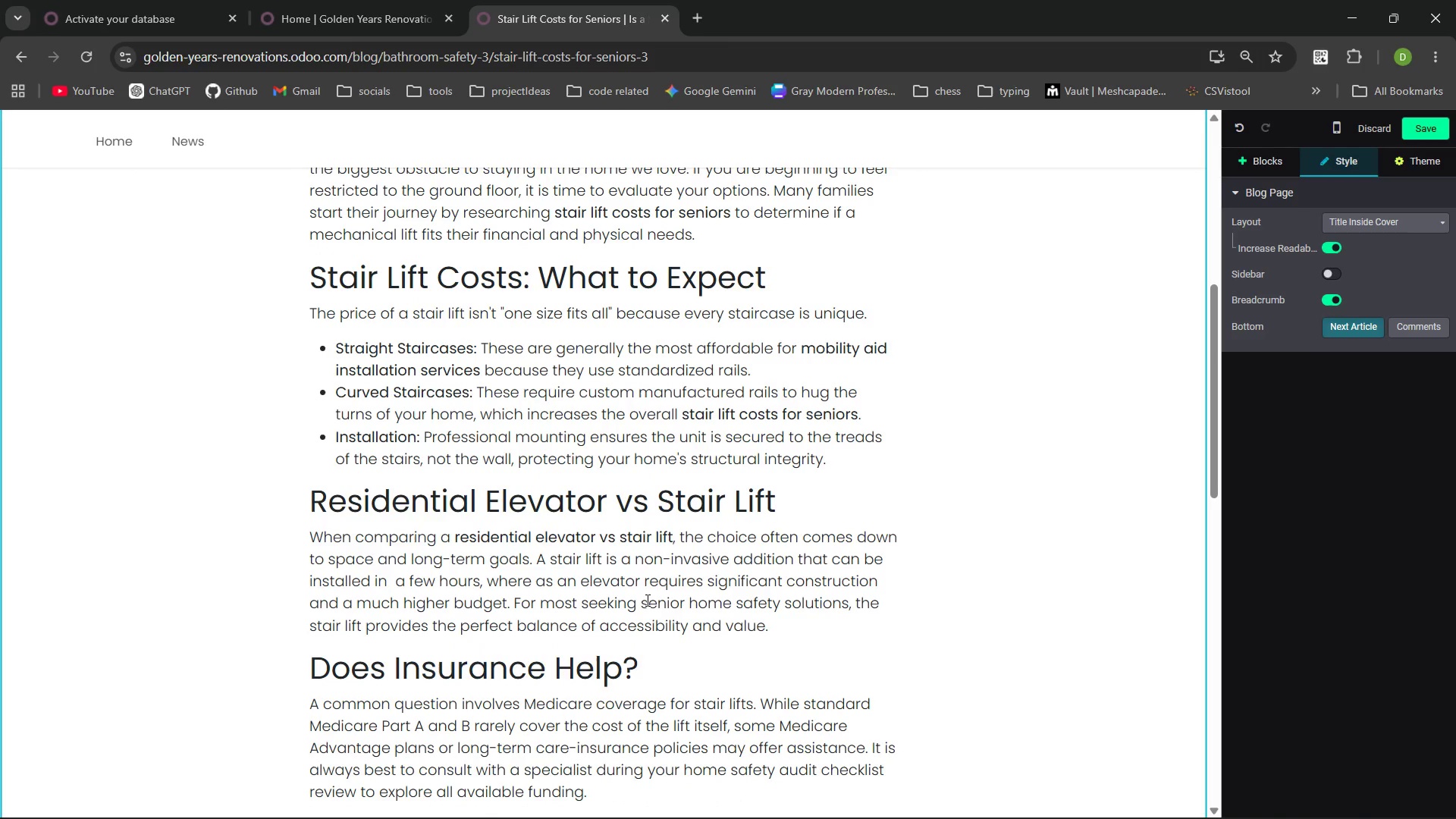 
wait(7.8)
 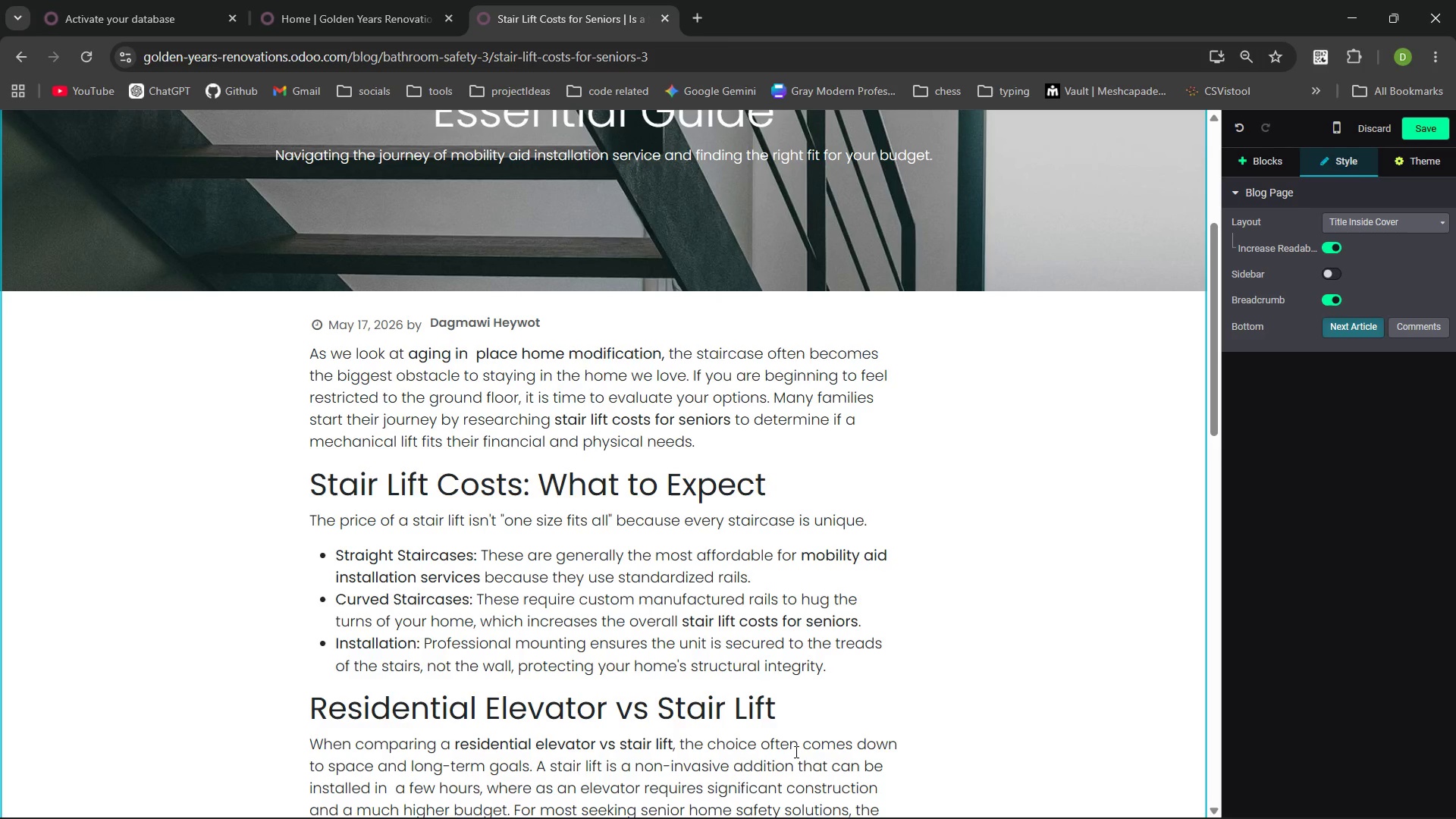 
left_click_drag(start_coordinate=[639, 600], to_coordinate=[854, 595])
 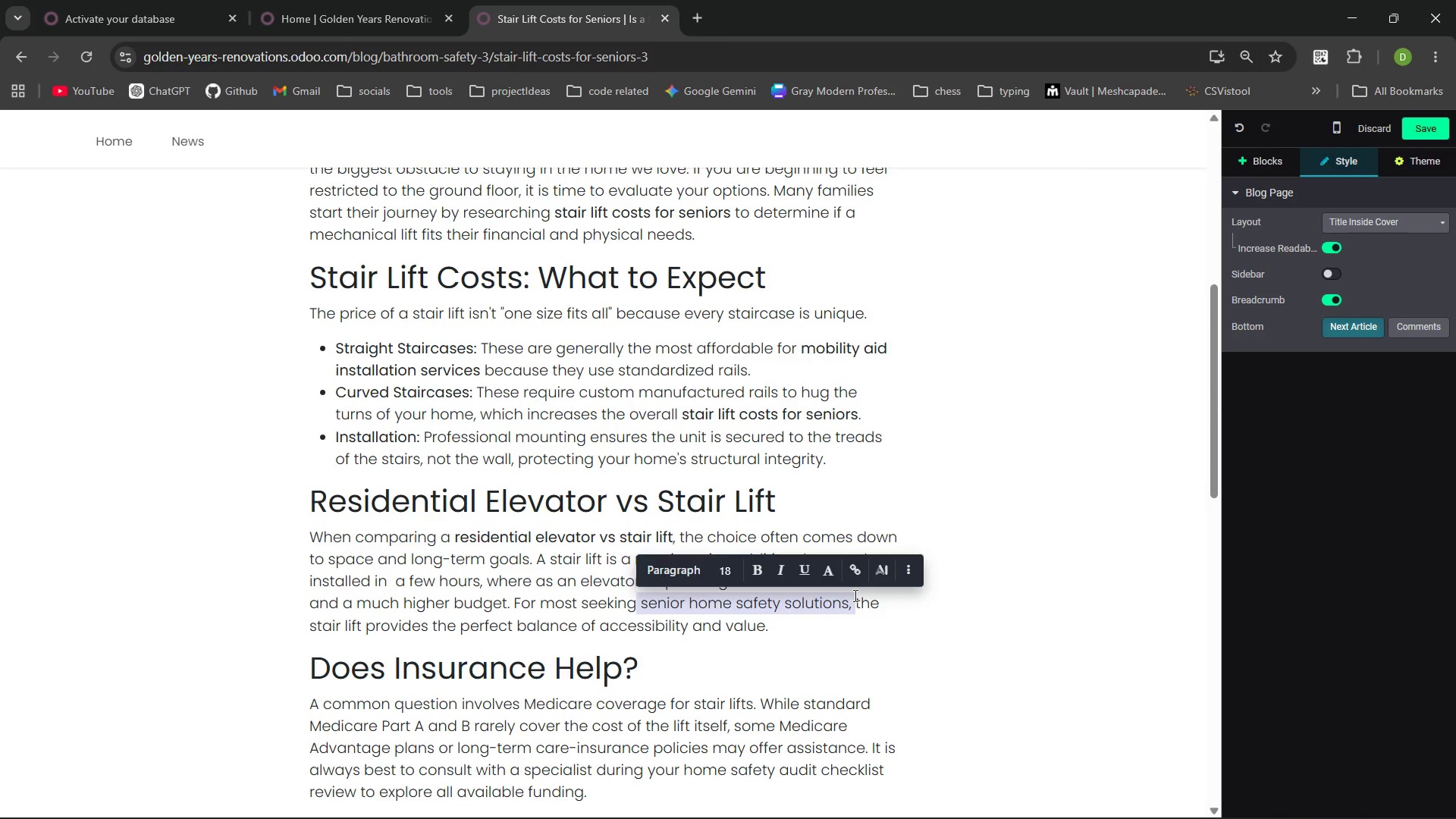 
key(Control+B)
 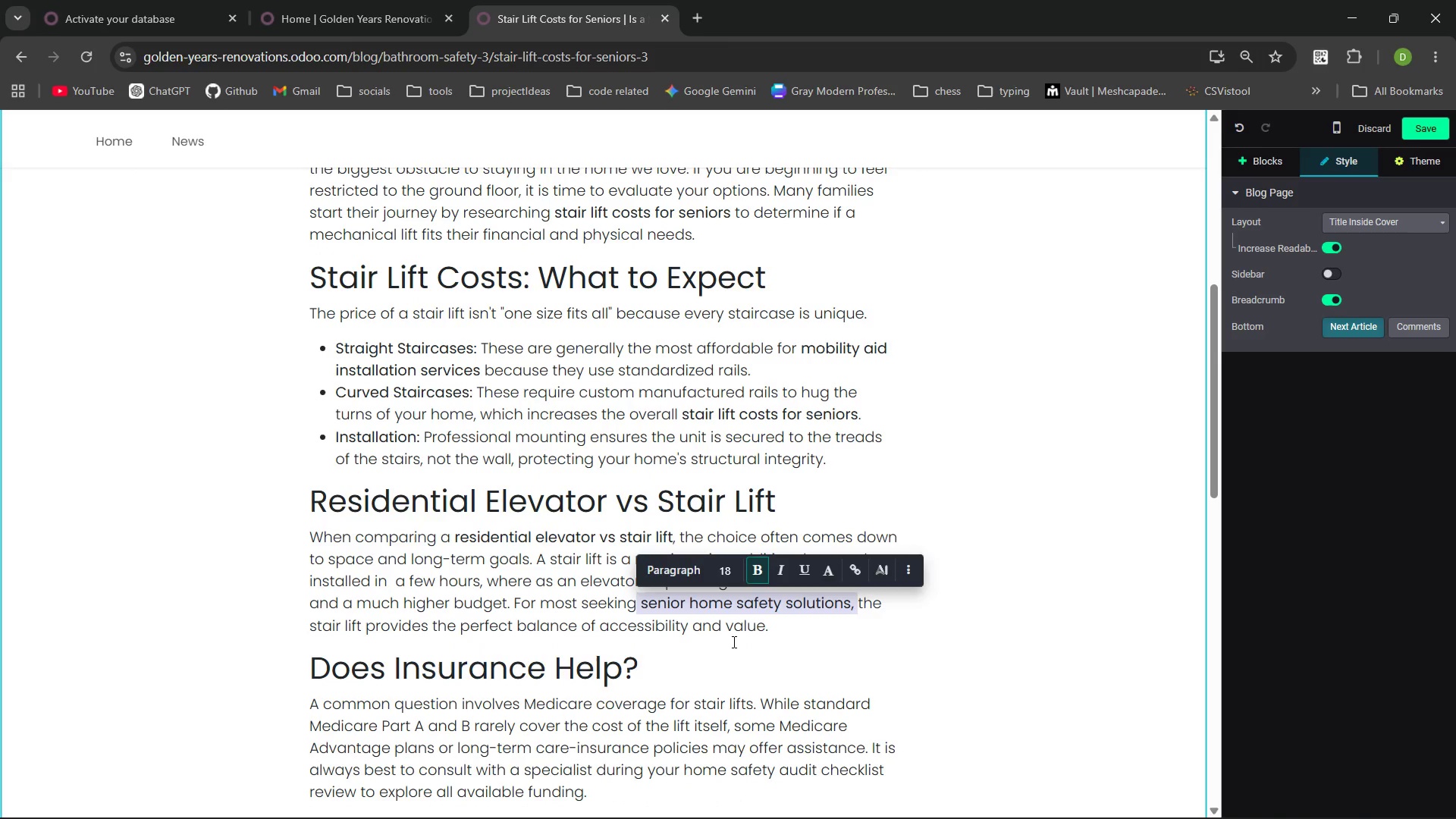 
left_click([733, 642])
 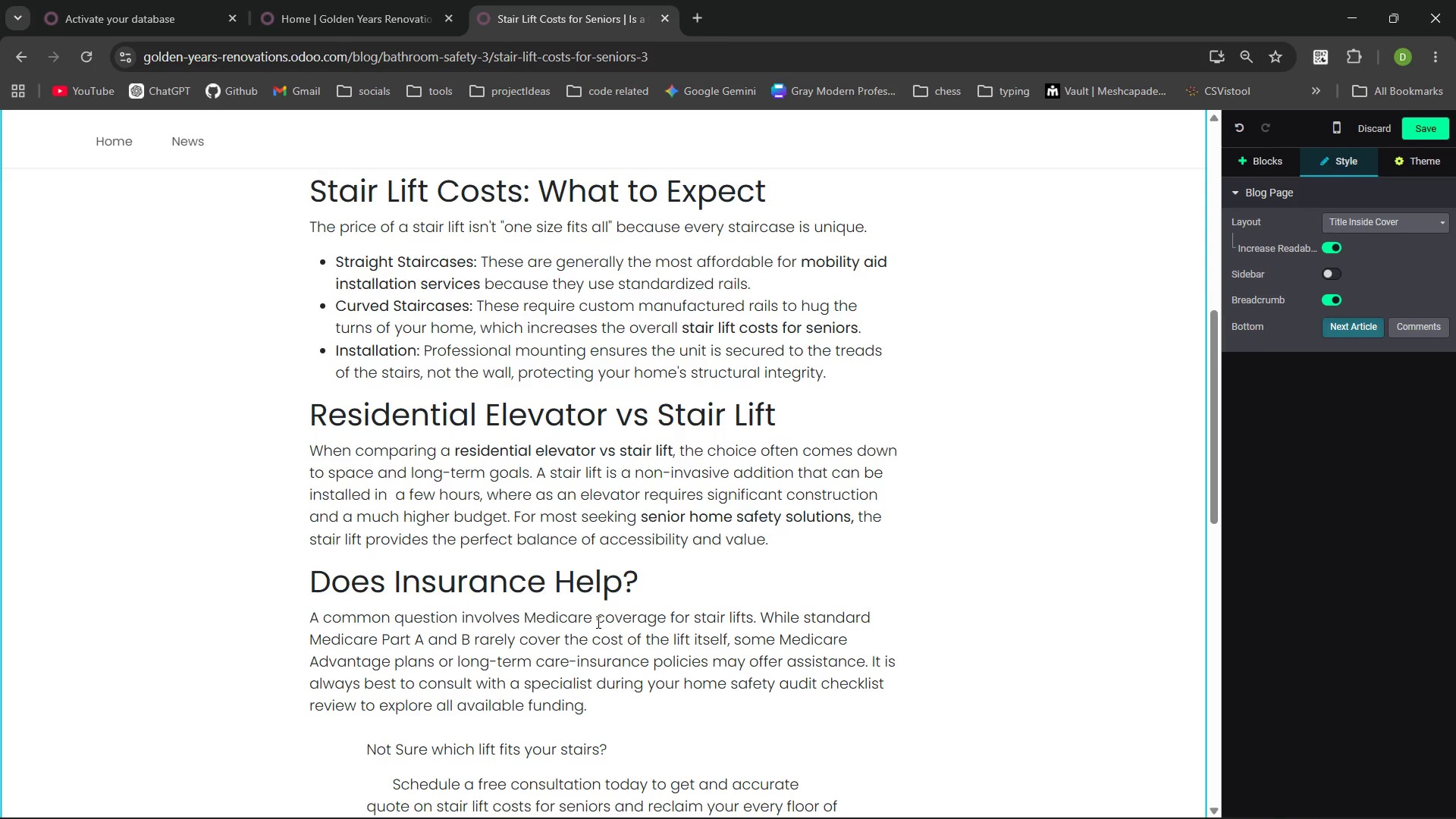 
wait(6.72)
 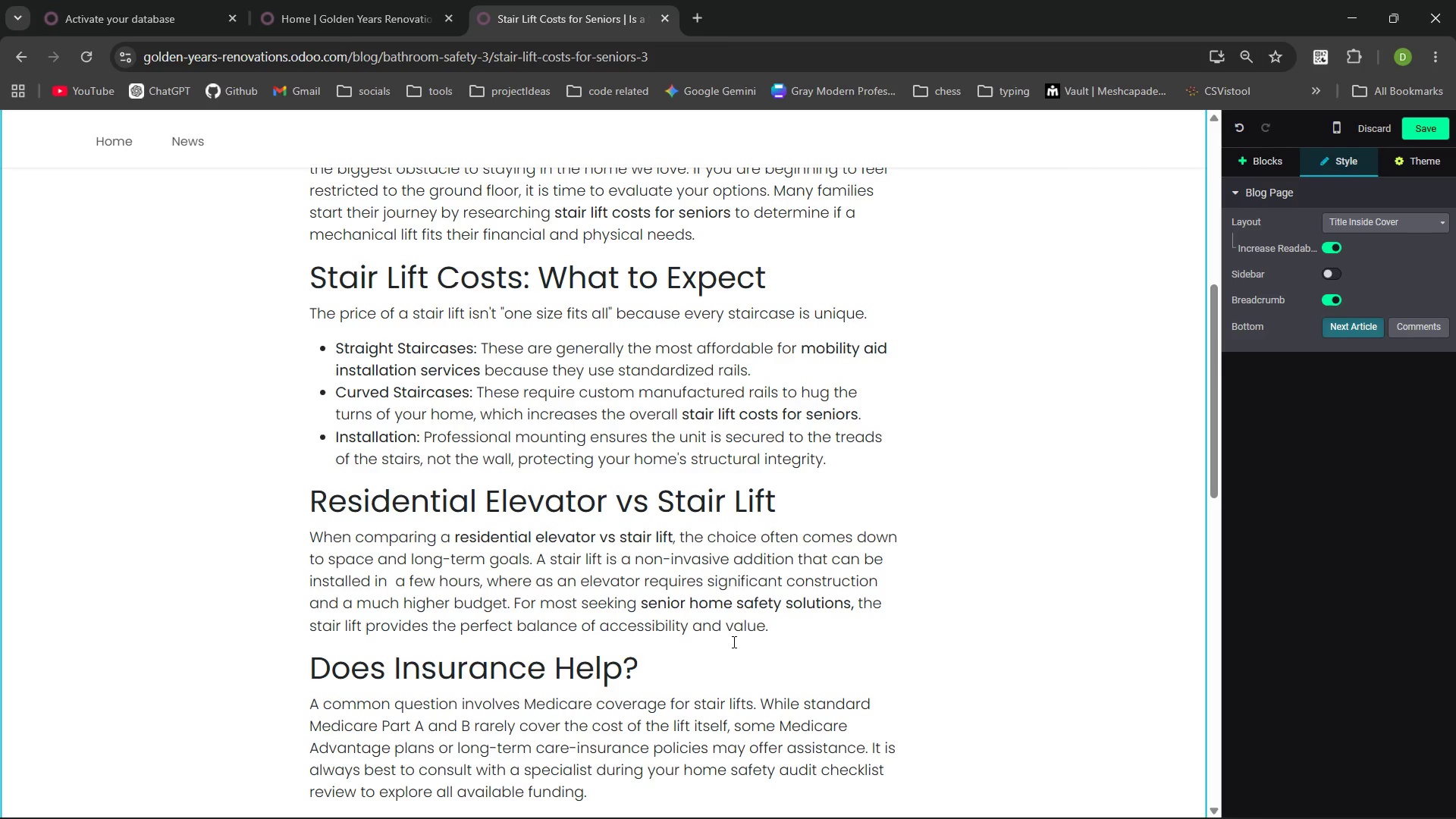 
left_click_drag(start_coordinate=[598, 620], to_coordinate=[757, 622])
 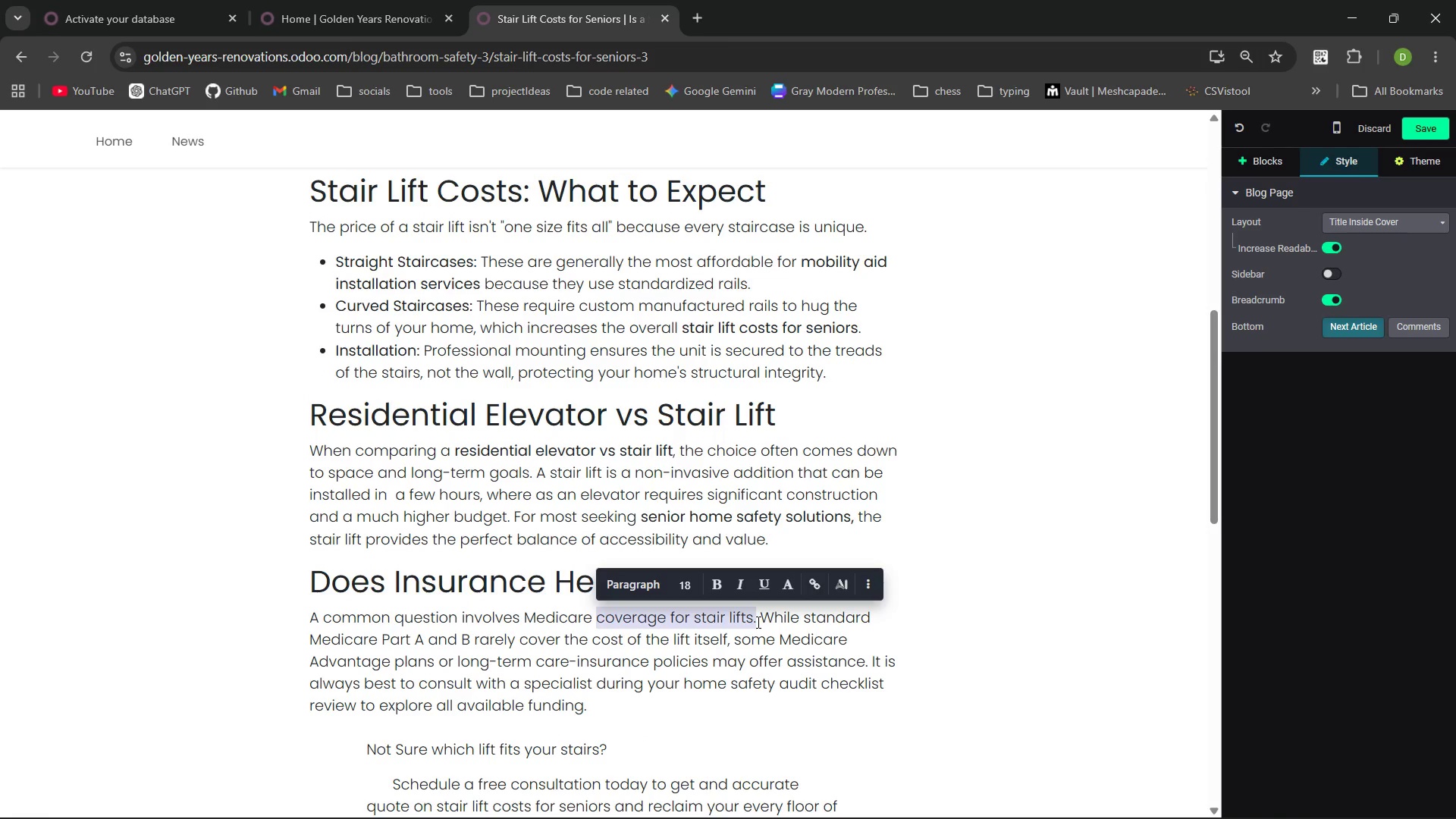 
key(Control+B)
 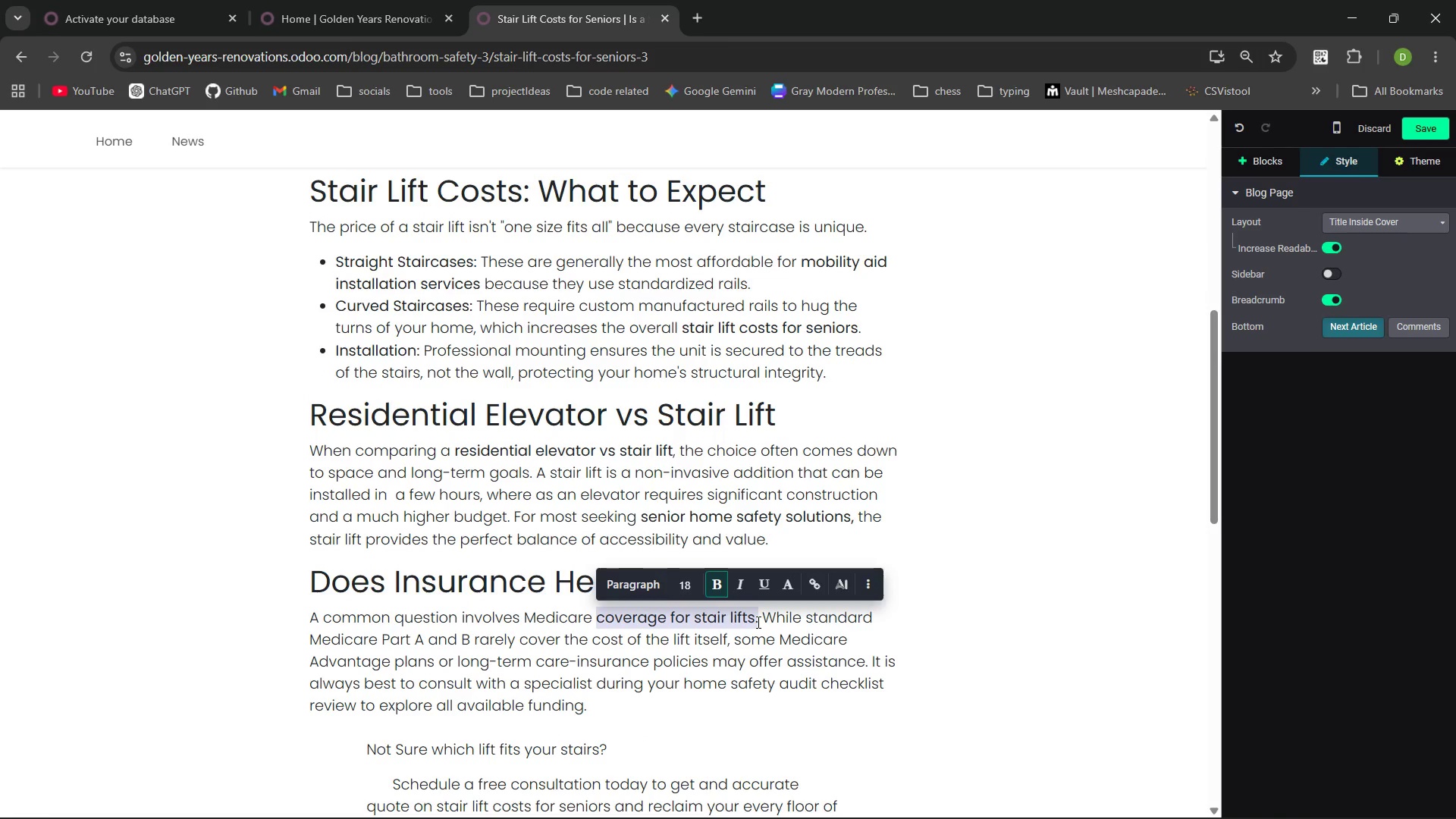 
left_click([757, 622])
 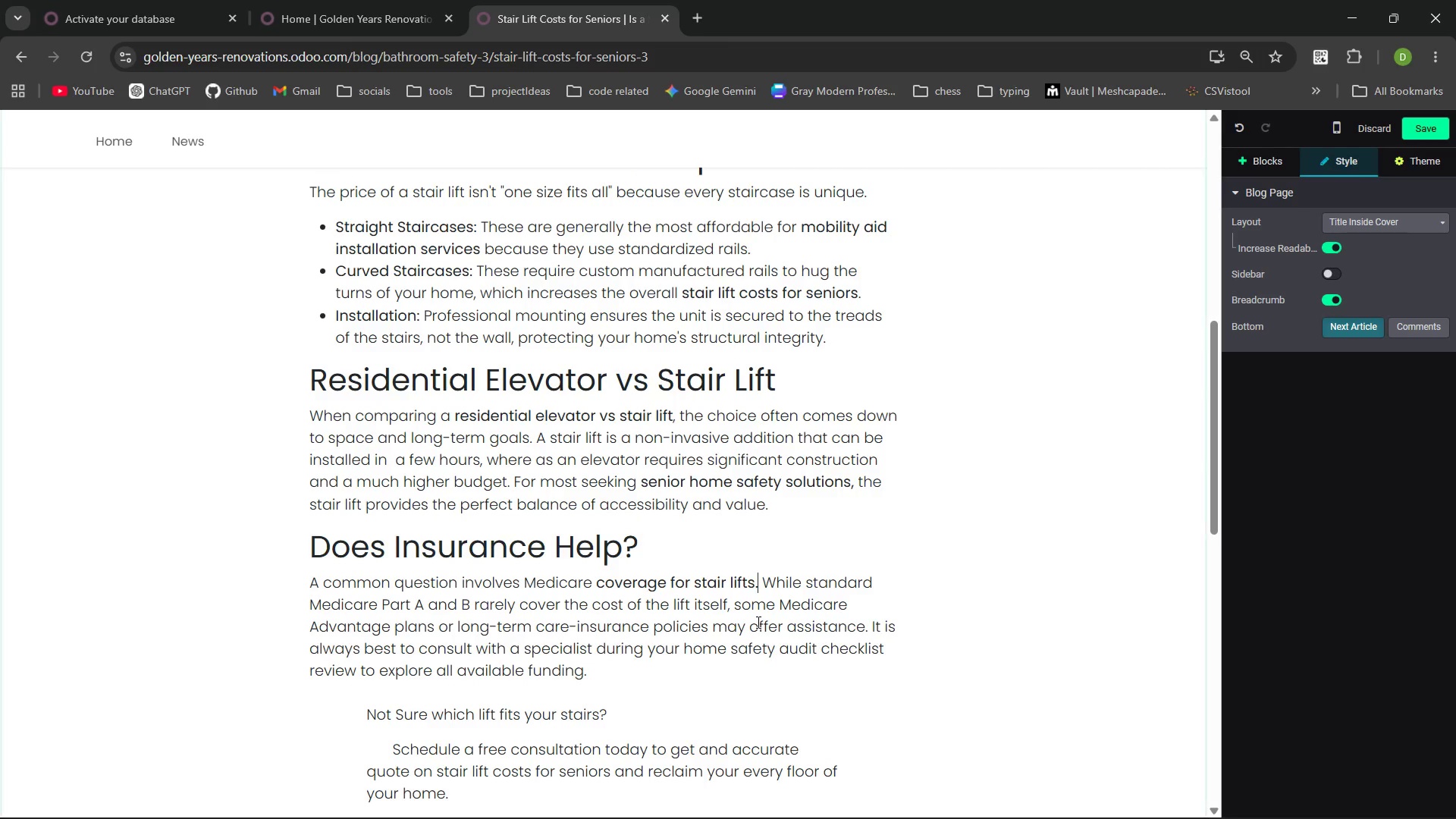 
wait(5.72)
 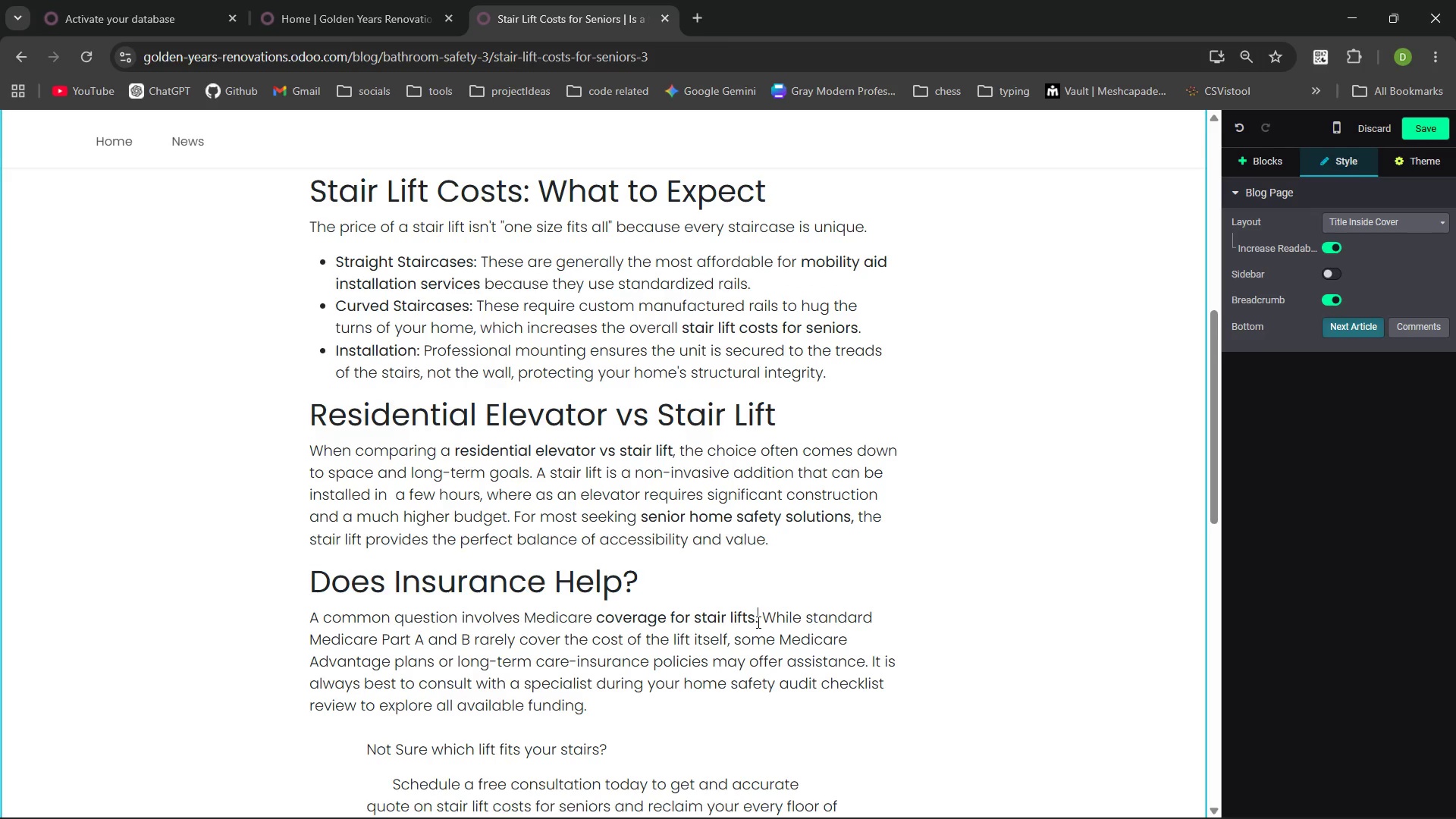 
left_click_drag(start_coordinate=[683, 648], to_coordinate=[884, 647])
 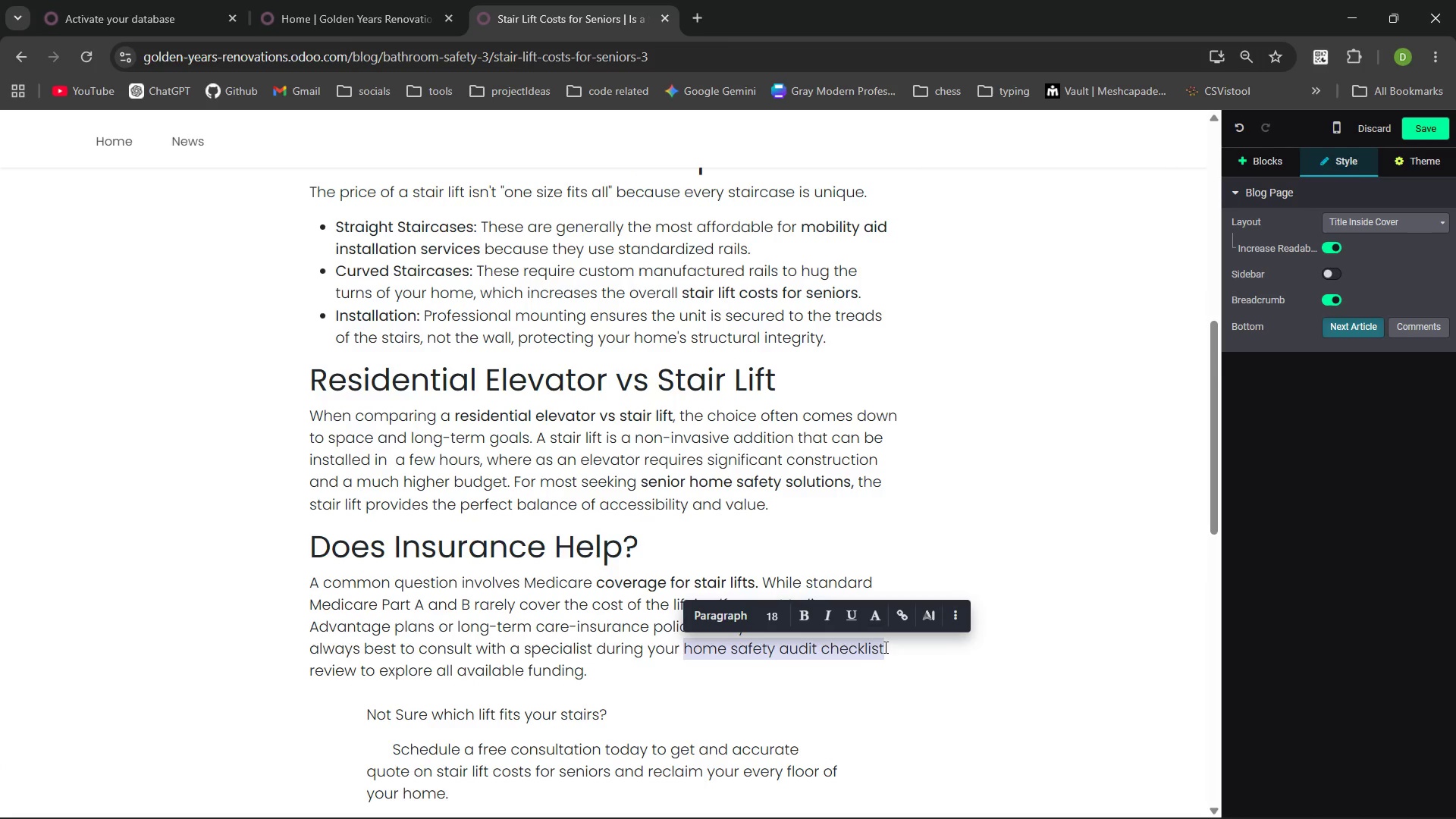 
key(Control+B)
 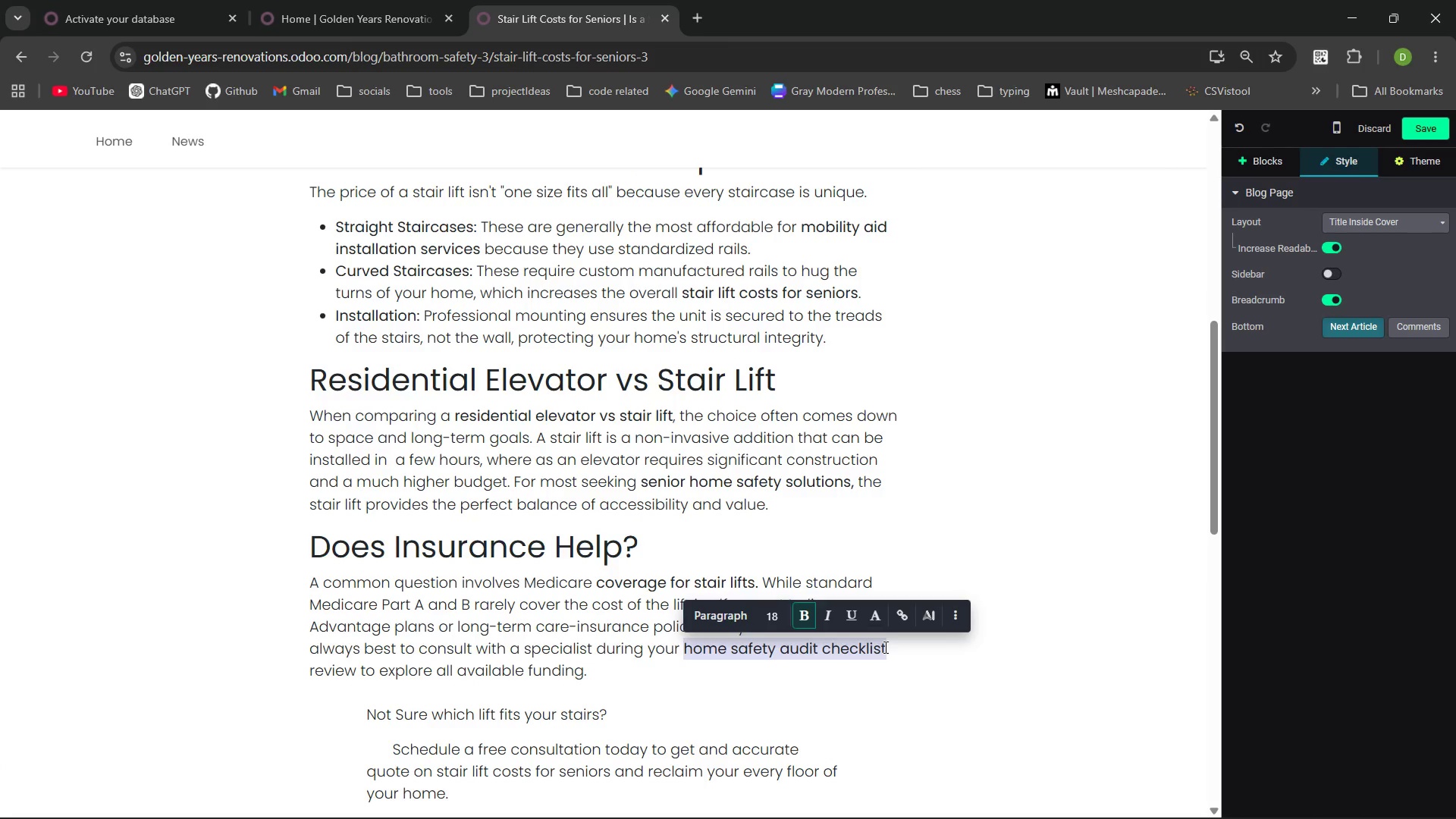 
key(Control+C)
 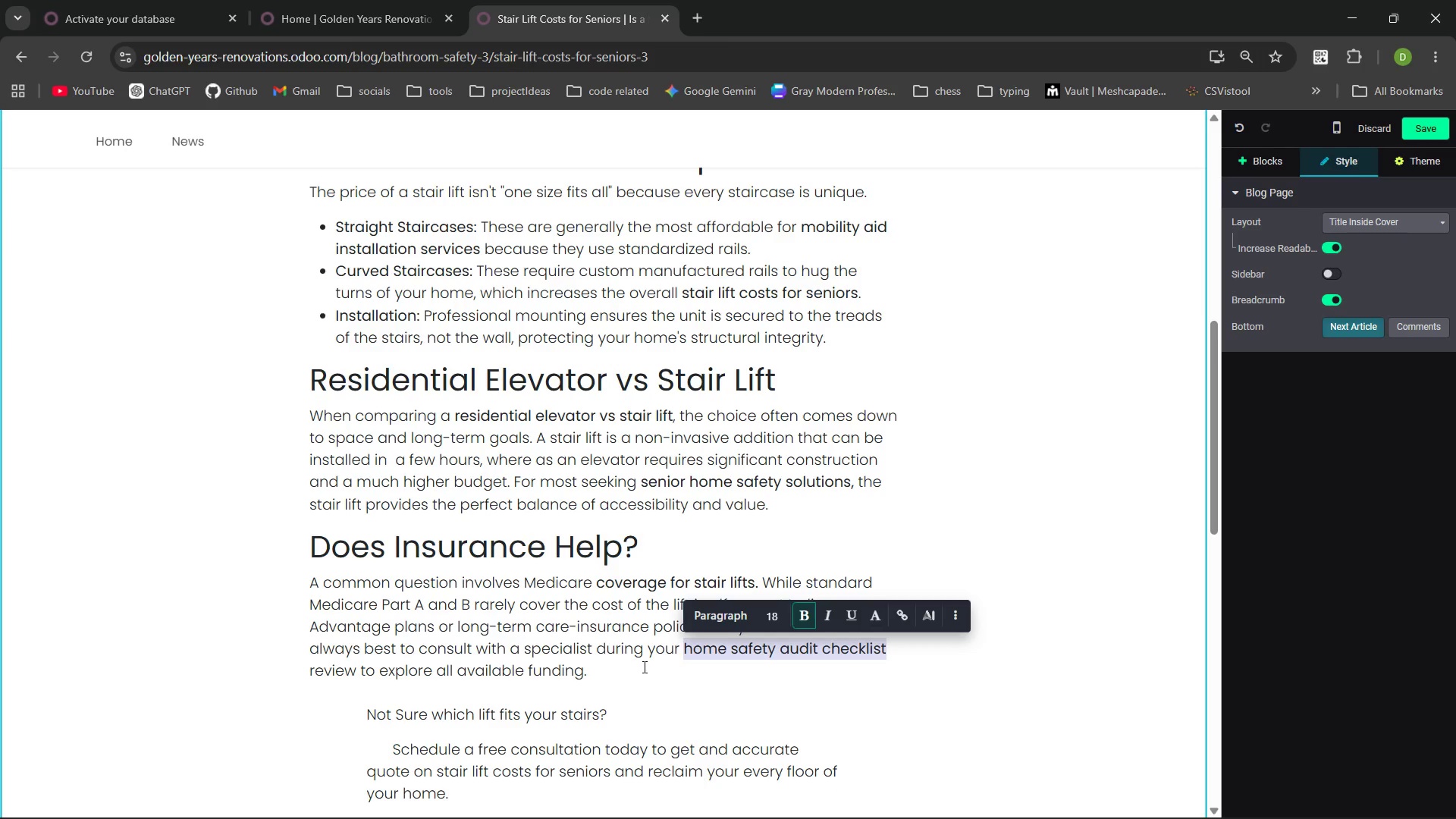 
left_click([641, 668])
 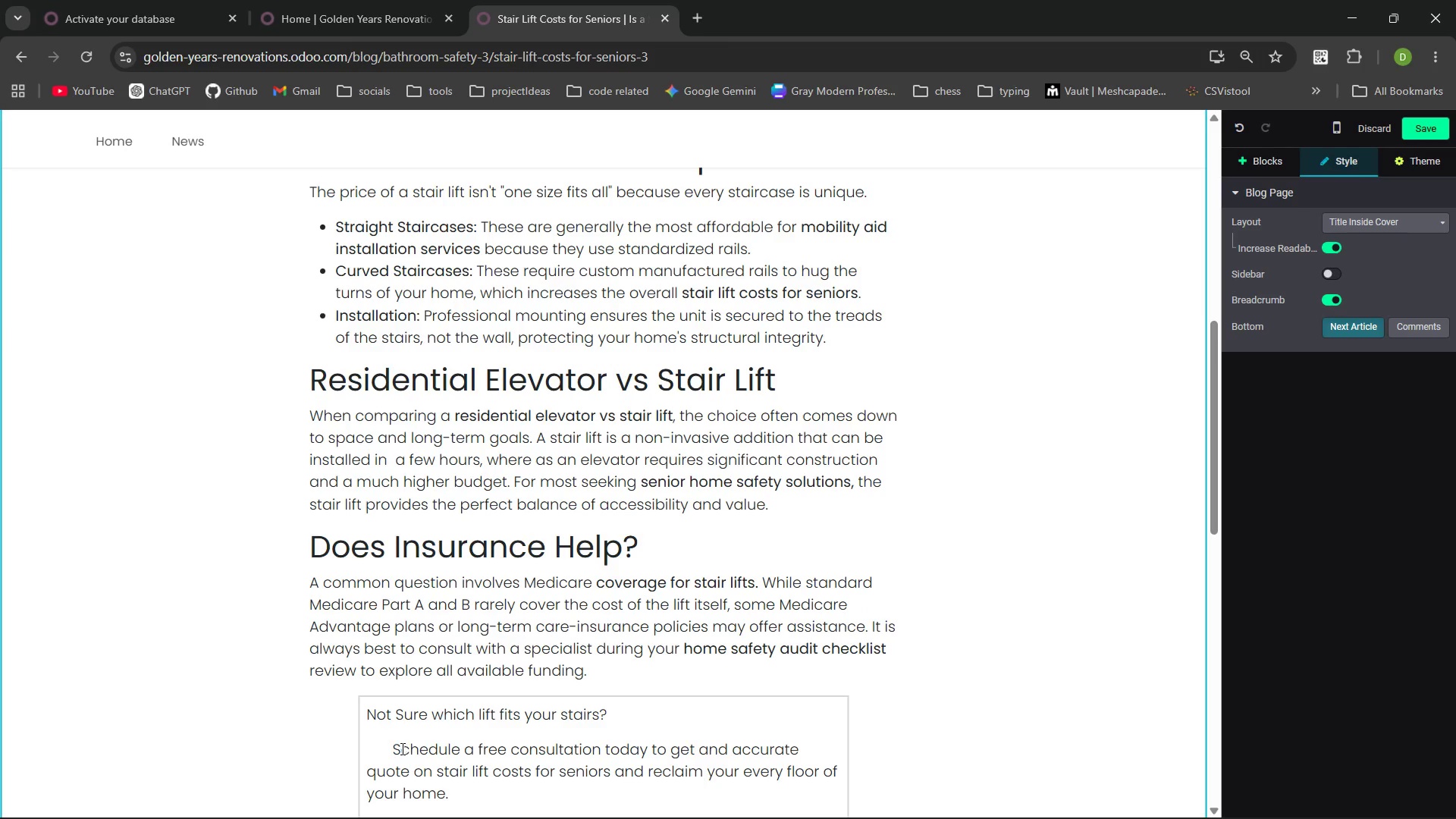 
left_click([393, 747])
 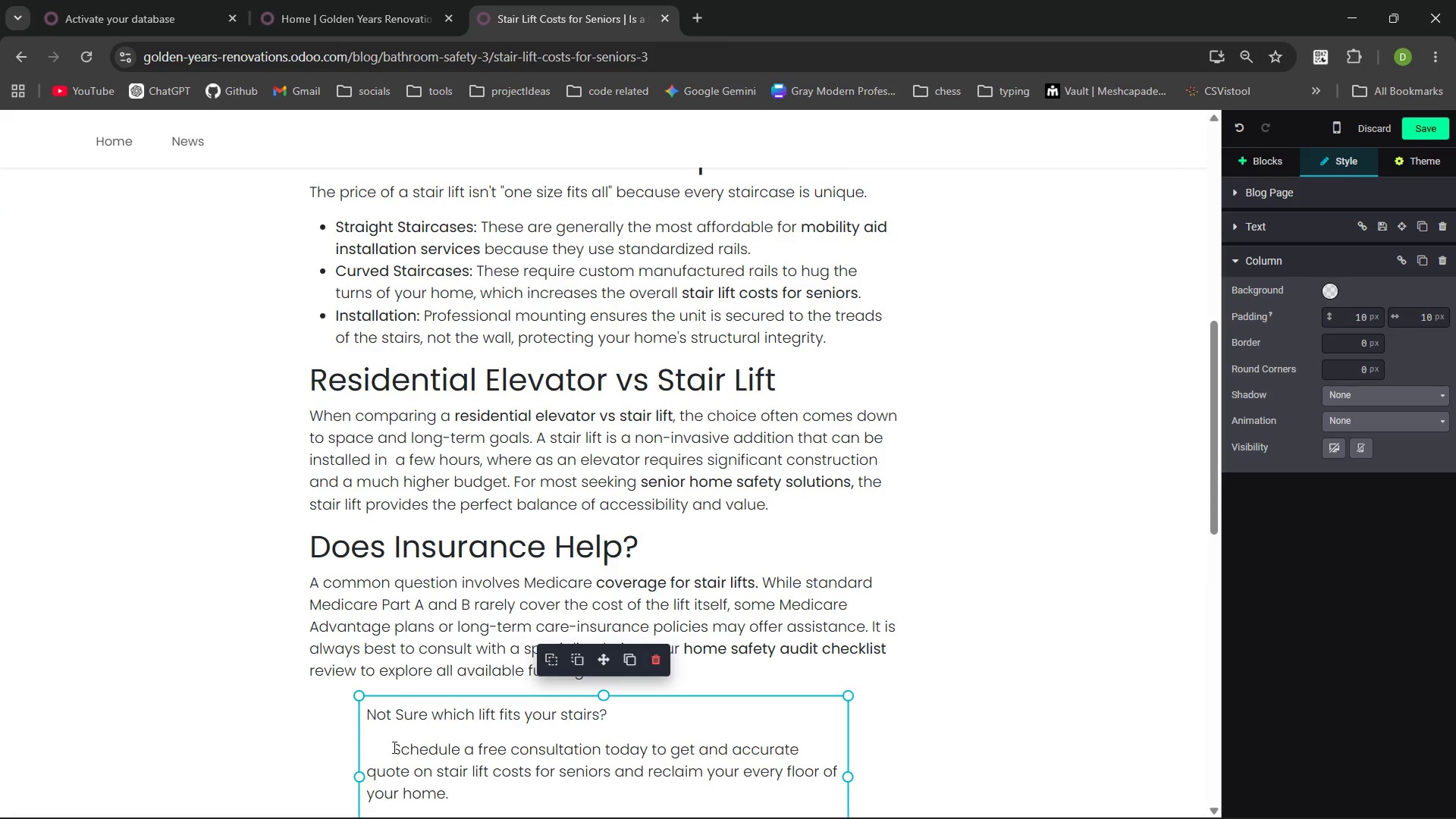 
key(Backspace)
 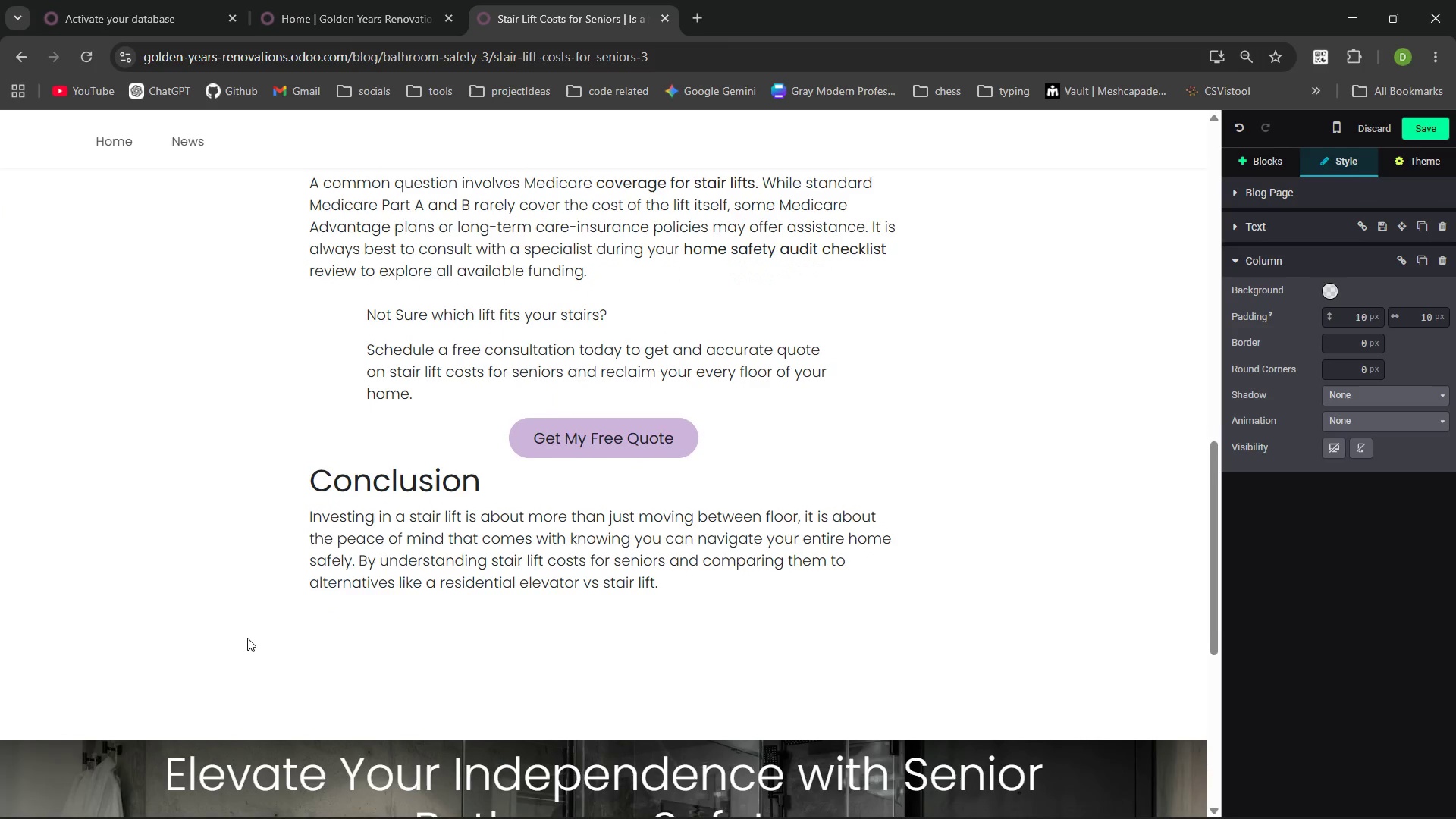 
wait(11.11)
 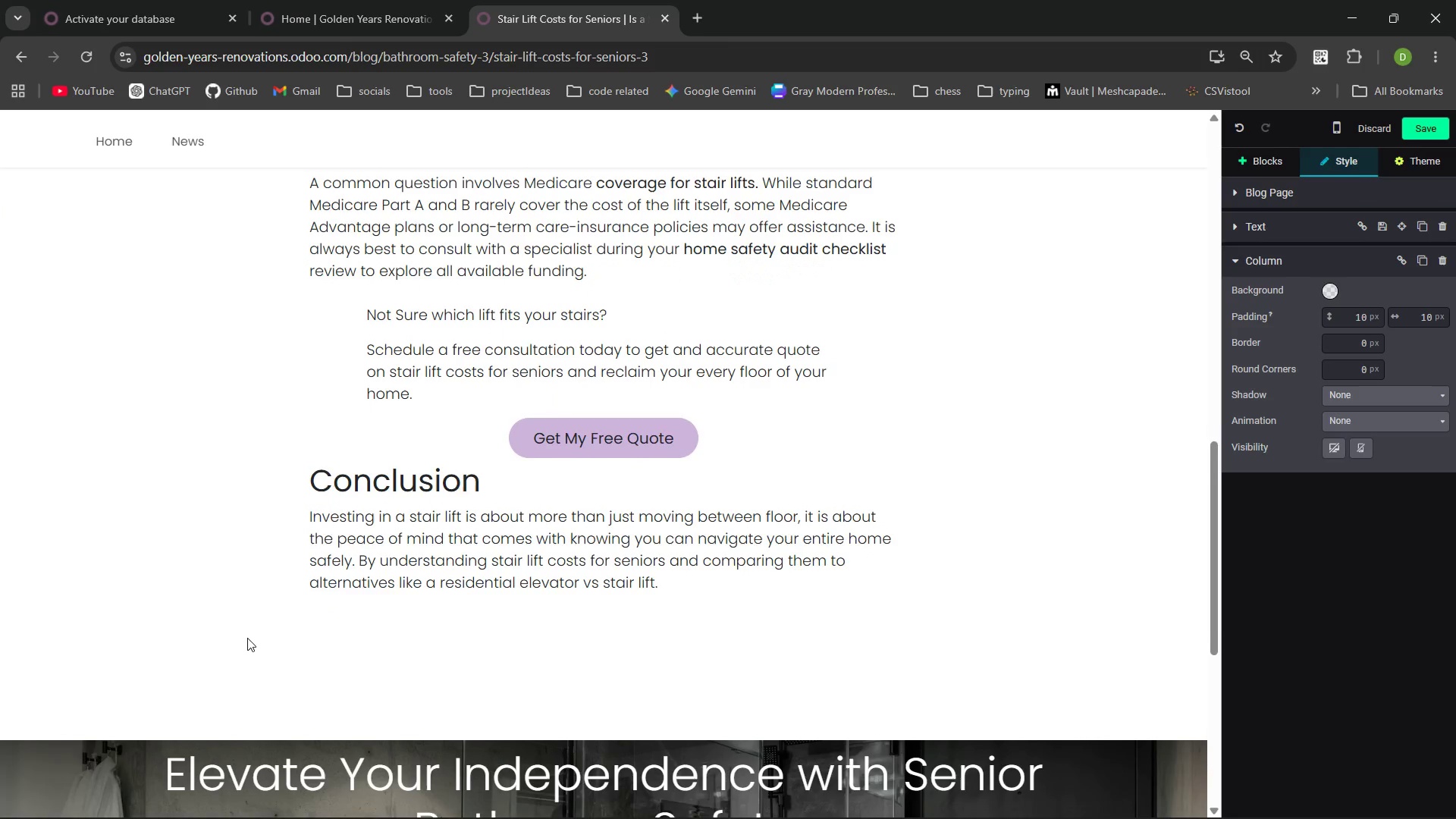 
left_click_drag(start_coordinate=[388, 352], to_coordinate=[565, 342])
 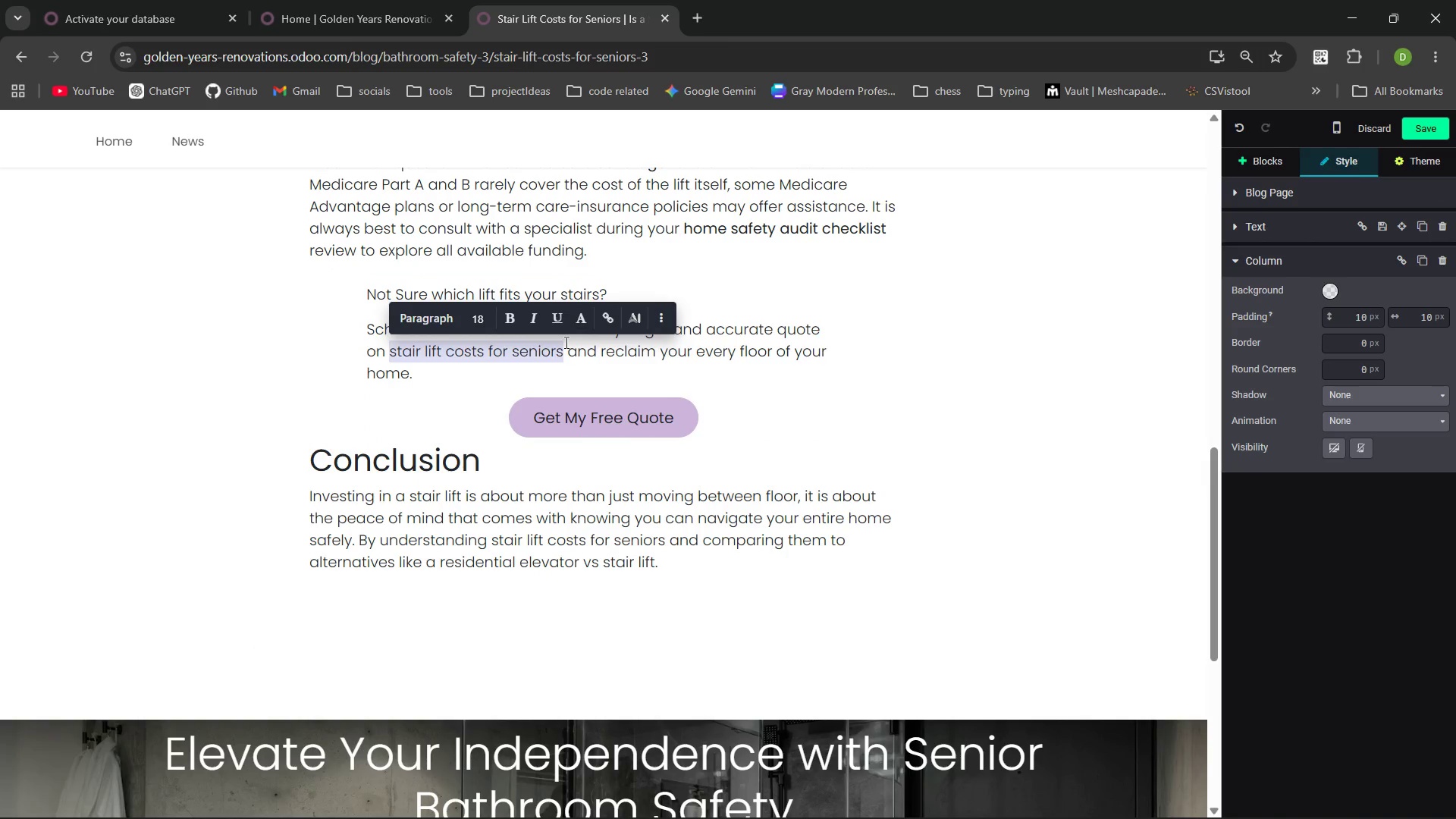 
key(Control+B)
 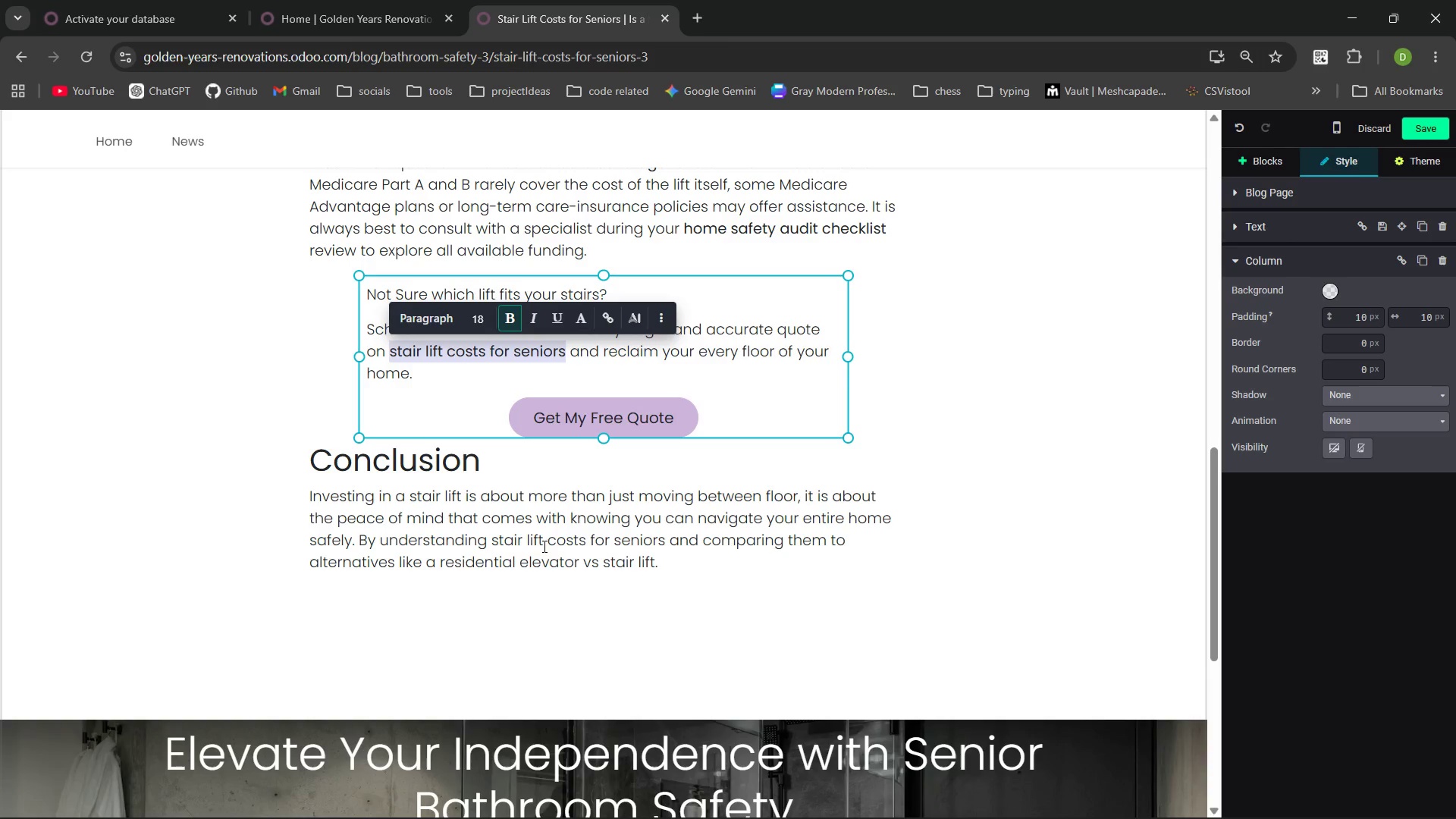 
wait(9.59)
 